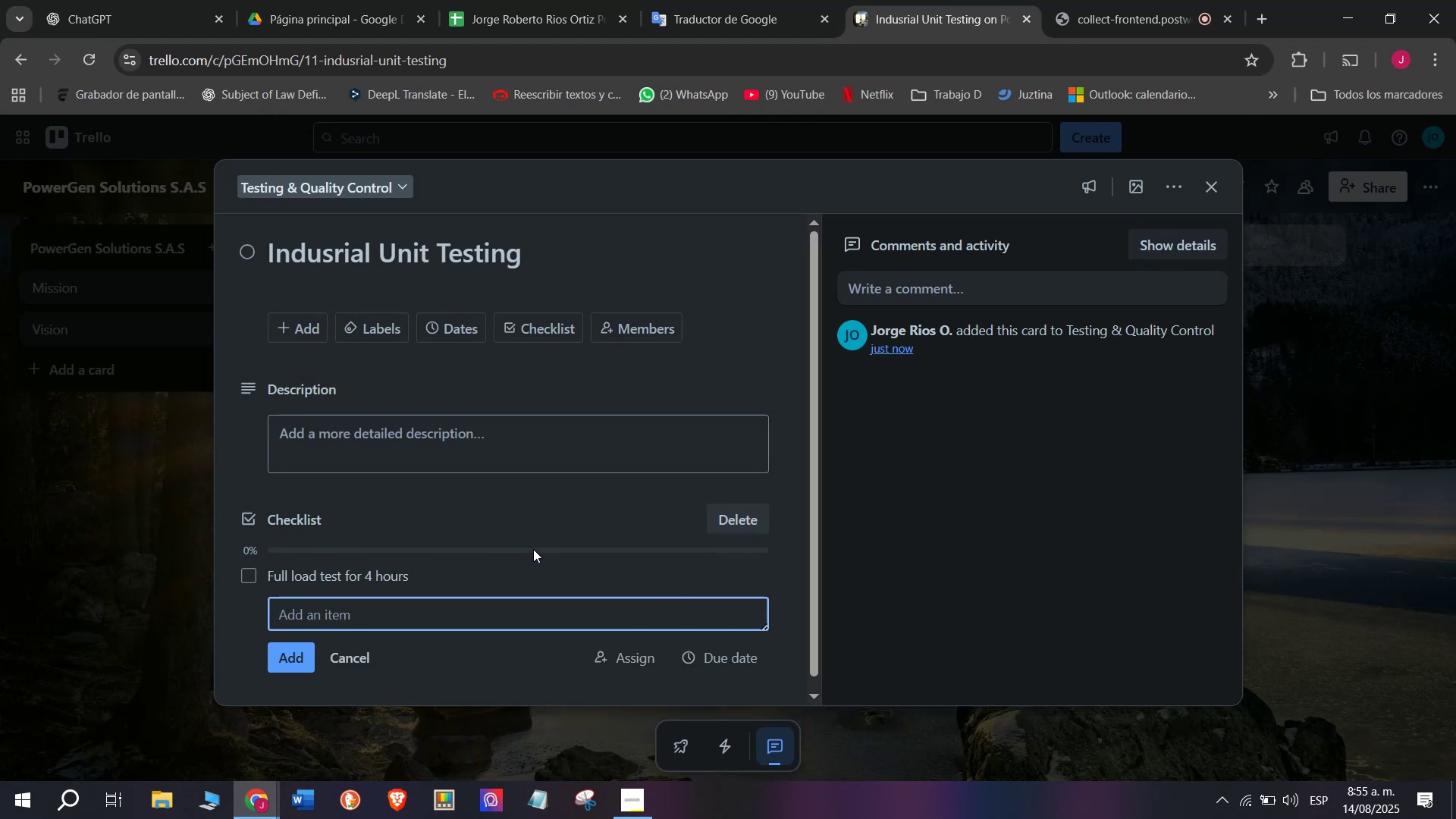 
type(O)
key(Backspace)
type(Inspect for oil leaks)
 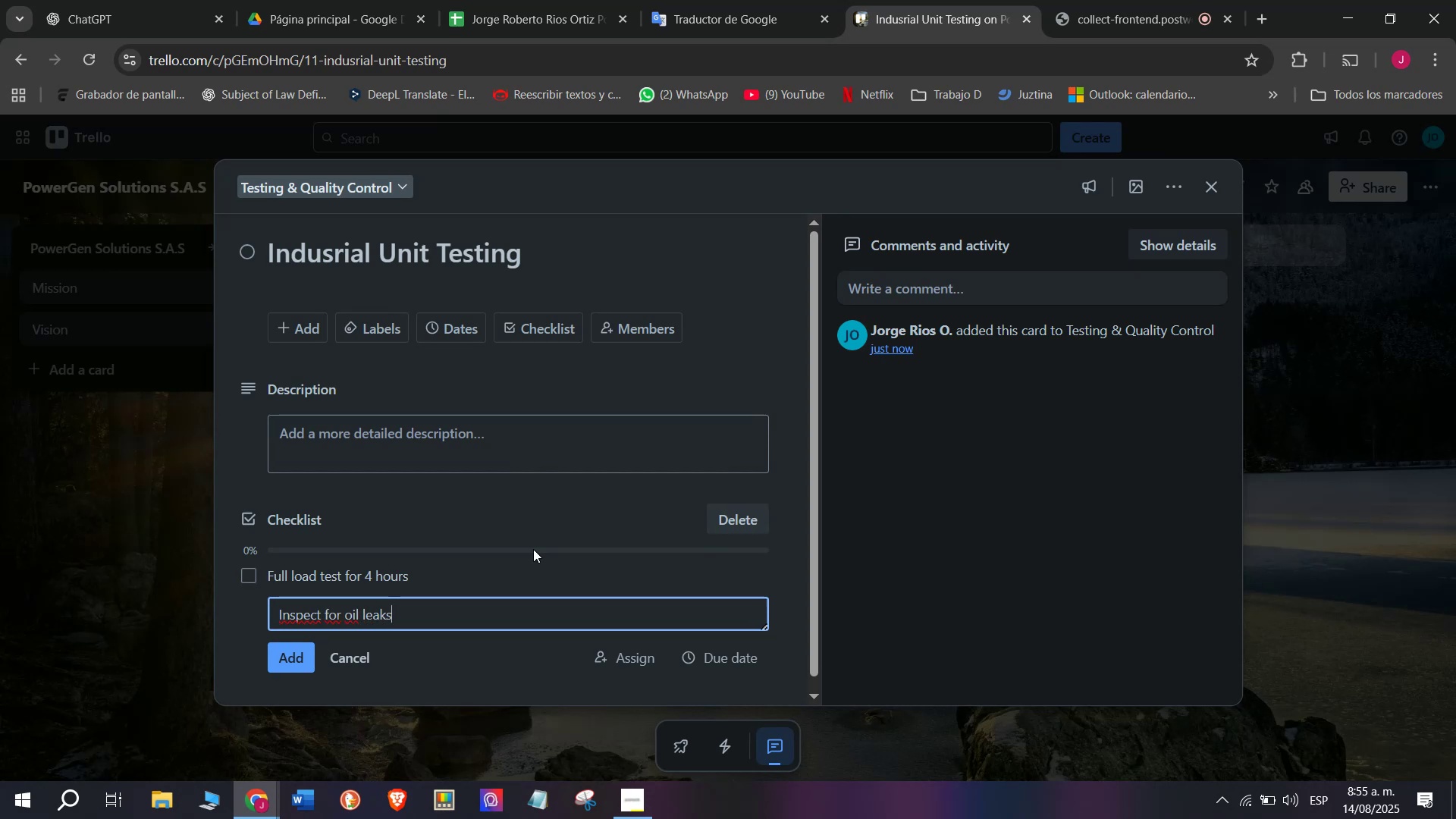 
key(Enter)
 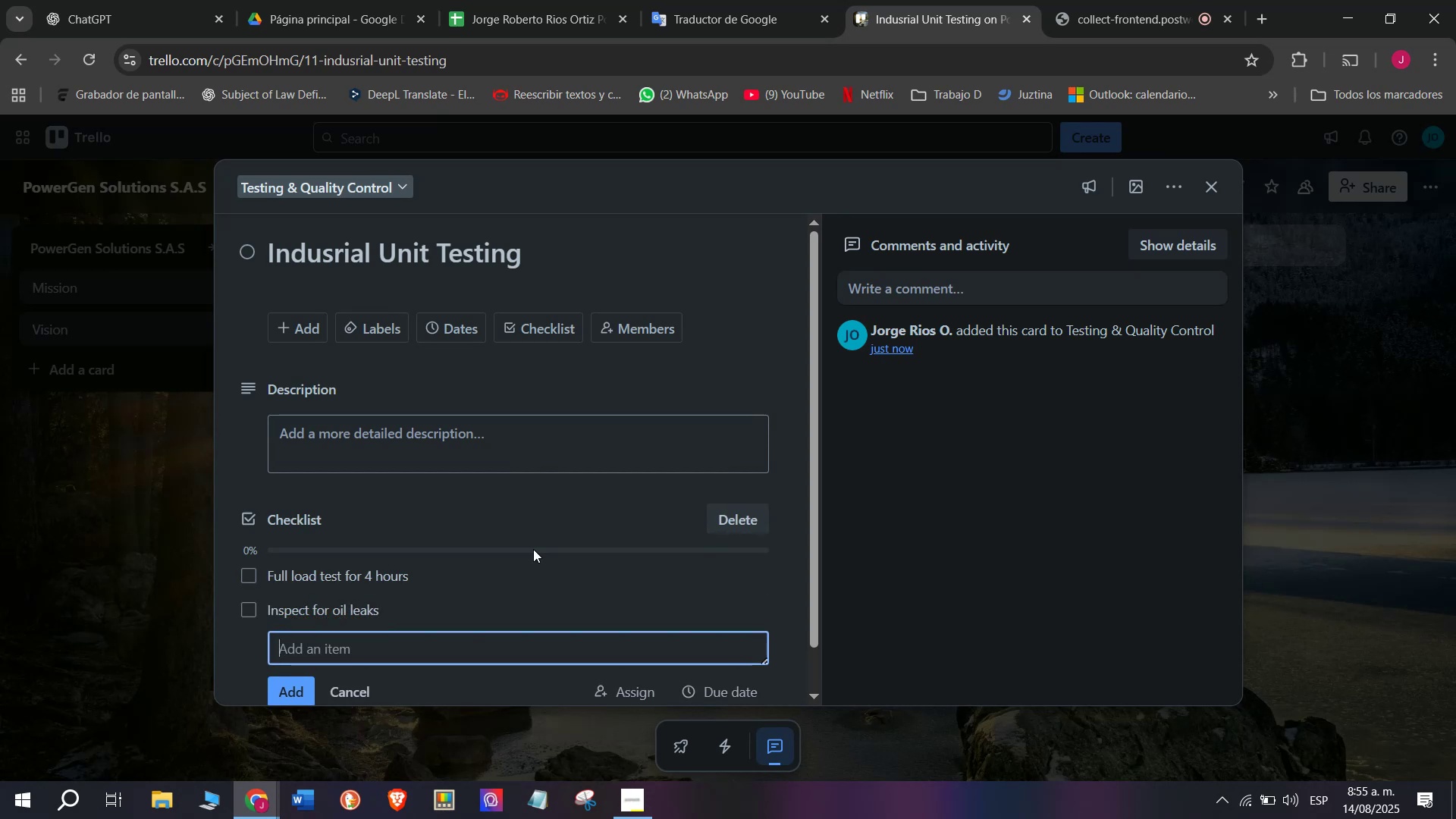 
type(Monitor temop)
key(Backspace)
key(Backspace)
type(per)
 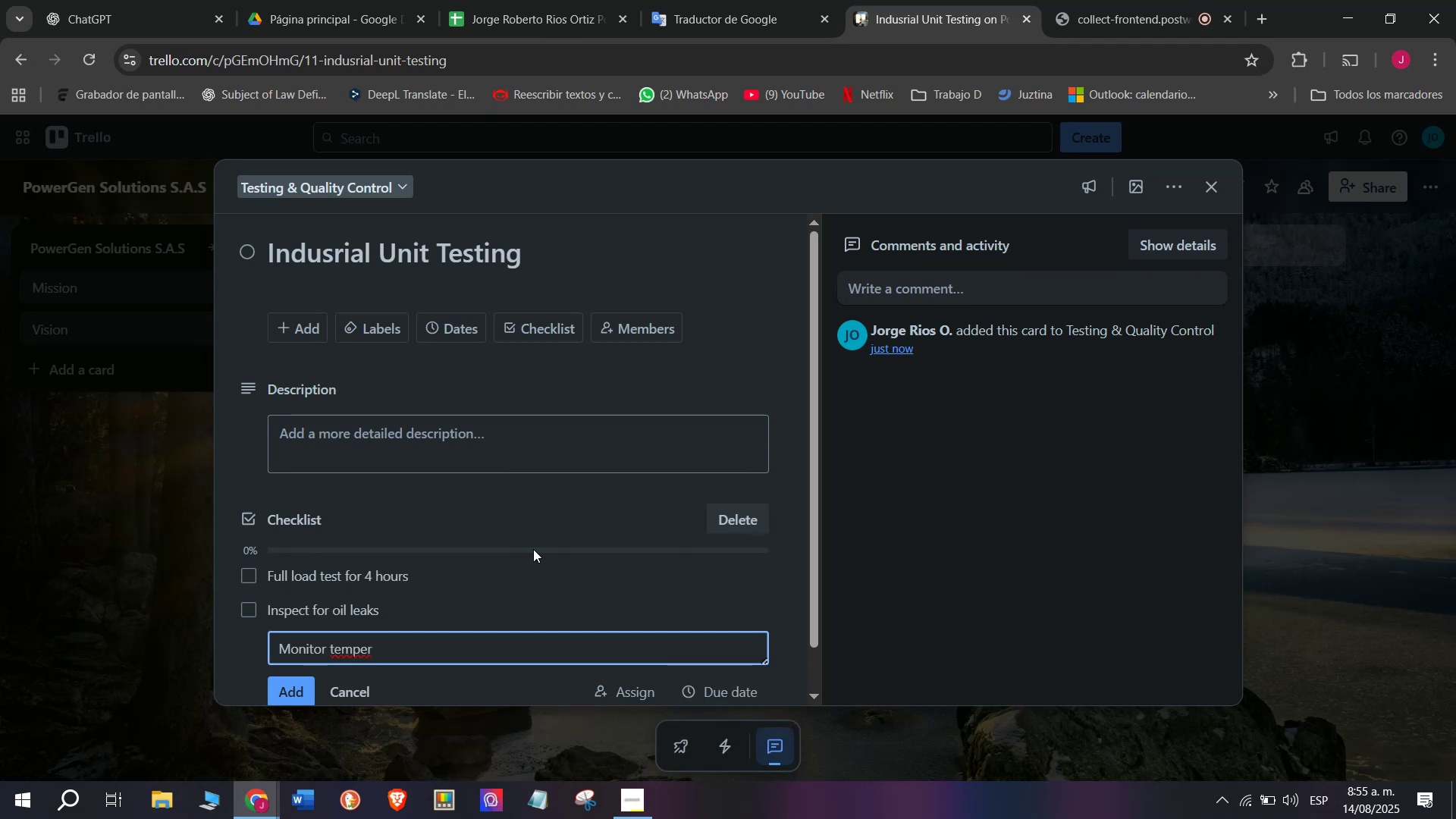 
type(ature levels)
 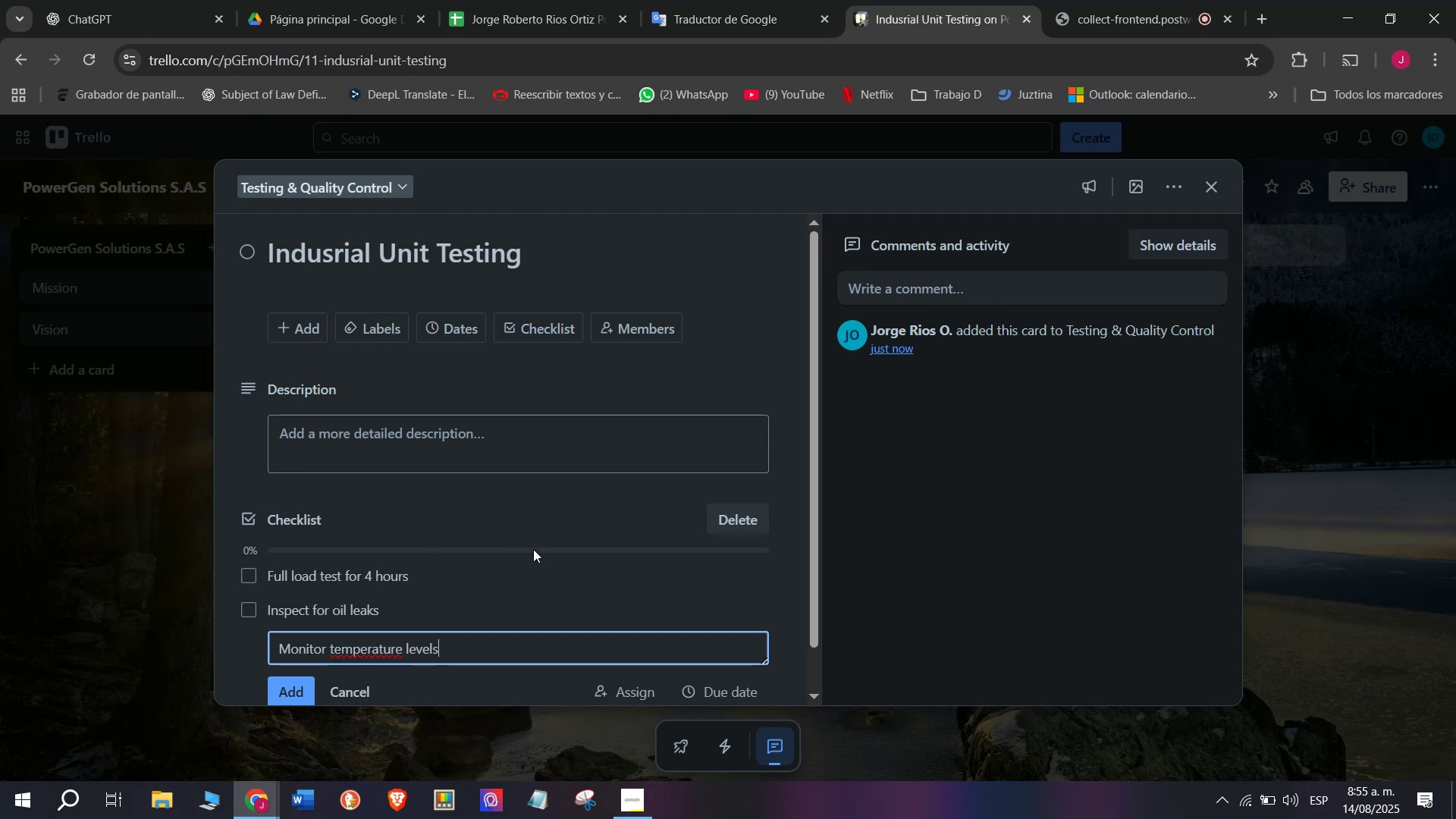 
key(Enter)
 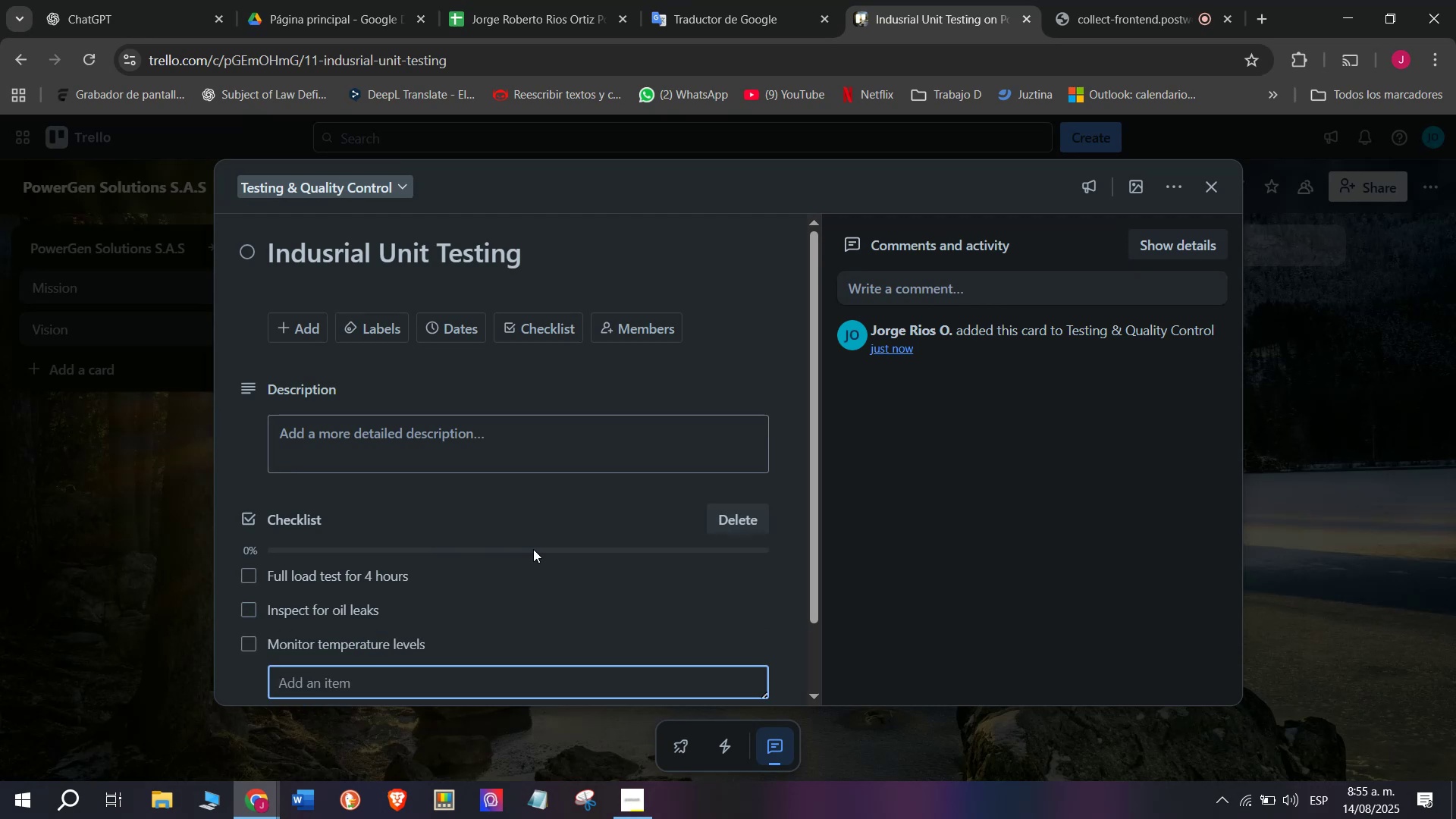 
type(Test safety Shu)
 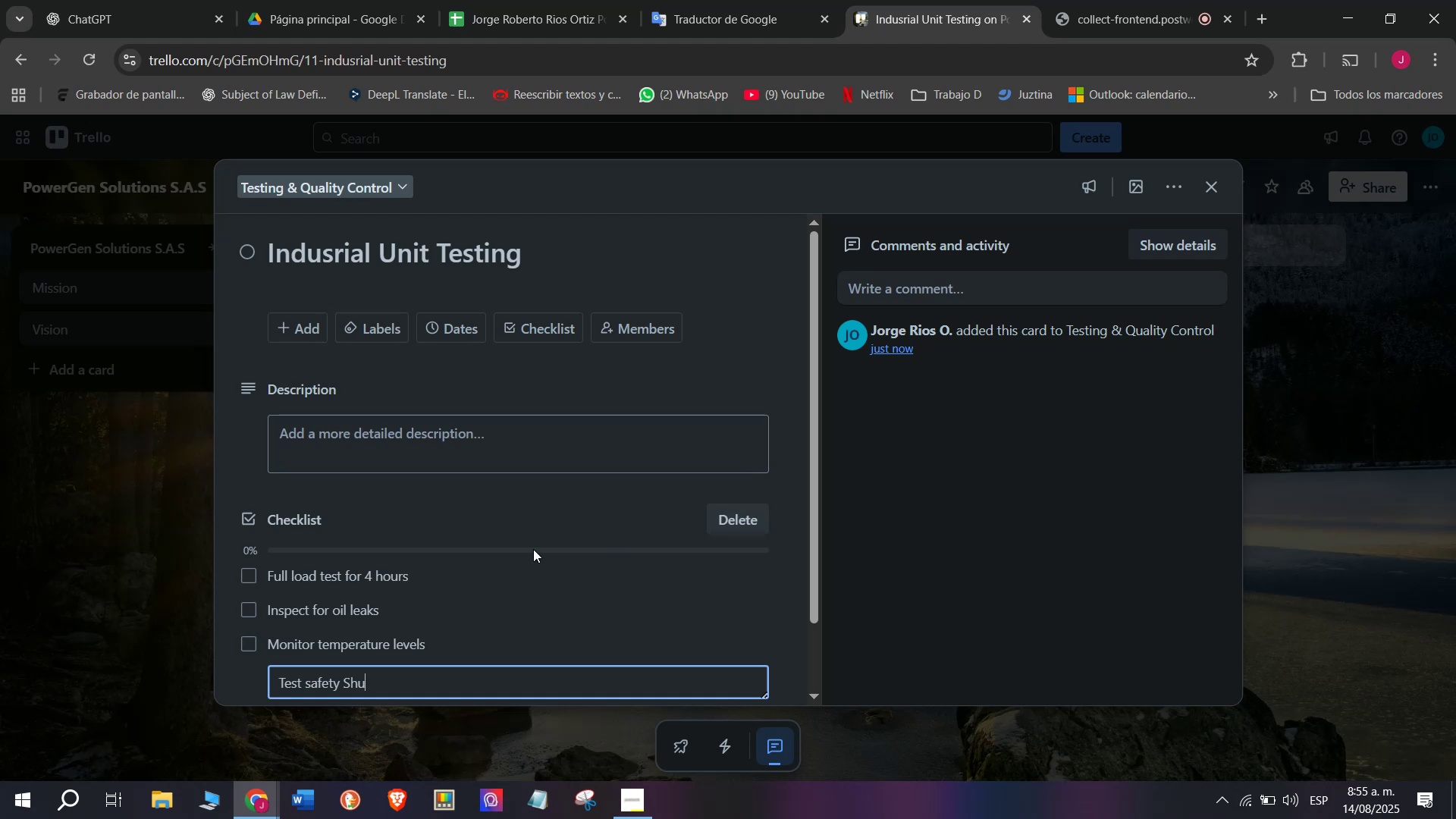 
type(tdown)
 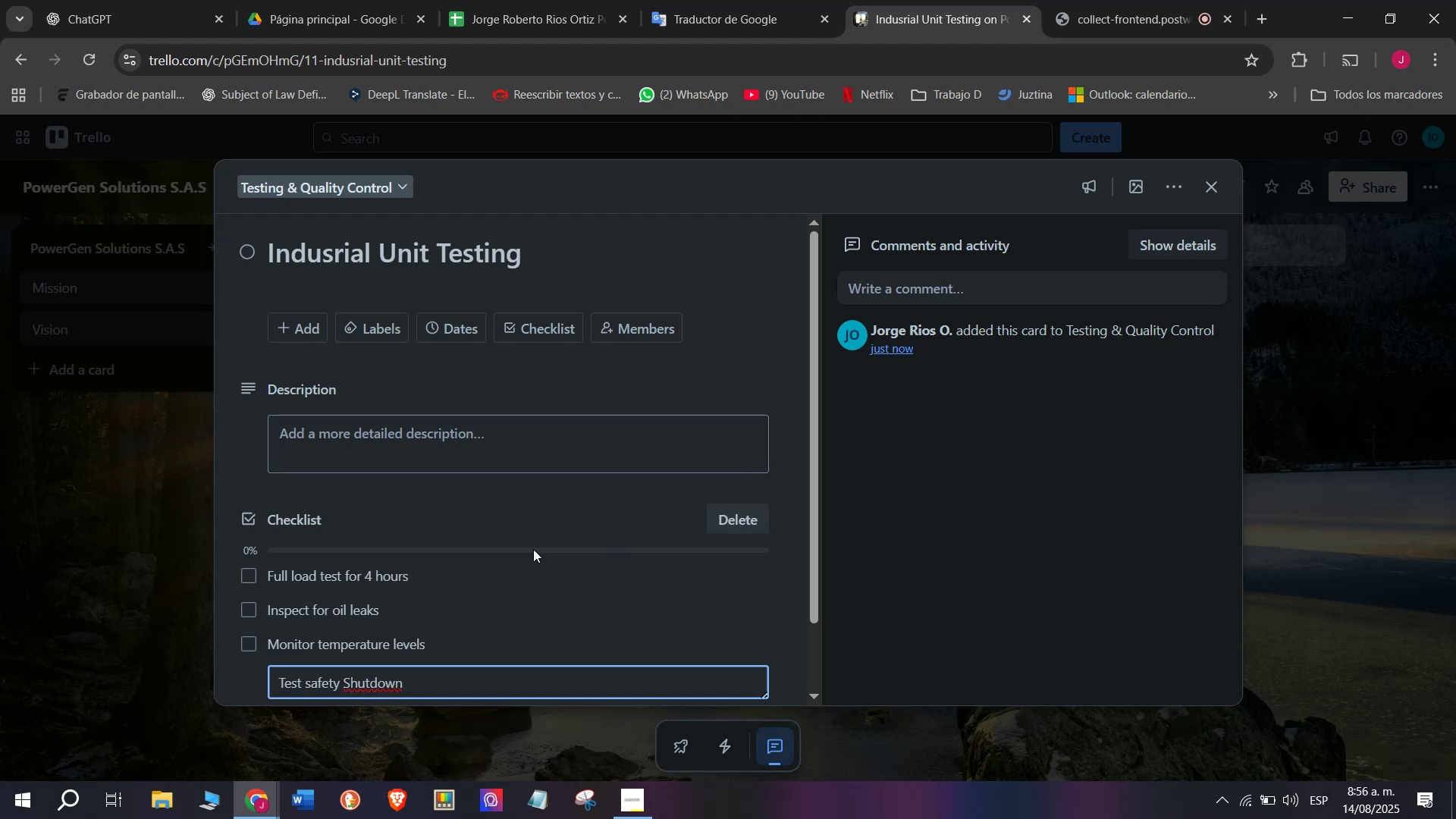 
key(Enter)
 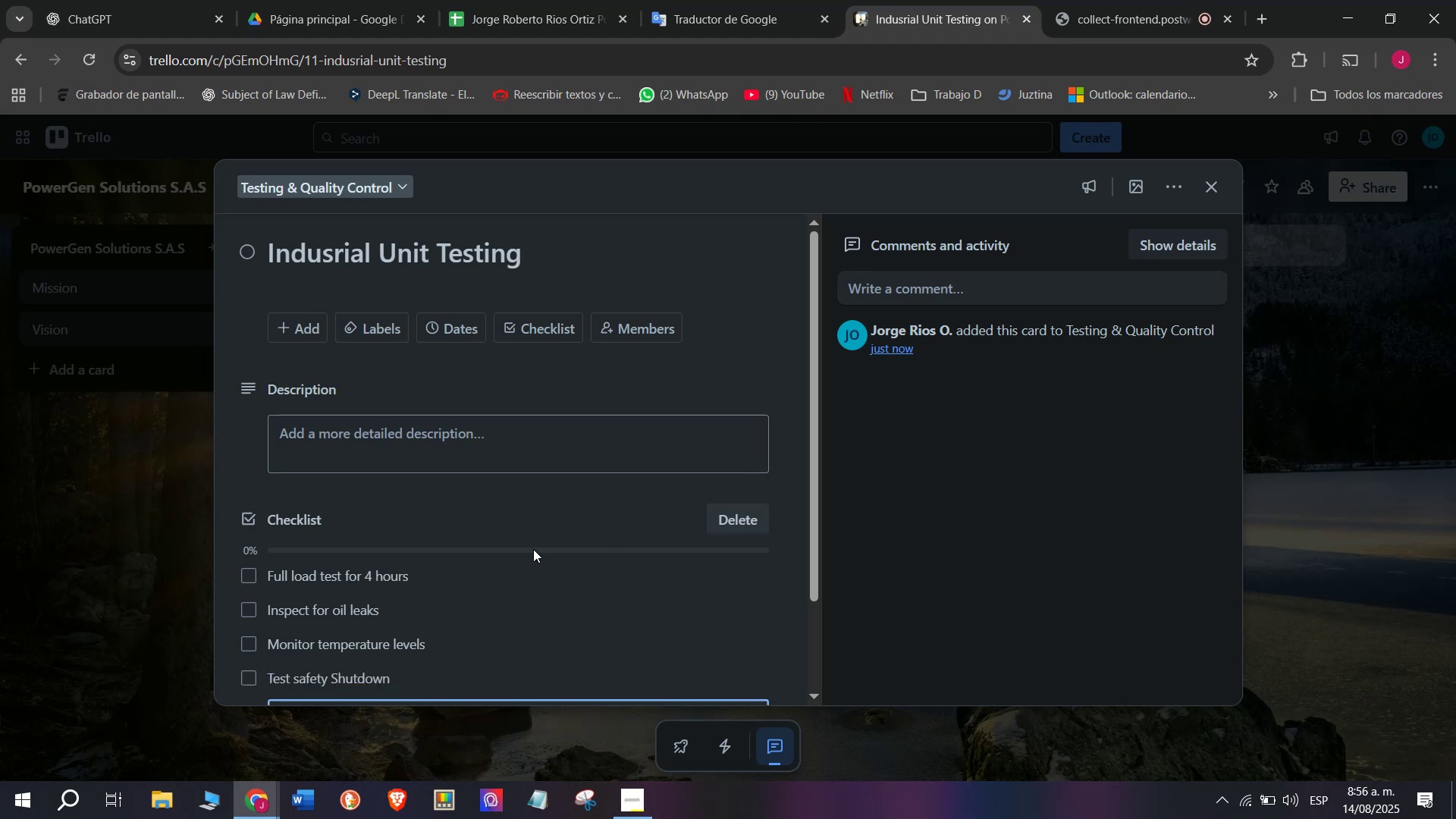 
type(B)
key(Backspace)
type(Record performance data)
 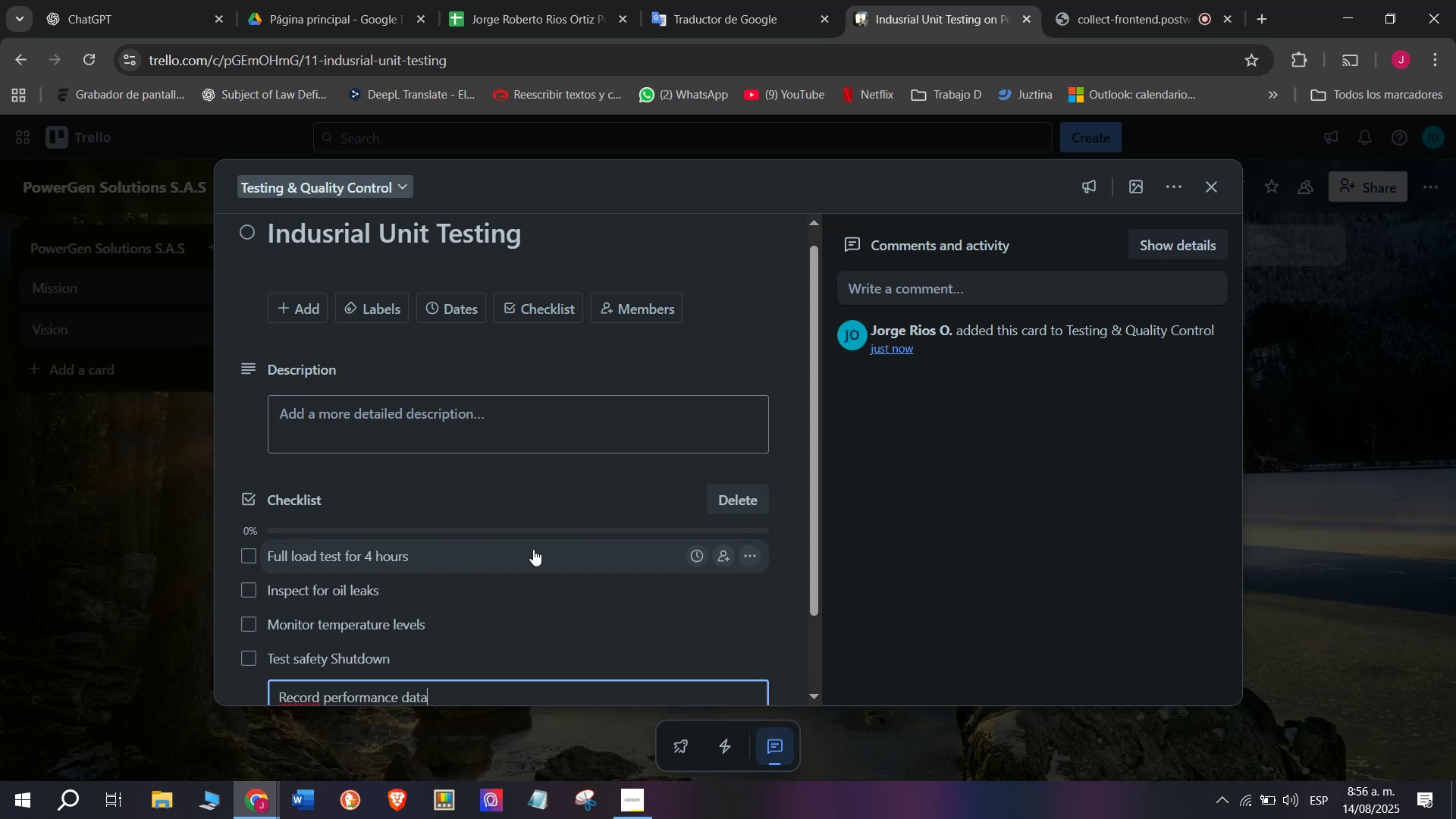 
key(Enter)
 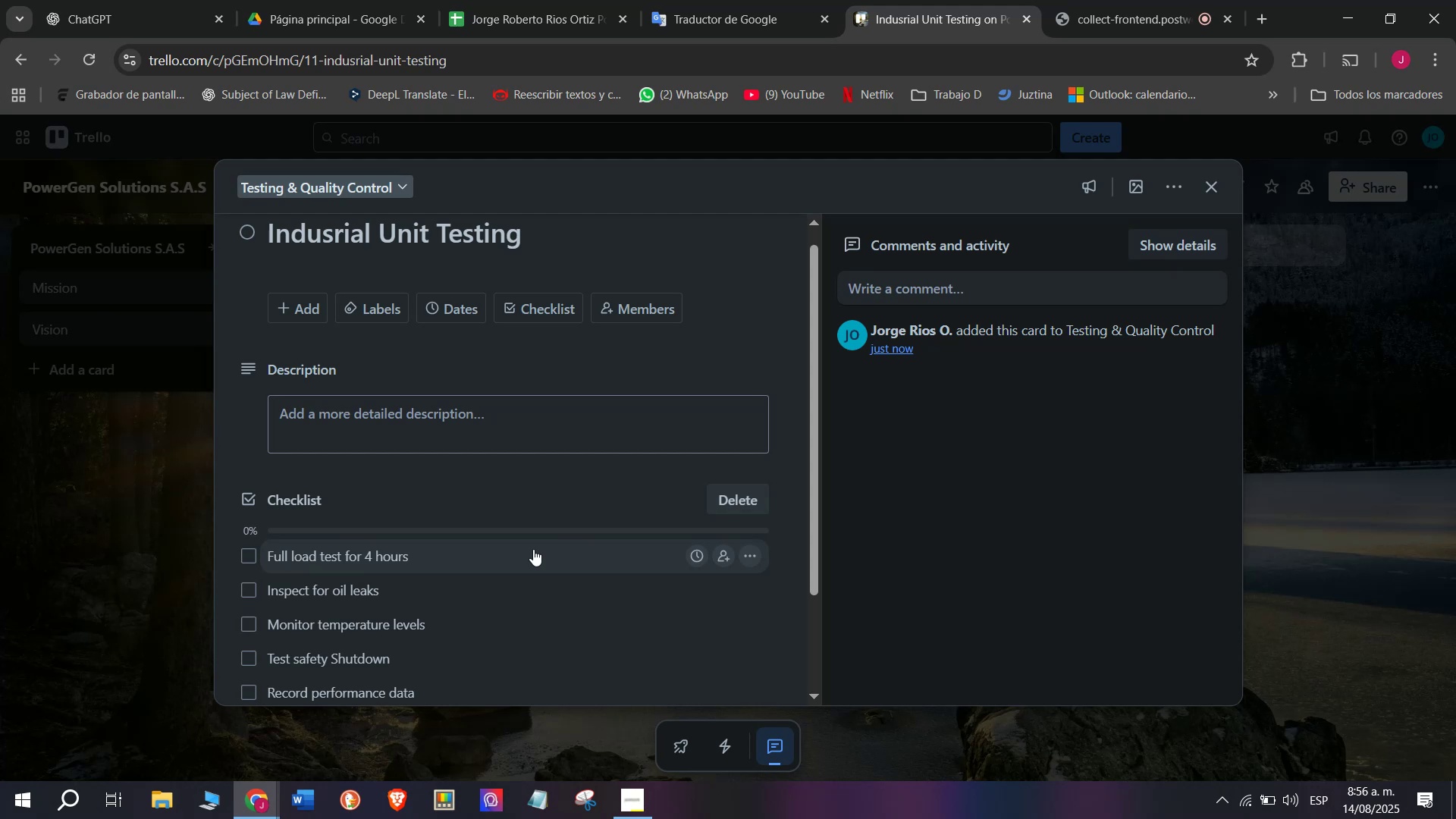 
type(Approve for shipment)
 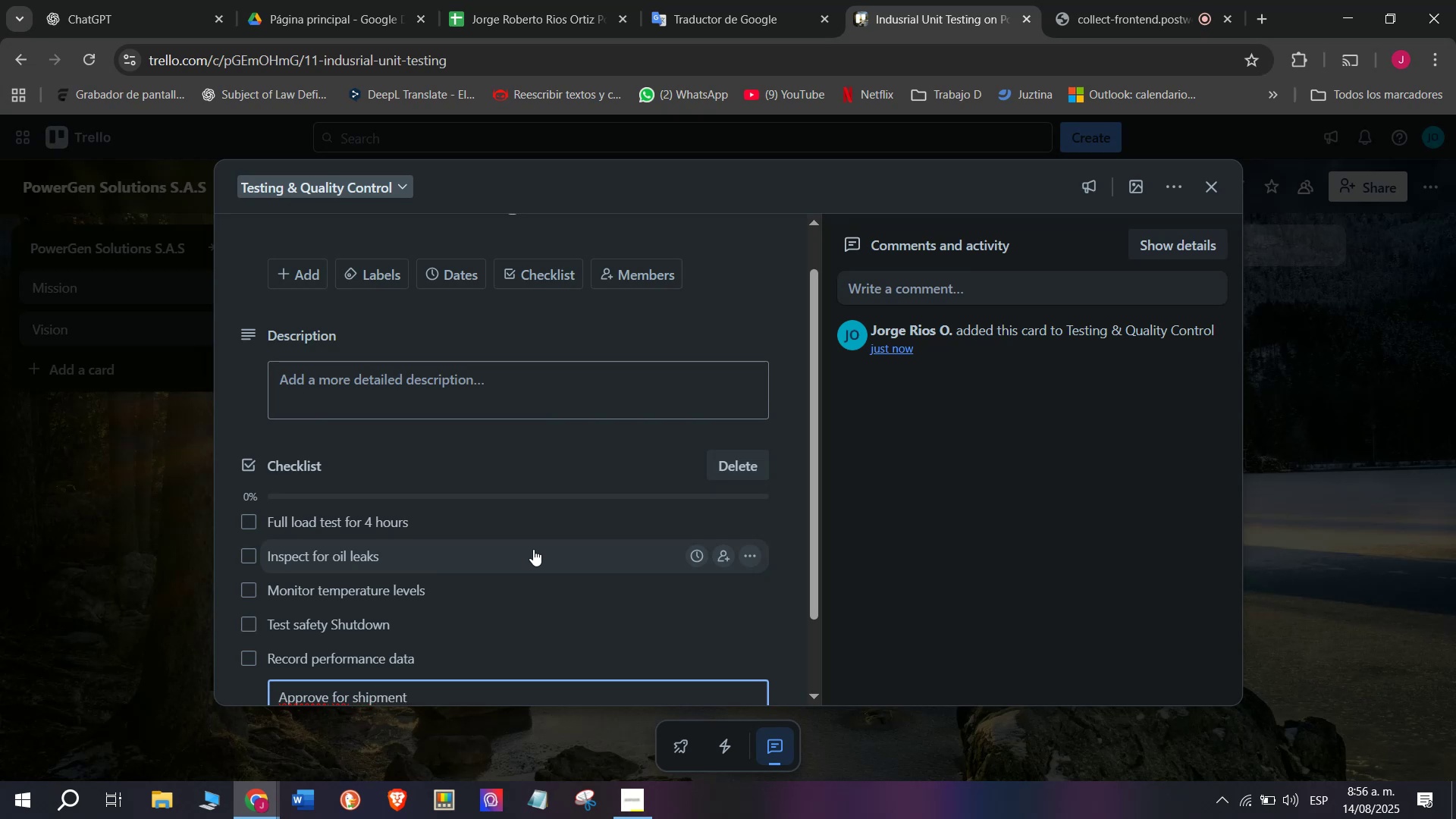 
key(Enter)
 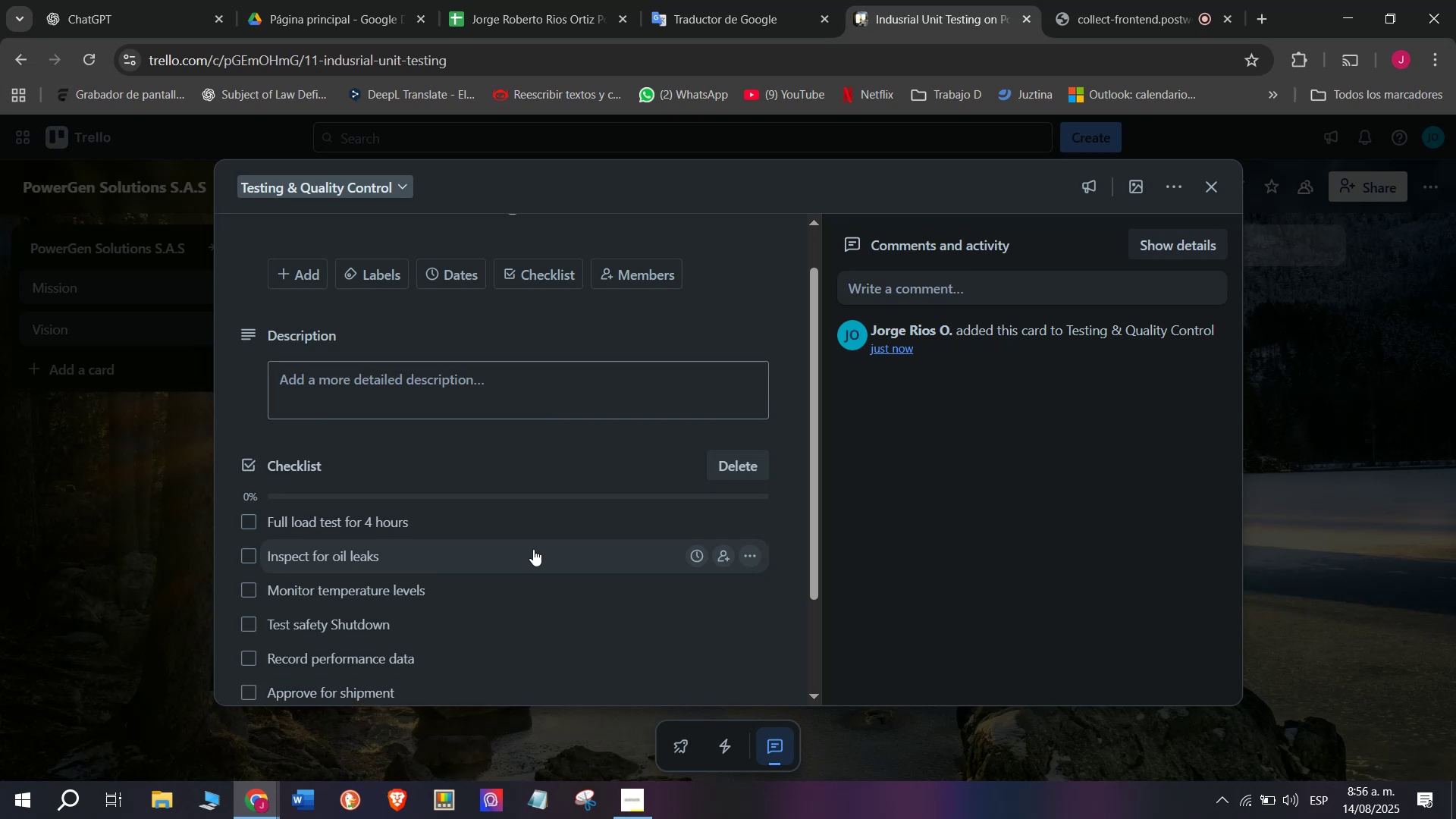 
scroll: coordinate [533, 548], scroll_direction: down, amount: 2.0
 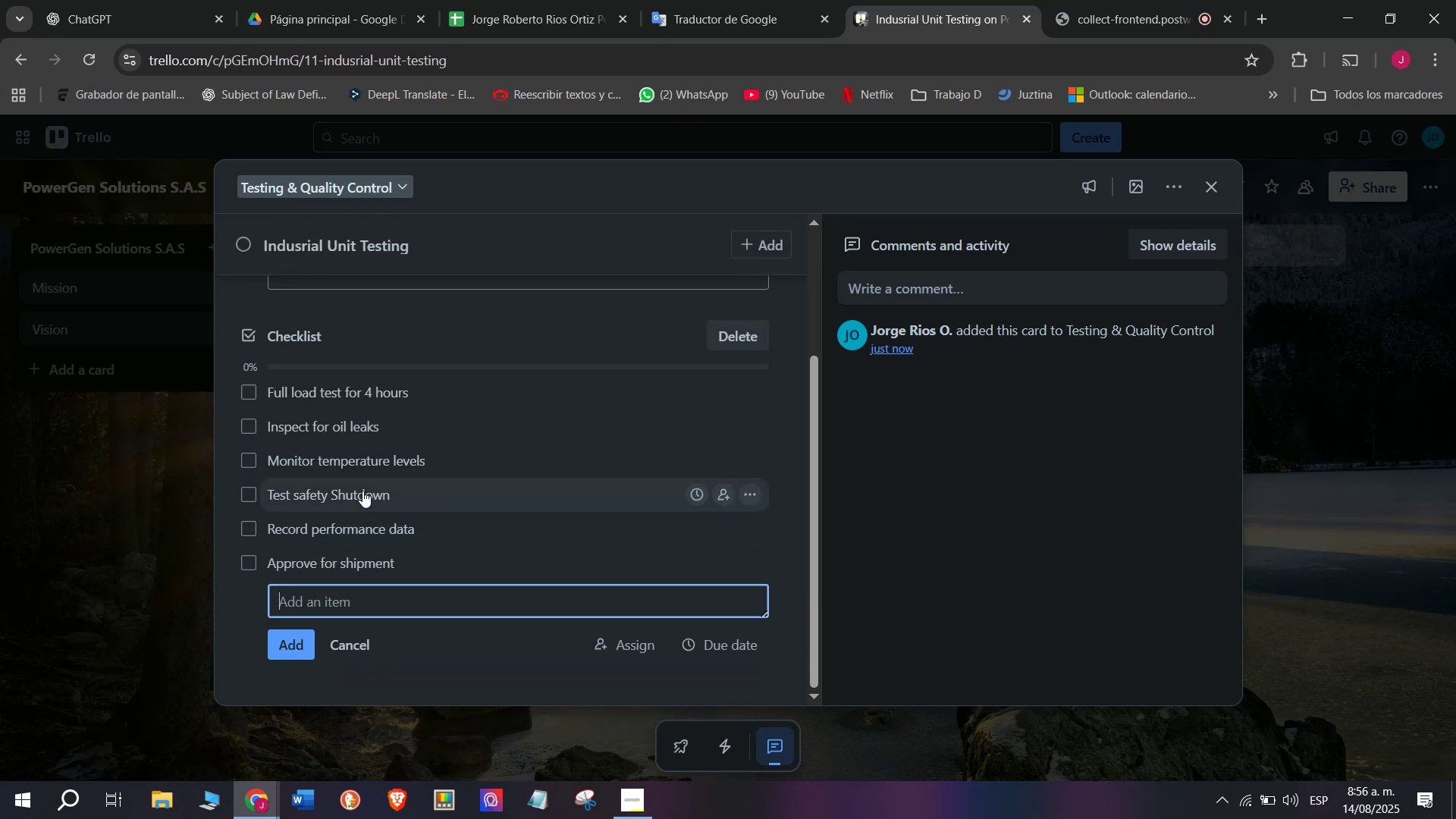 
scroll: coordinate [334, 422], scroll_direction: up, amount: 3.0
 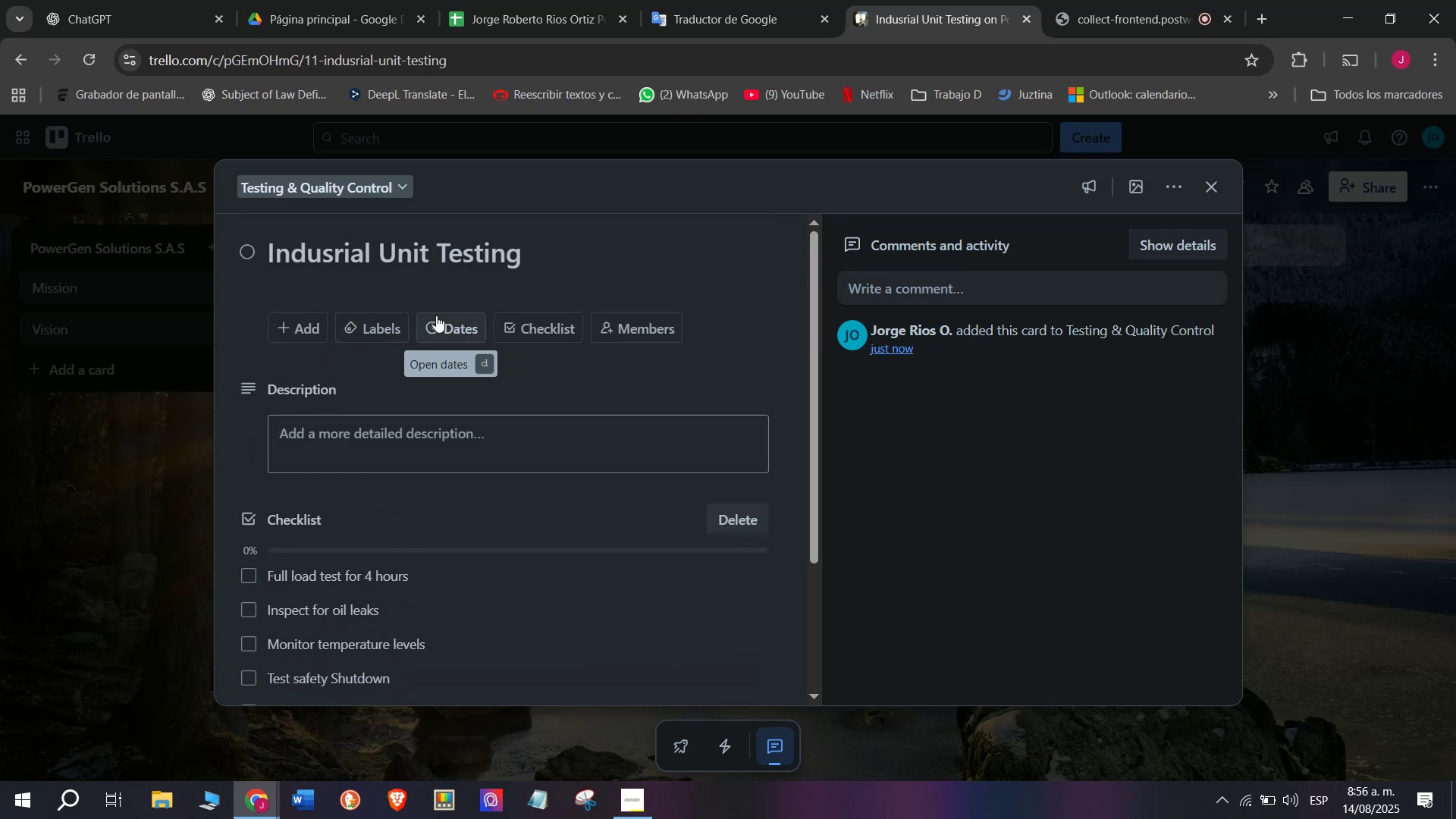 
left_click([447, 321])
 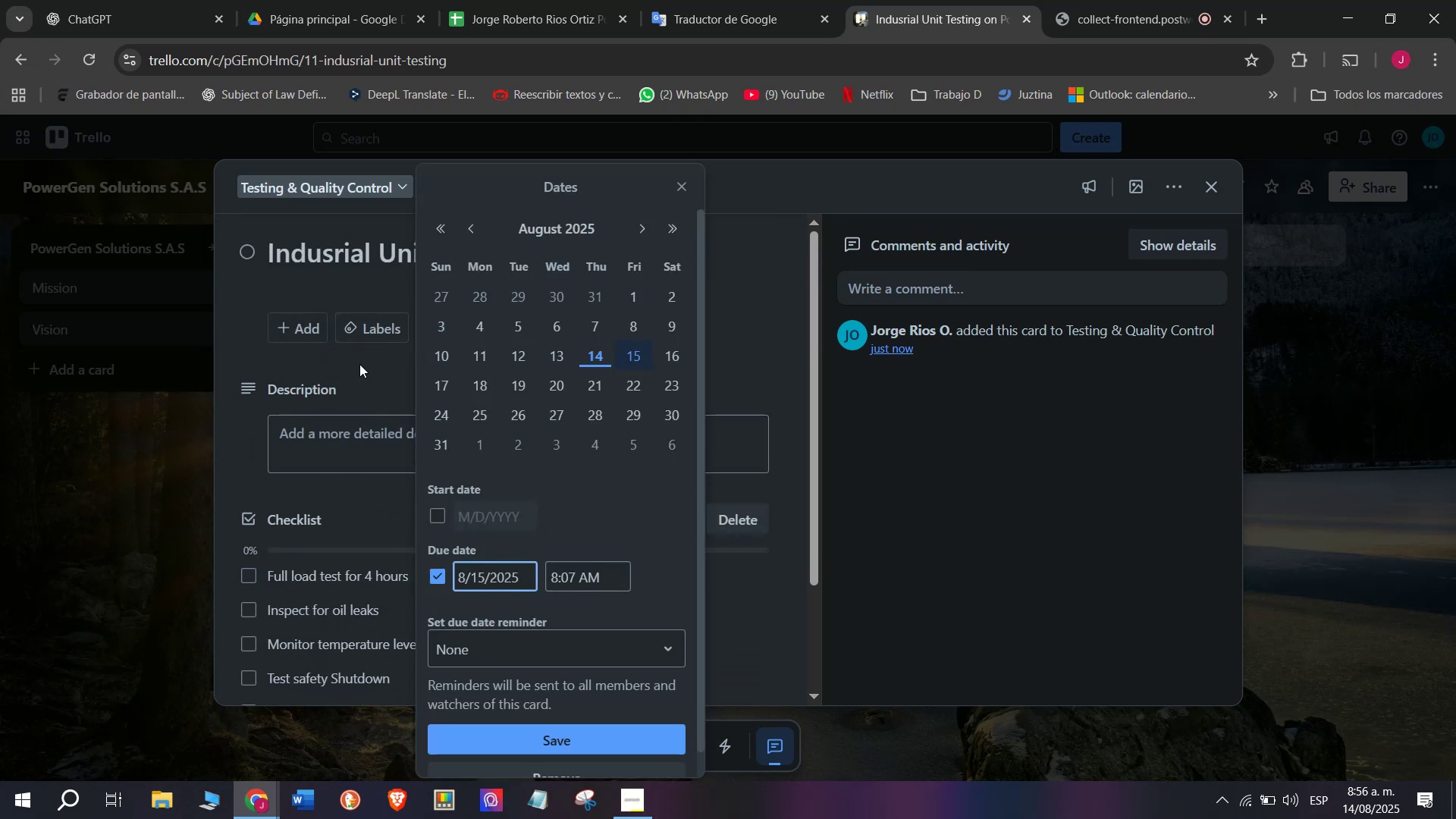 
left_click([366, 338])
 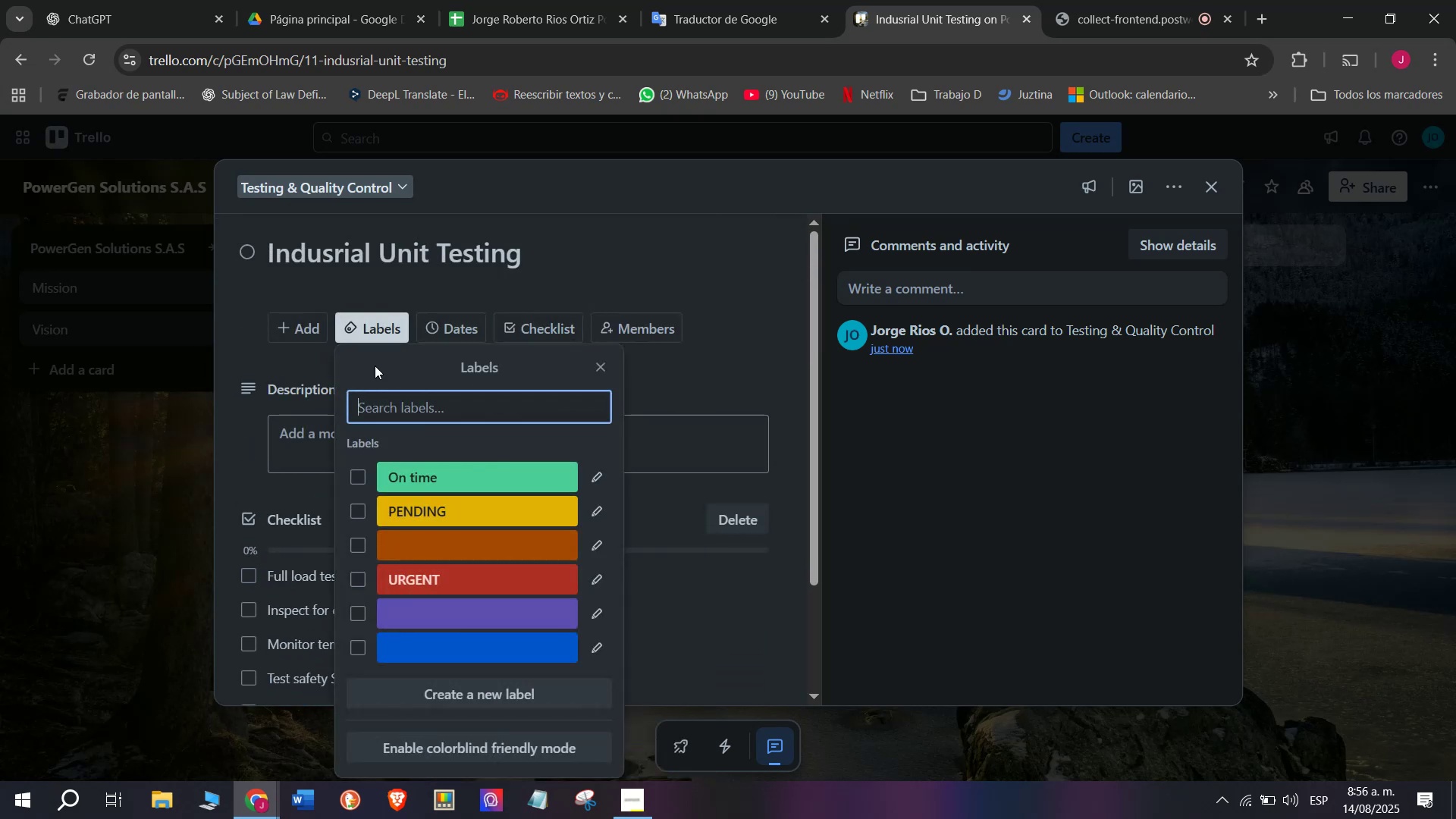 
mouse_move([408, 474])
 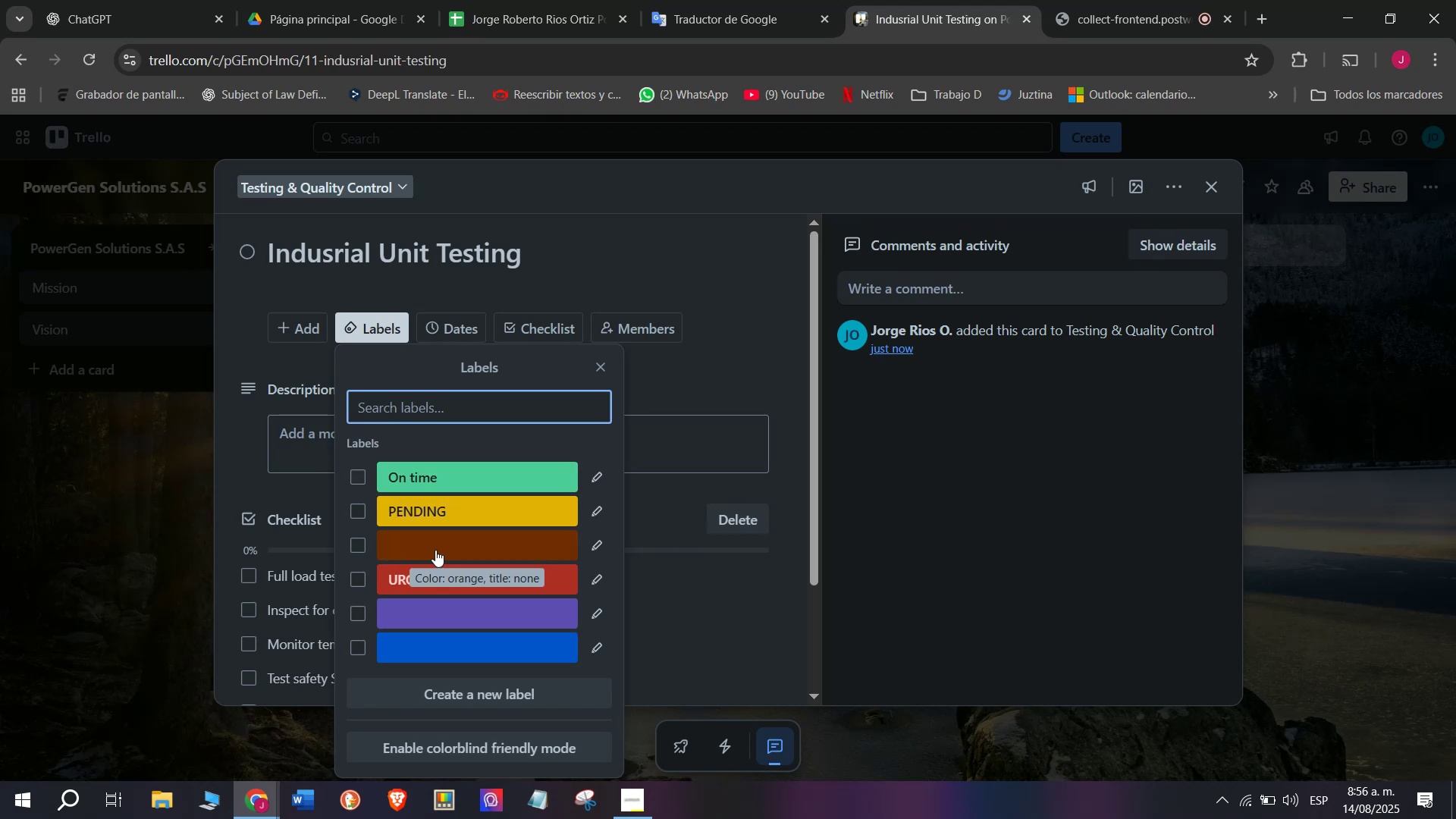 
left_click([441, 576])
 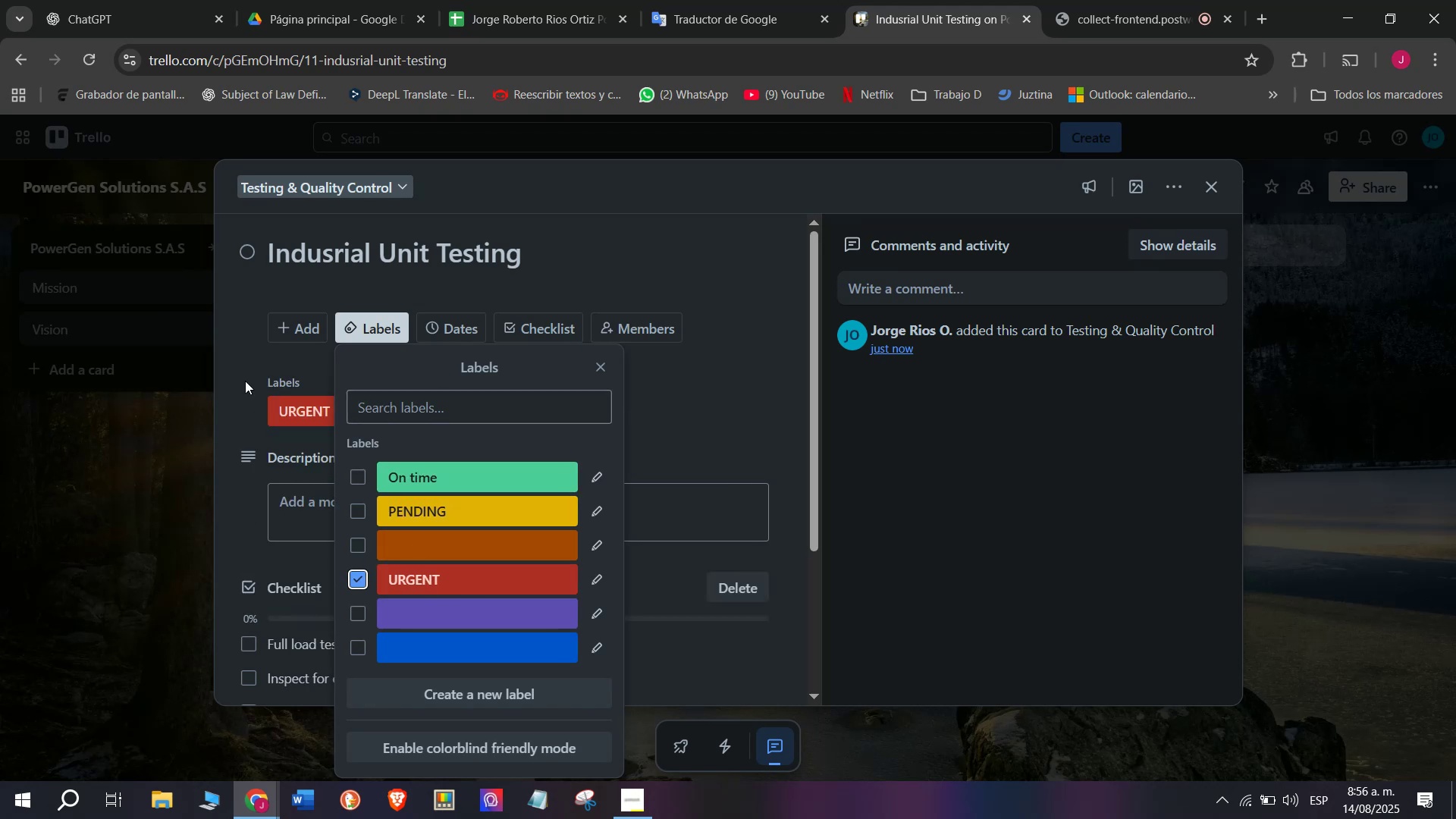 
left_click([245, 379])
 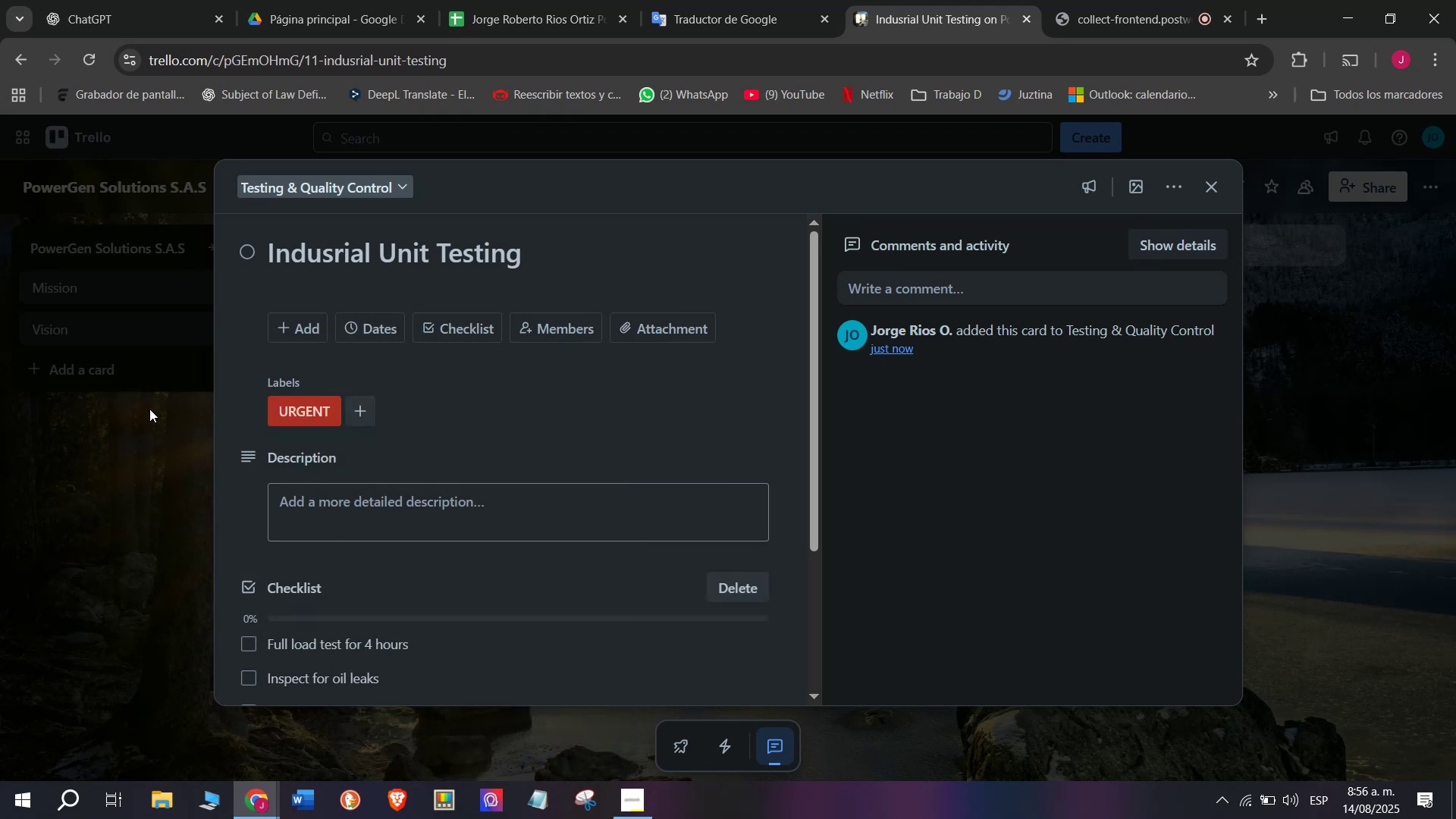 
left_click([133, 419])
 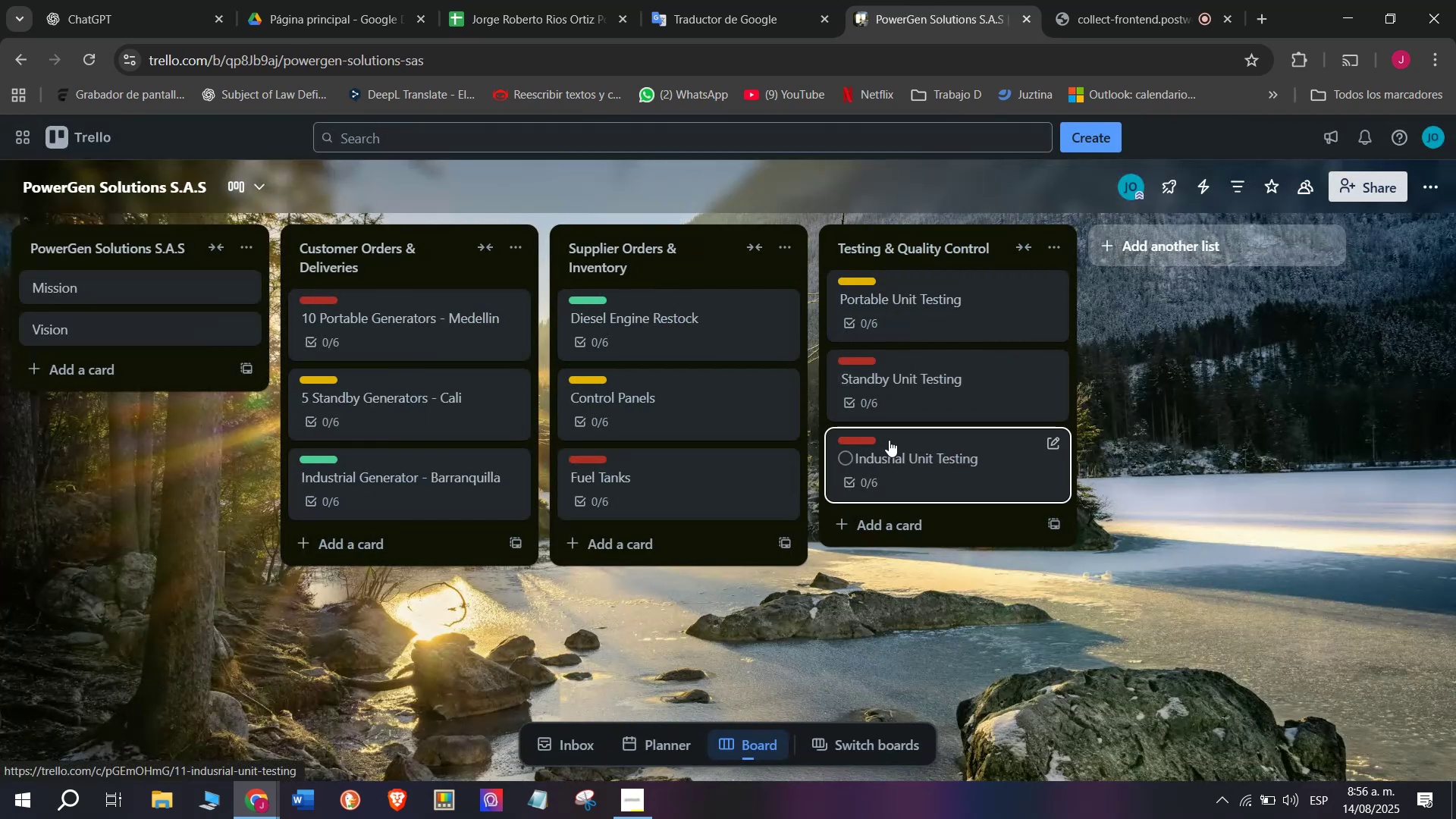 
left_click([905, 461])
 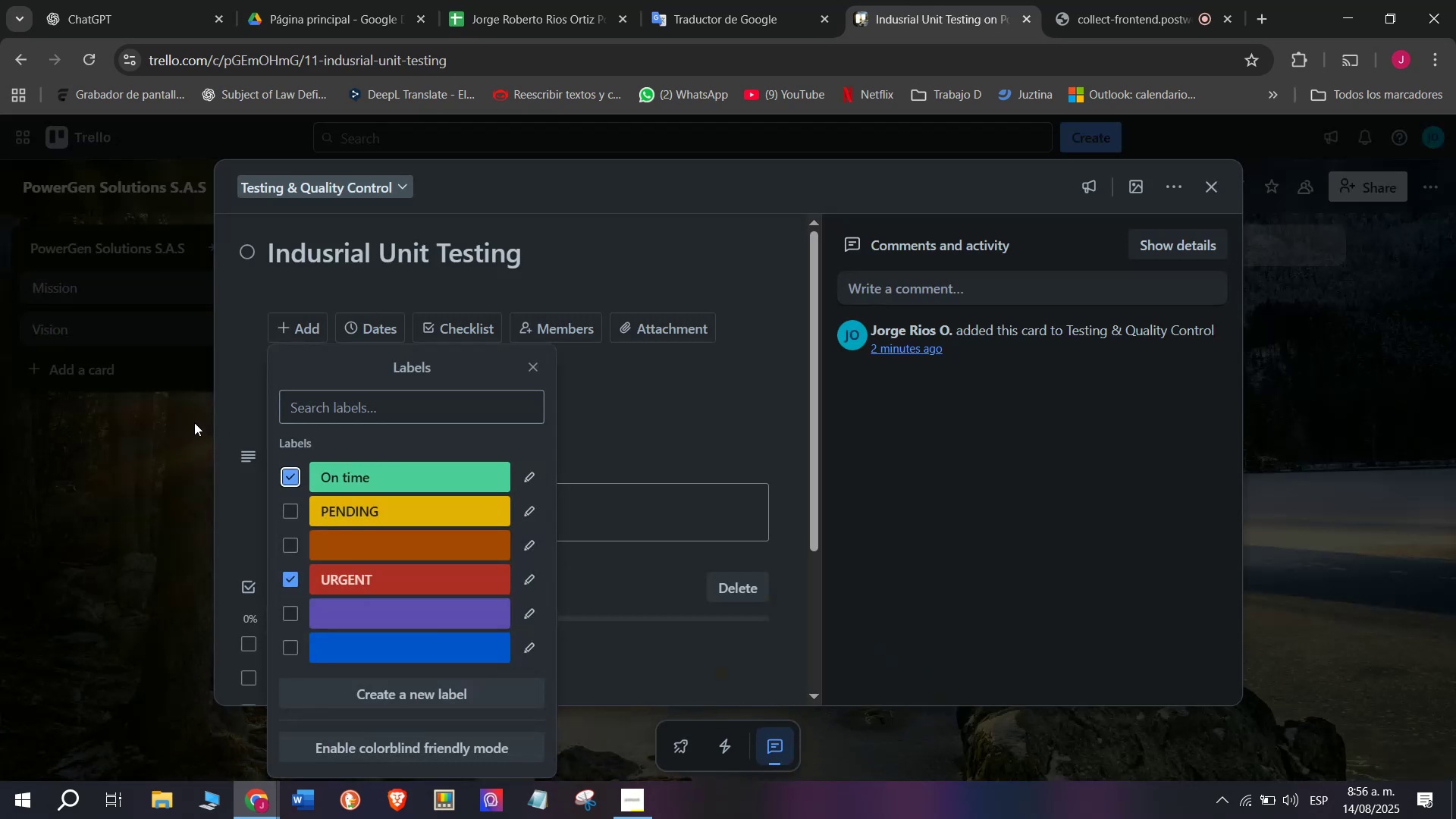 
left_click([300, 574])
 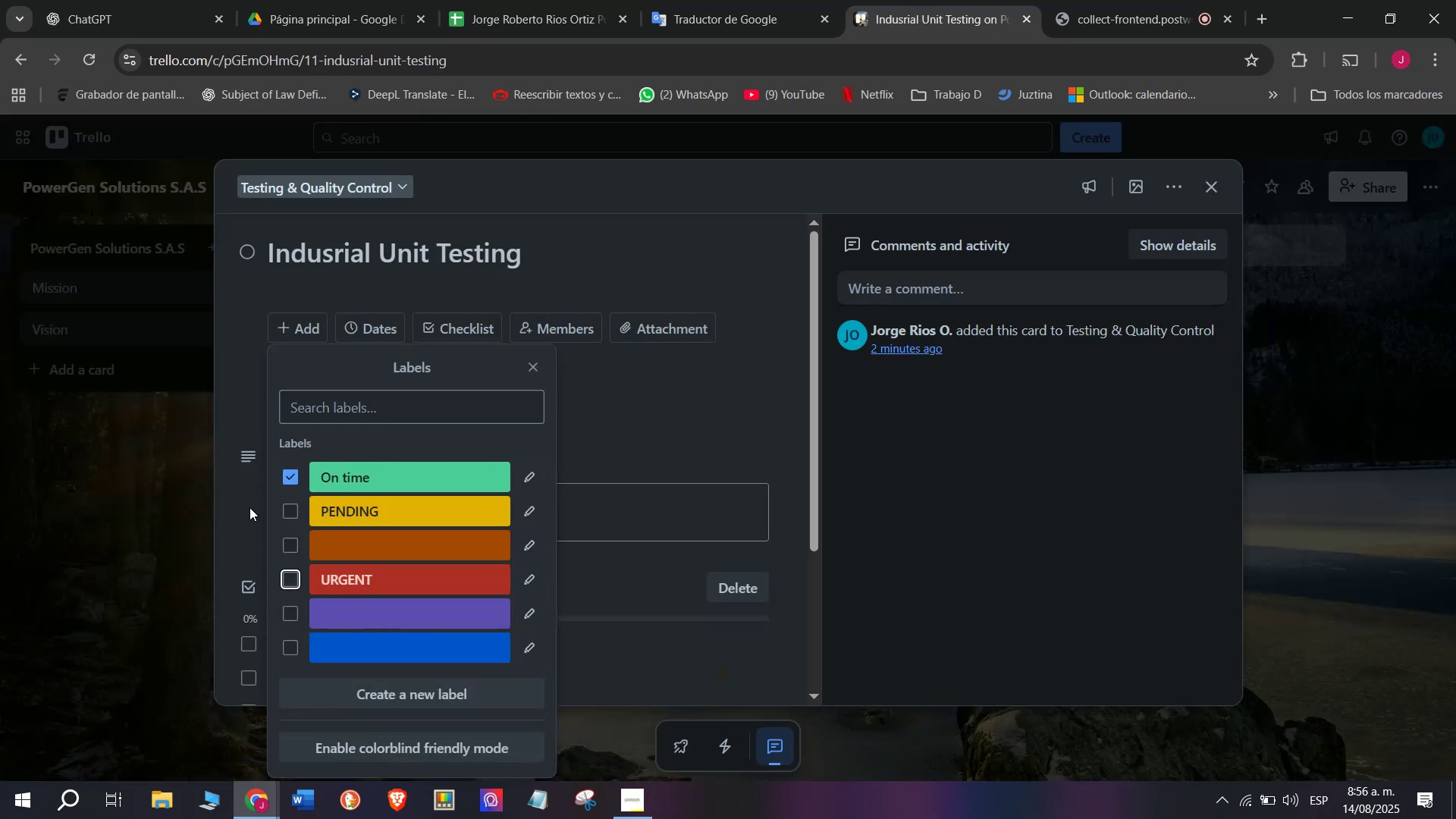 
left_click([249, 507])
 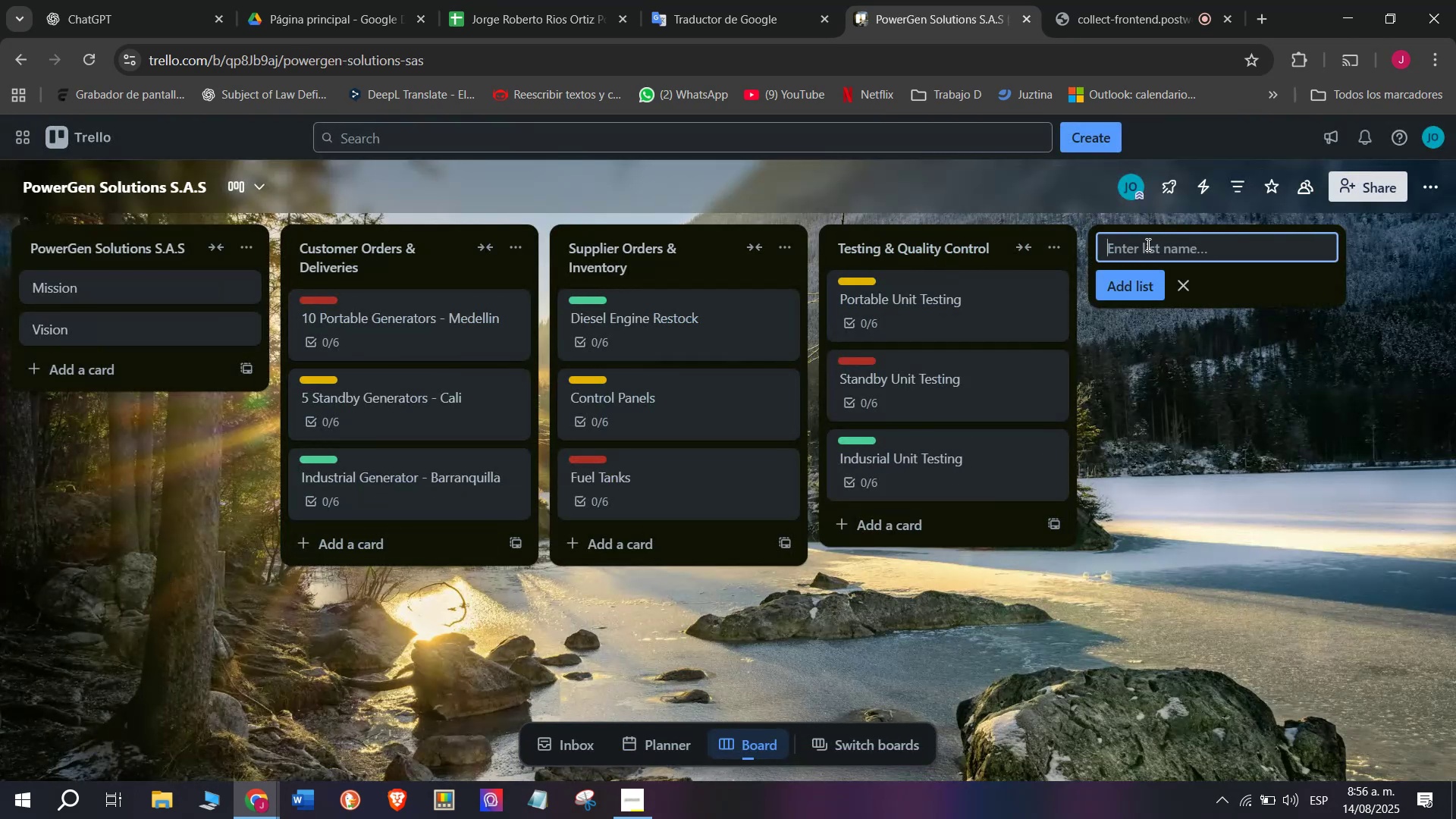 
wait(8.11)
 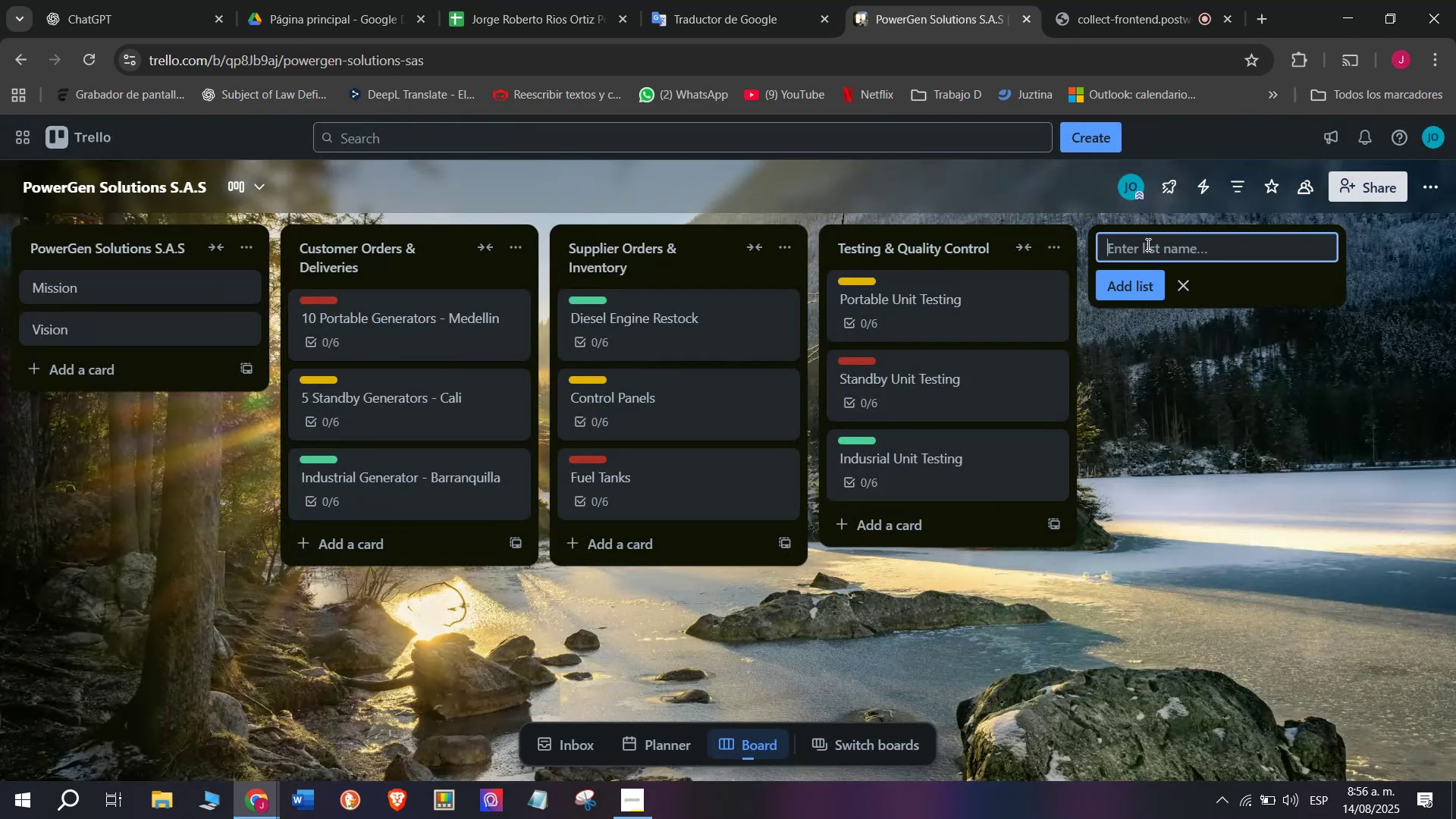 
type(Invoice ^ p)
key(Backspace)
type(Payments)
 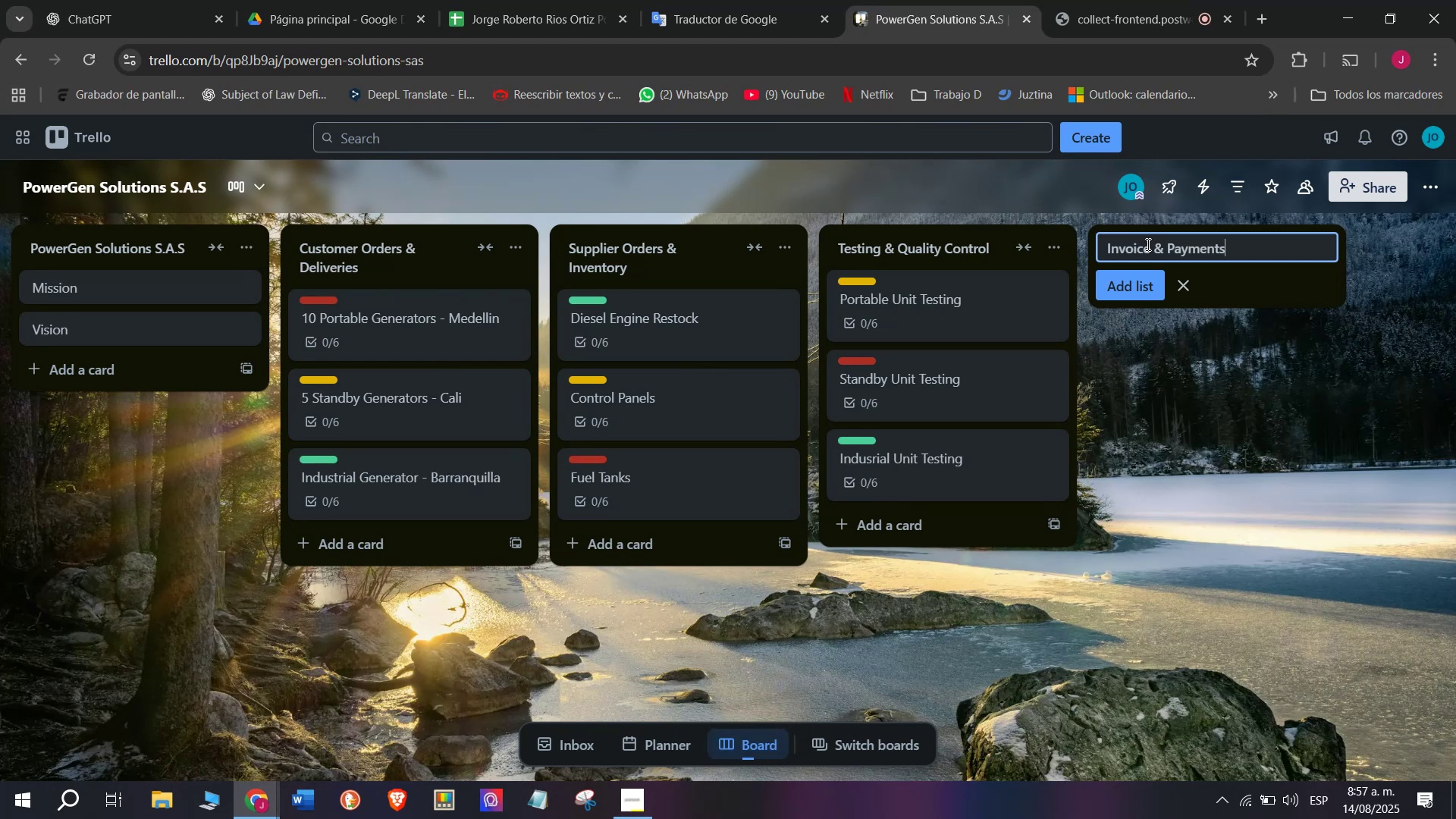 
 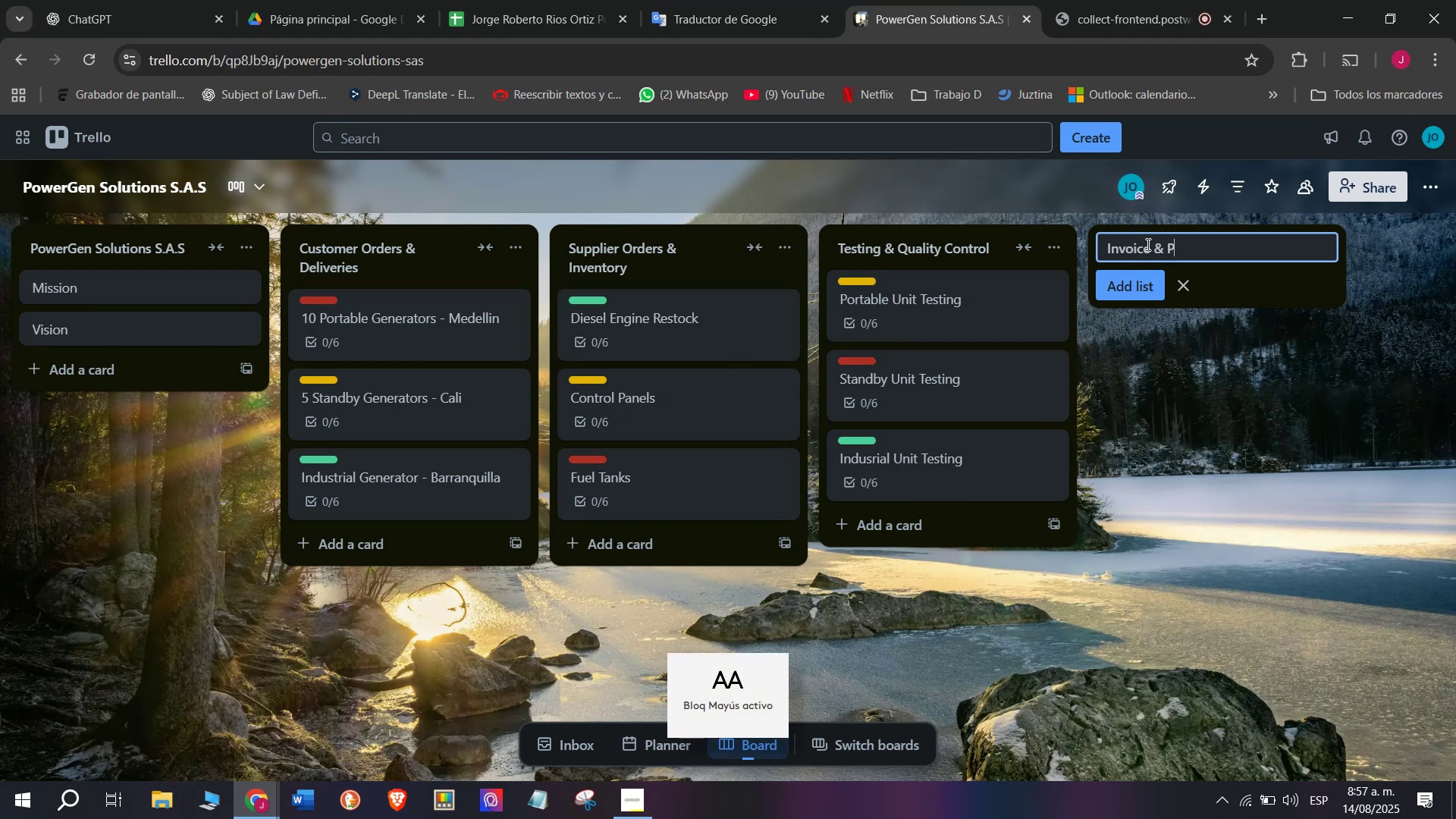 
key(Enter)
 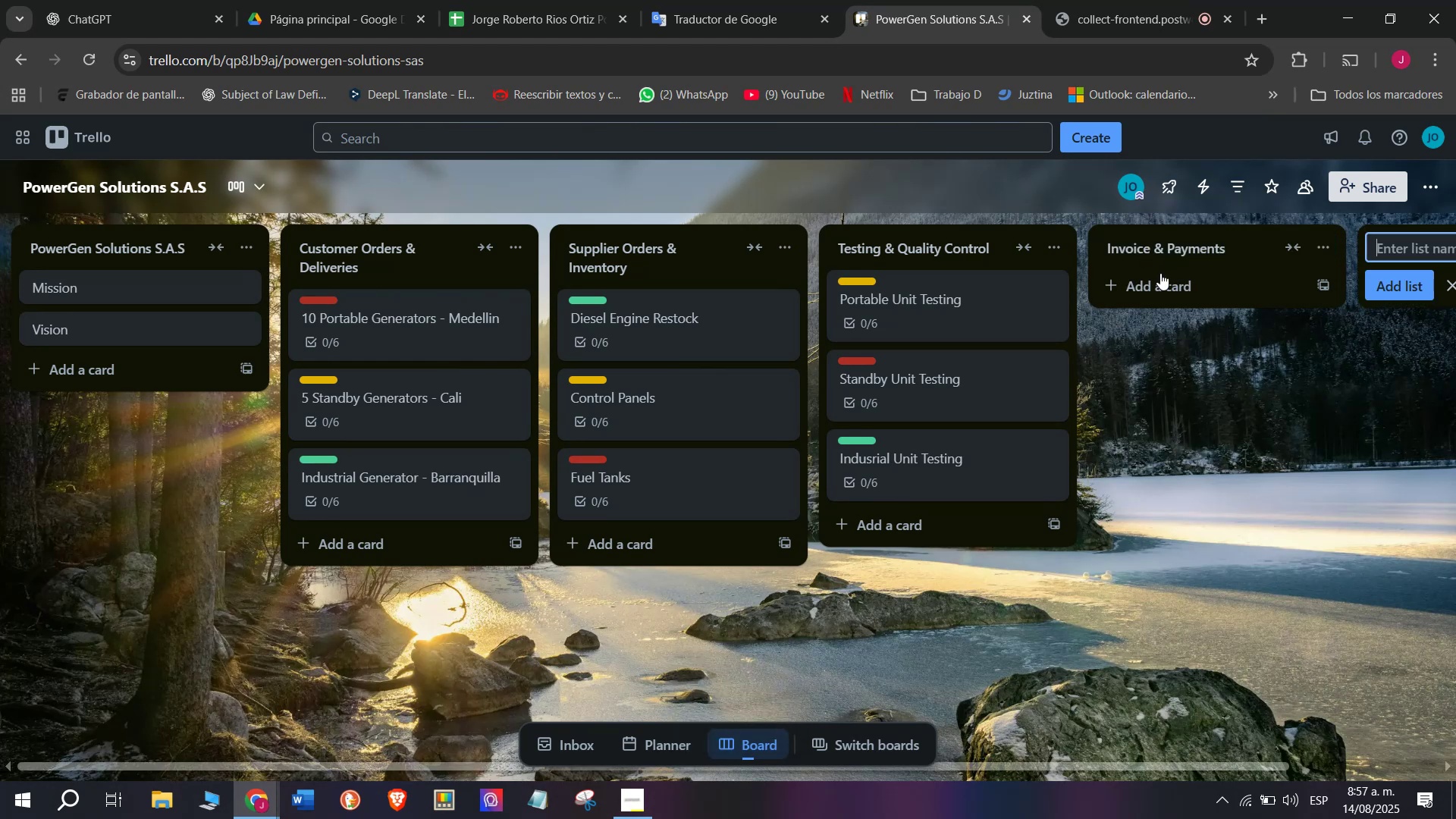 
left_click([1164, 281])
 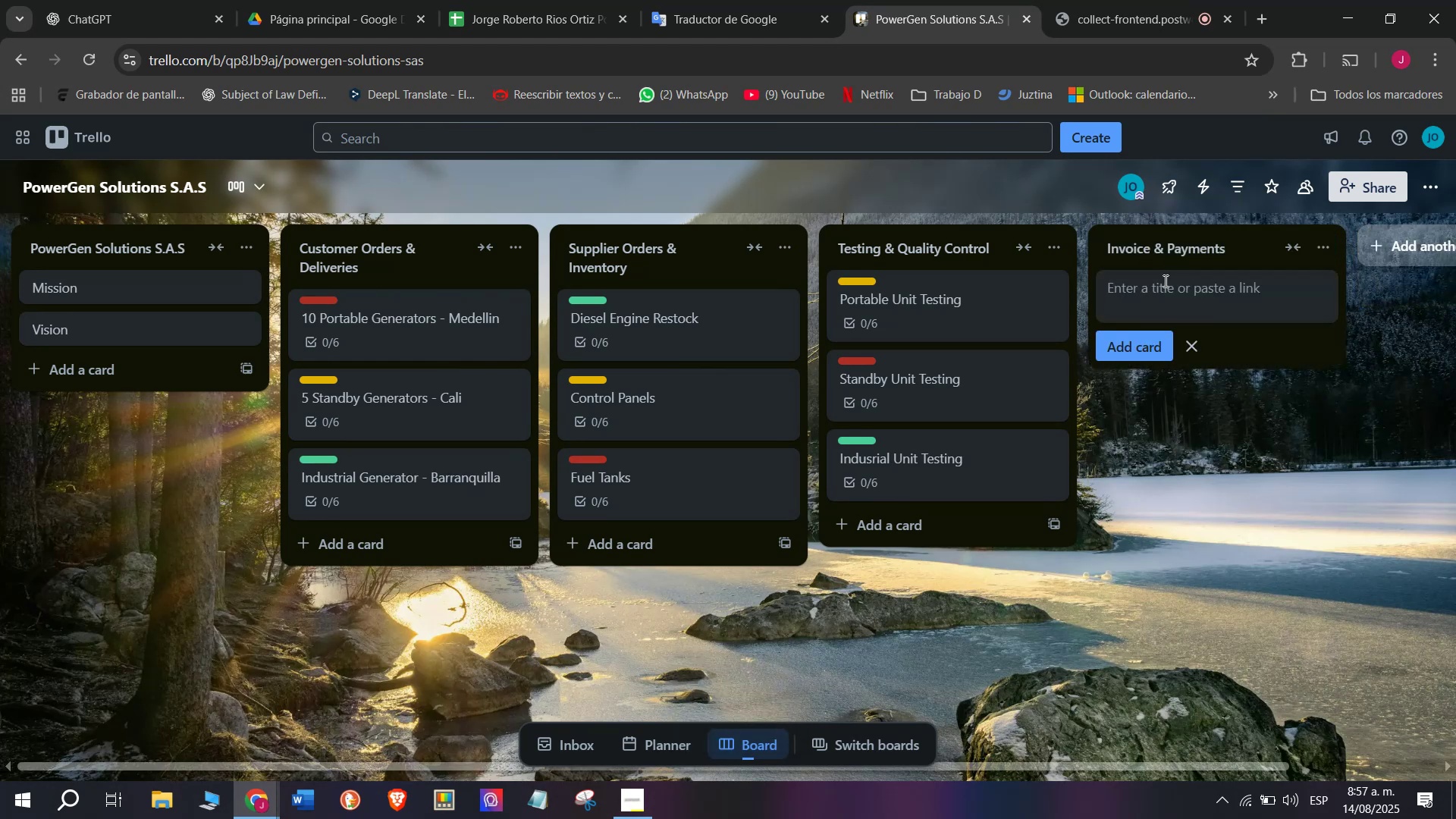 
type(Invoice )
 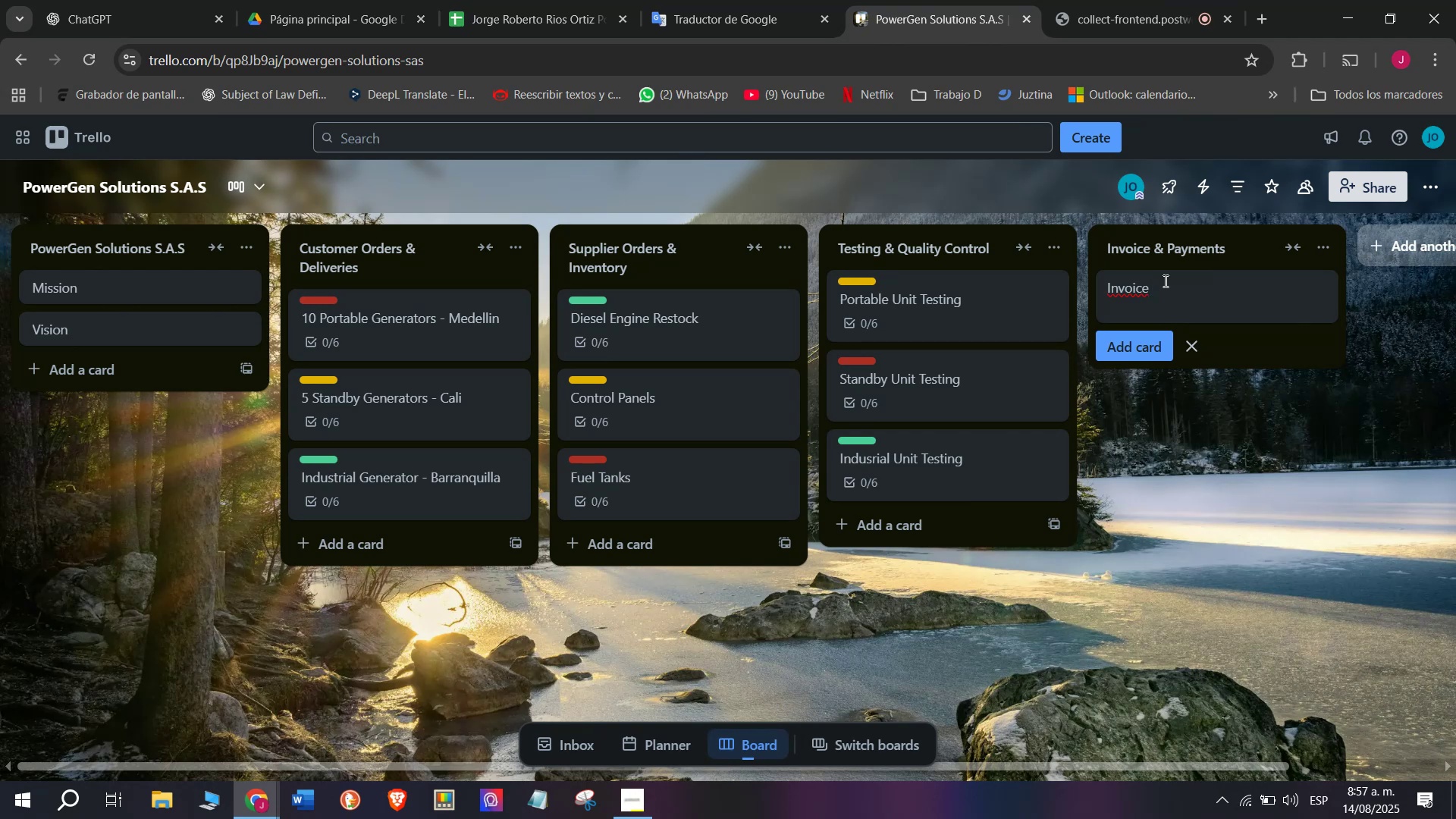 
key(Shift+3)
 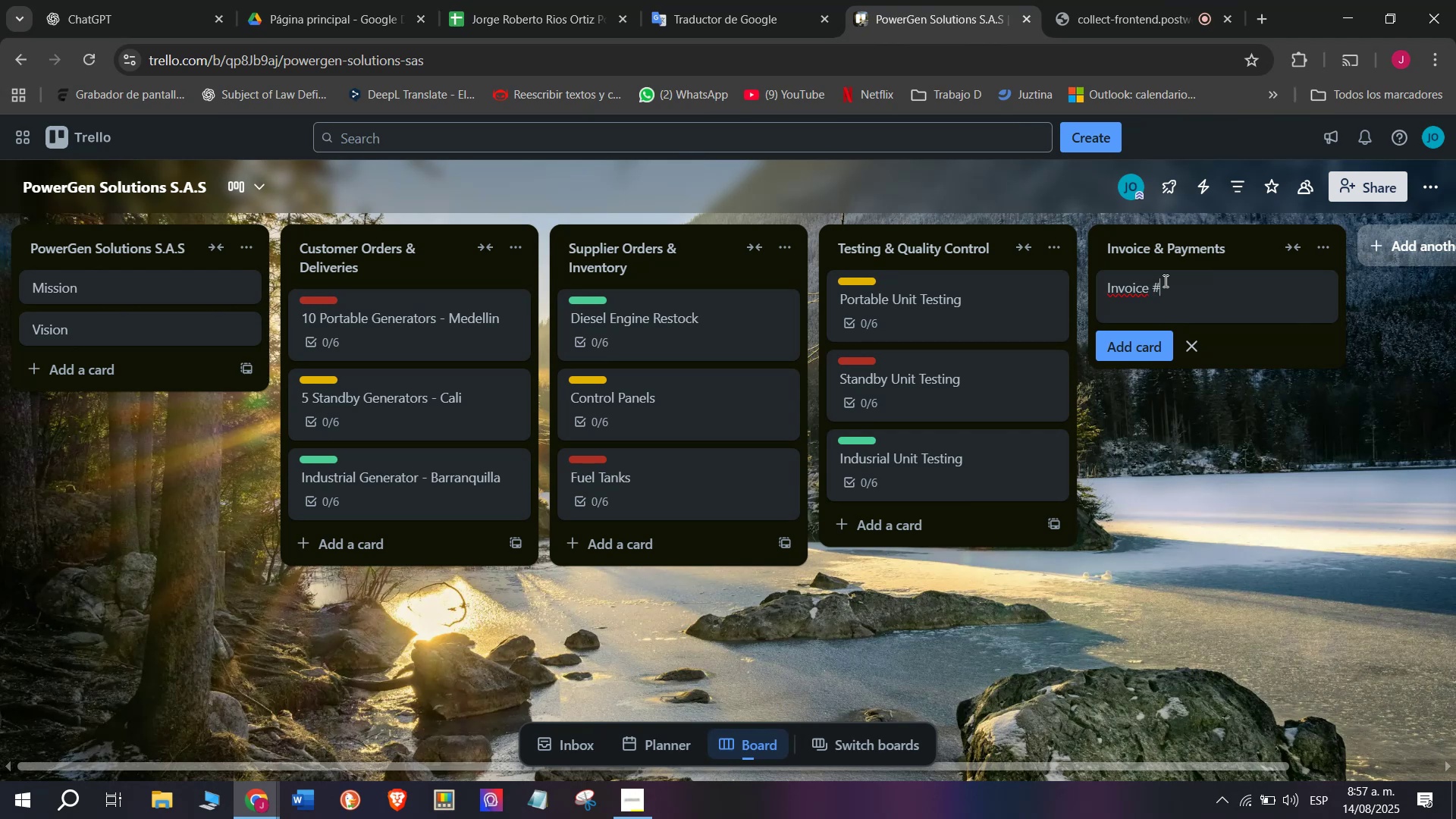 
type(1023 - Construction firm)
 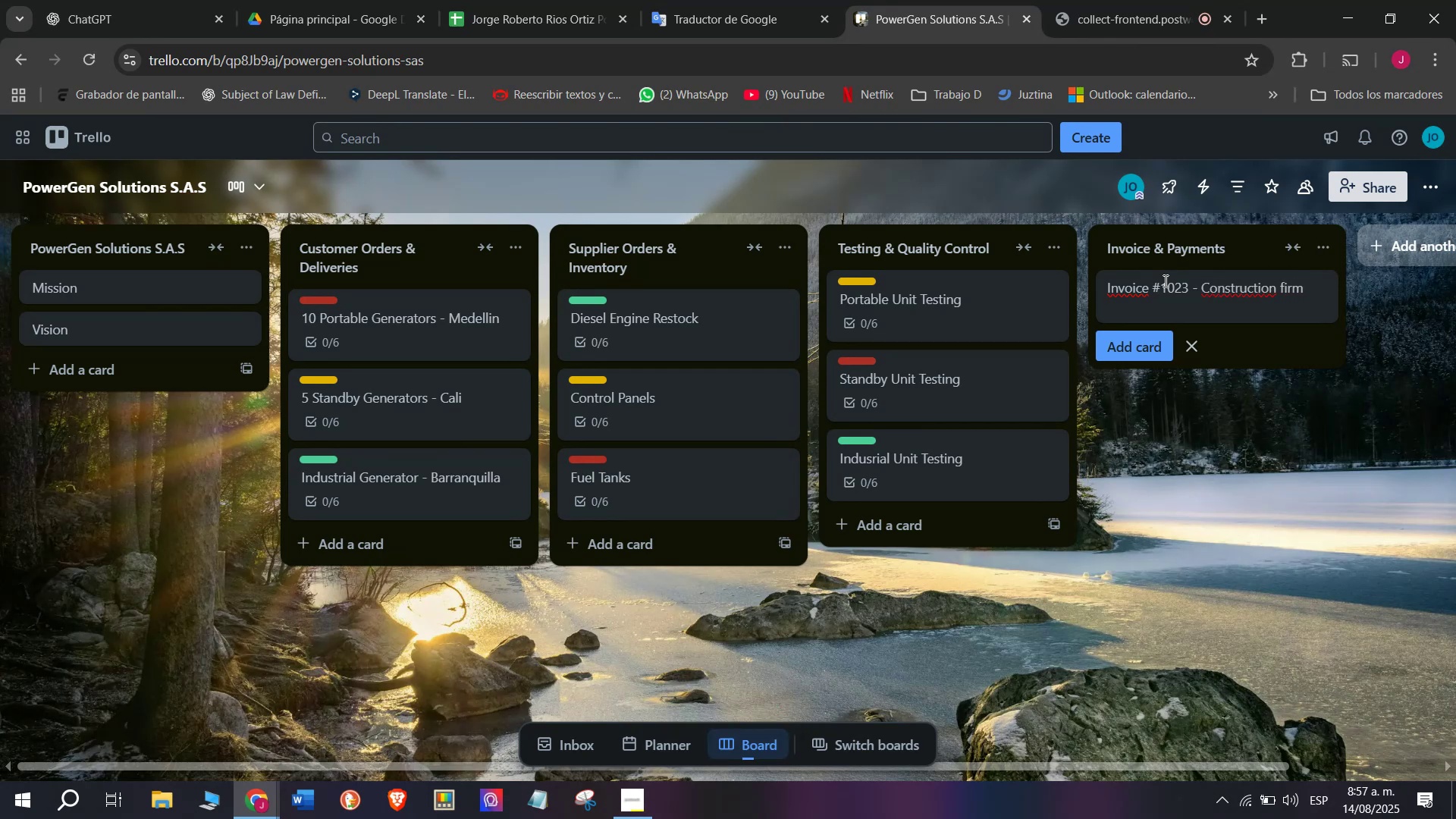 
key(Enter)
 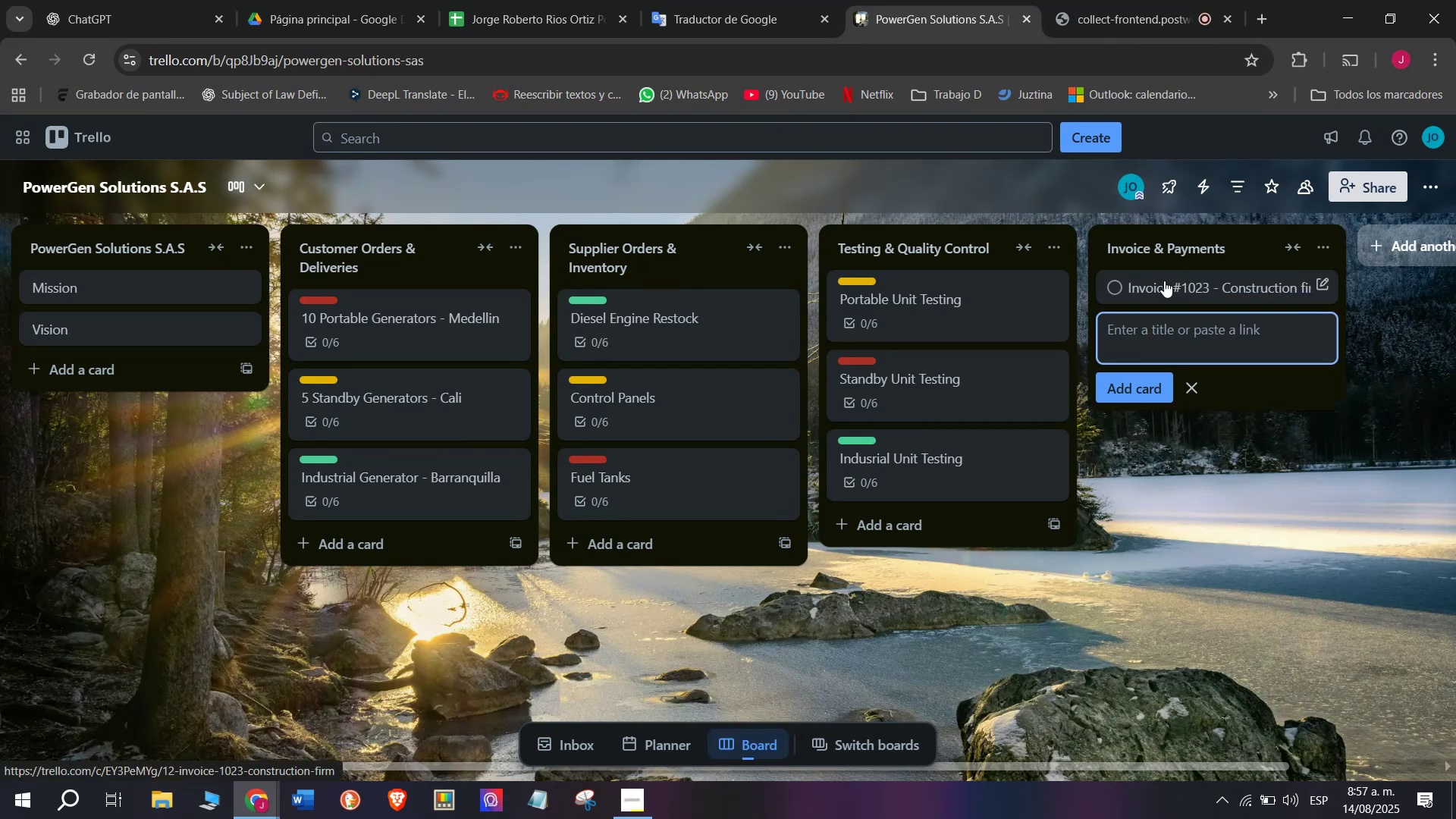 
left_click([1164, 281])
 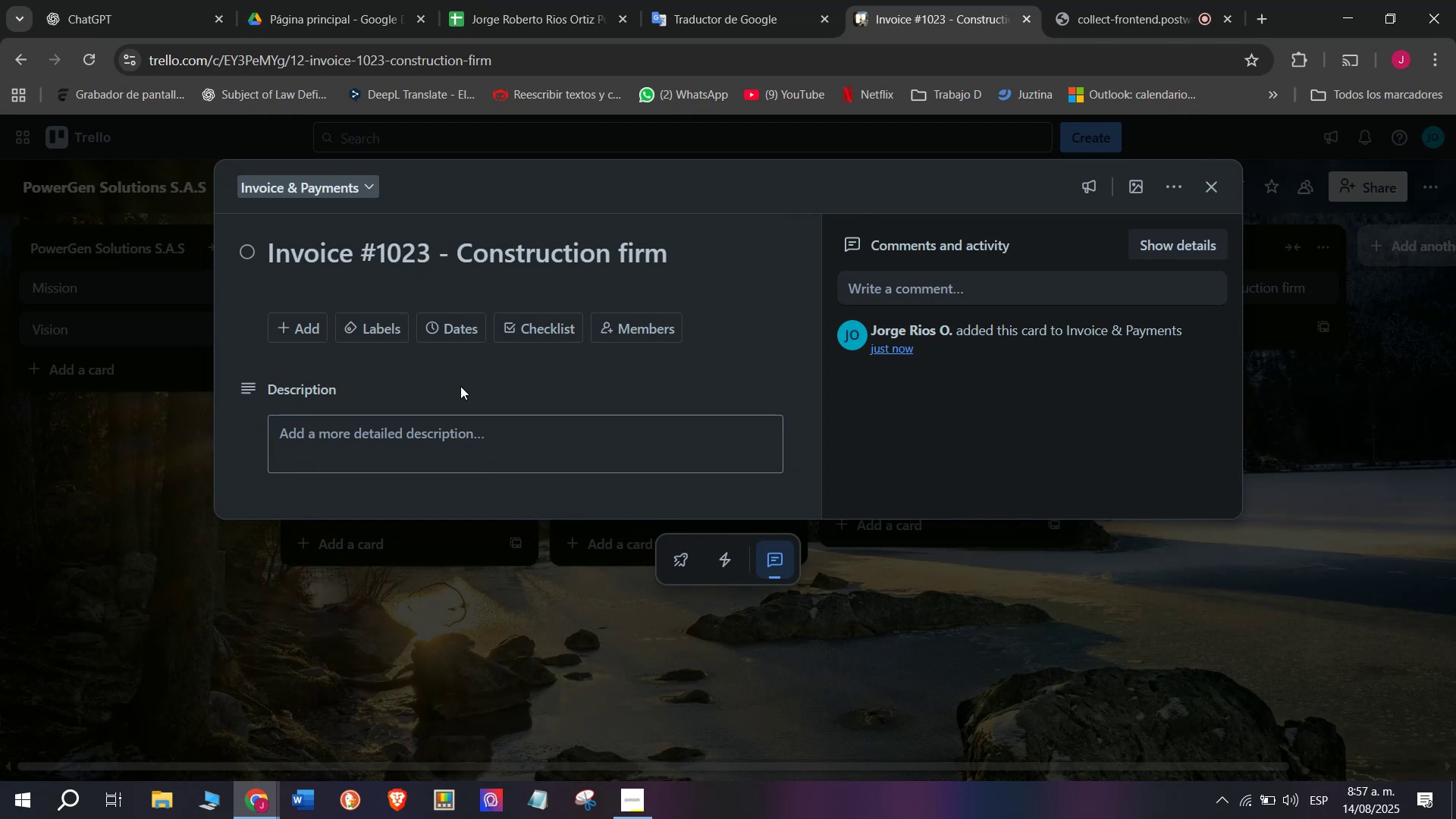 
left_click([556, 326])
 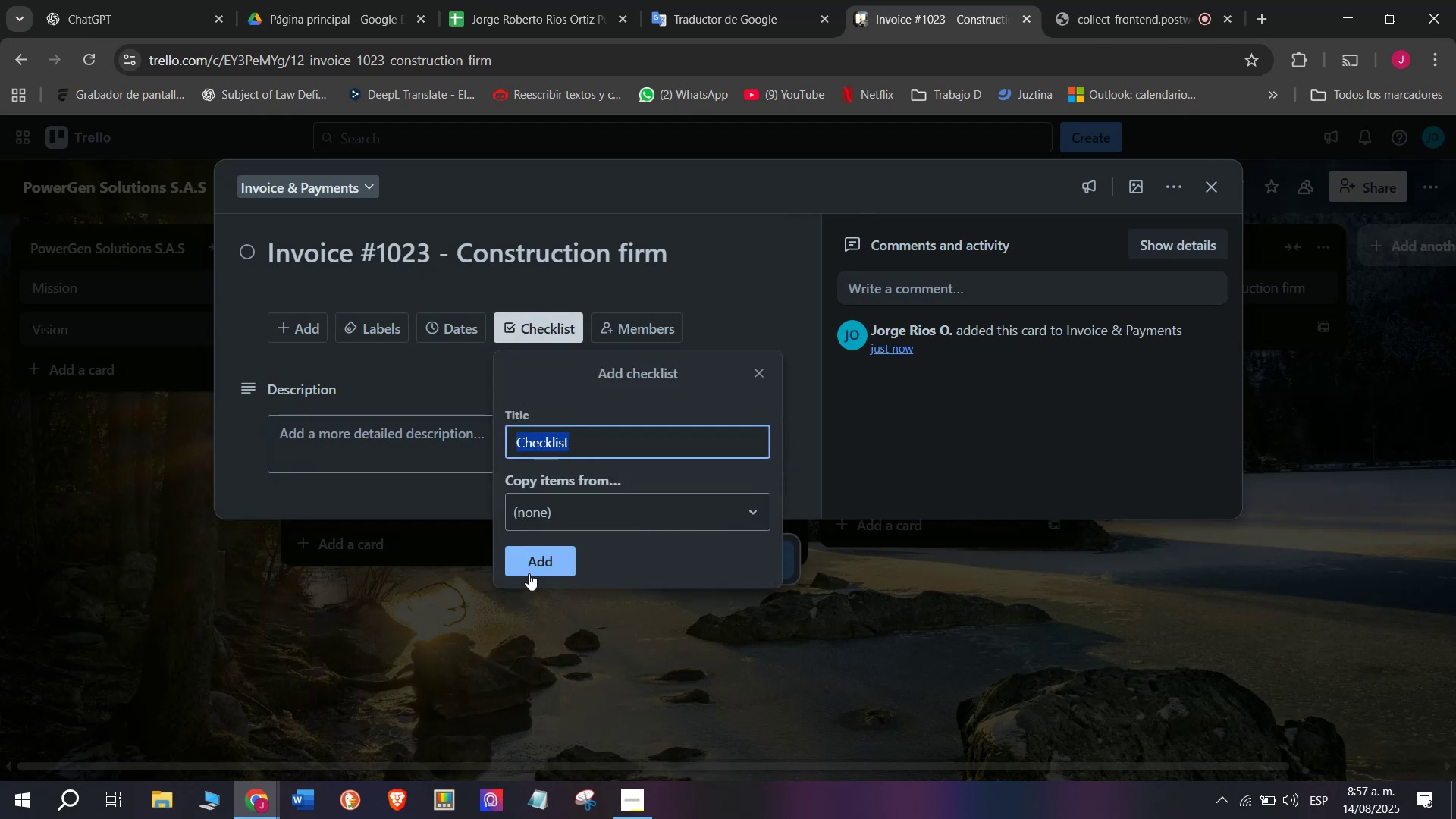 
left_click([527, 566])
 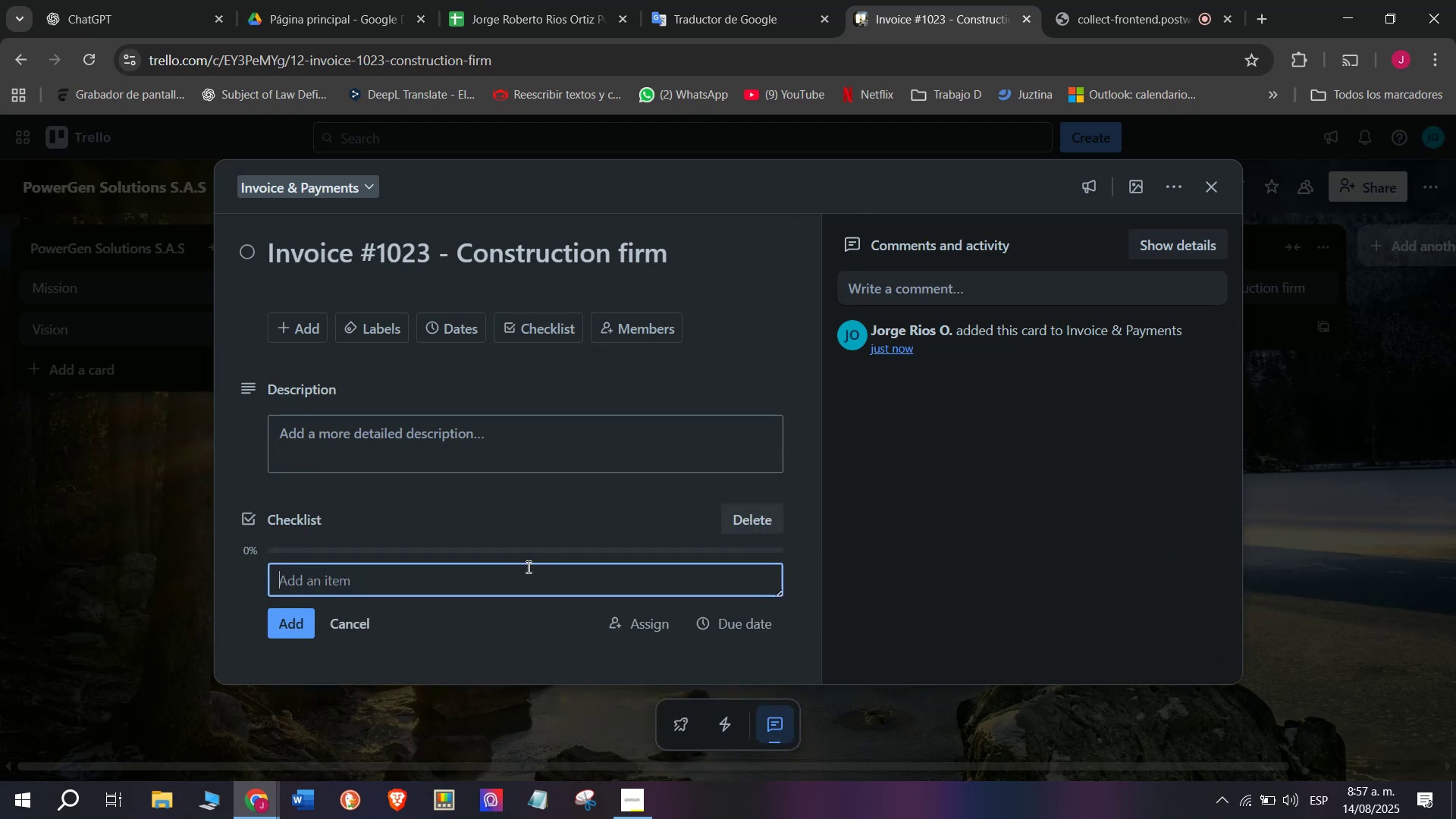 
type(Send voice)
key(Backspace)
key(Backspace)
key(Backspace)
key(Backspace)
key(Backspace)
type(invoice)
 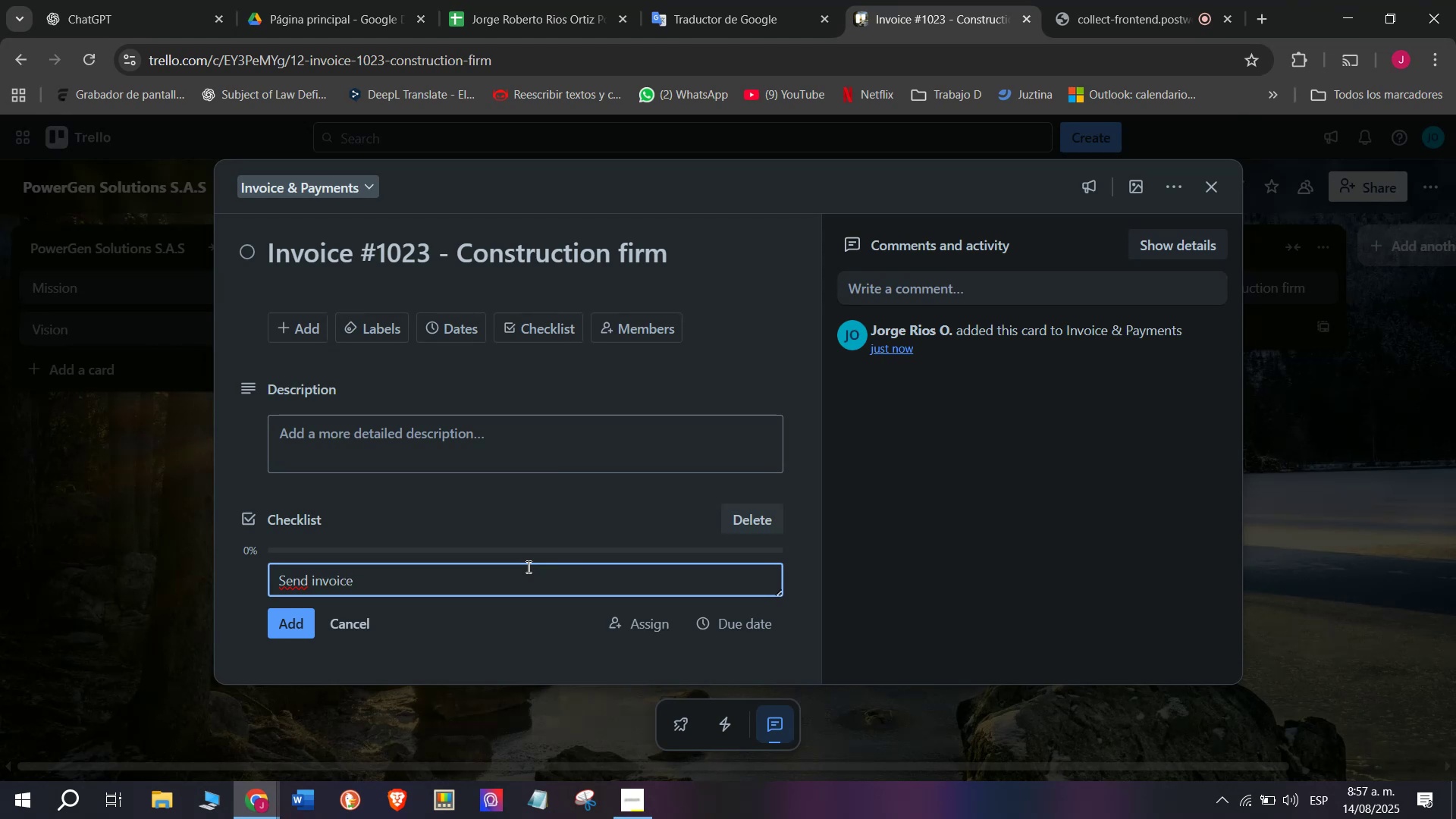 
key(Enter)
 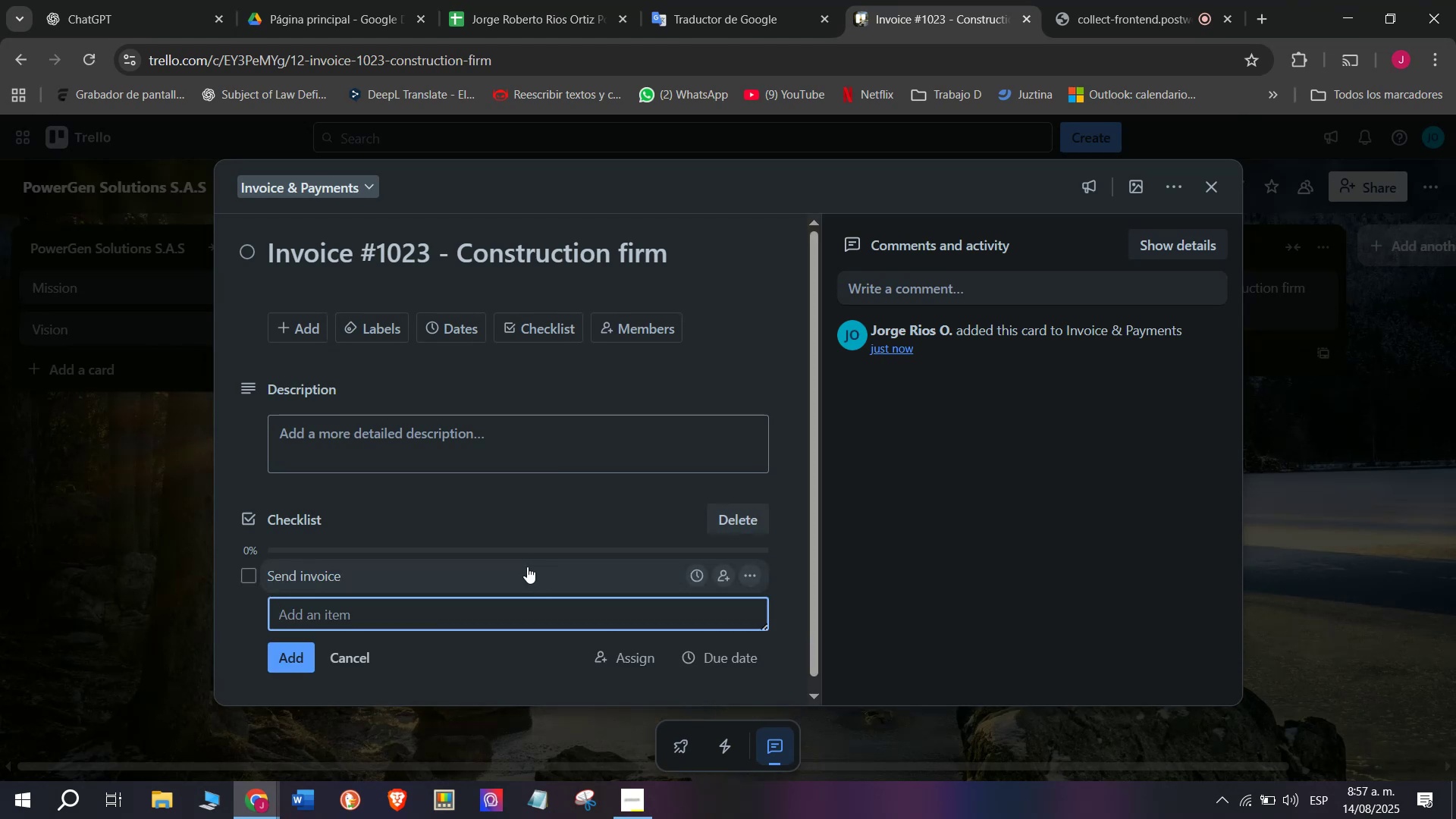 
type(Confirm paymen)
 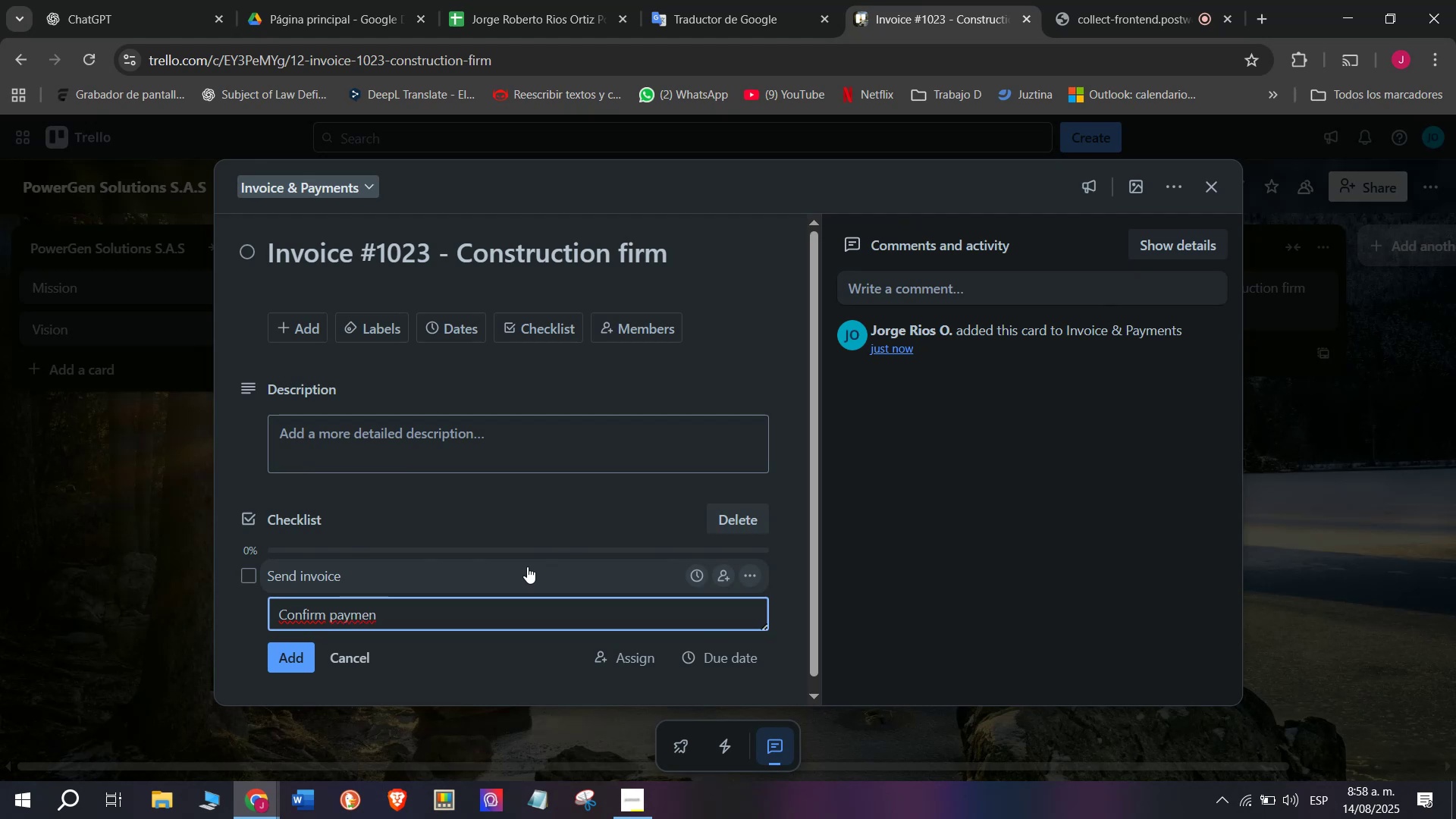 
type(t receipt)
 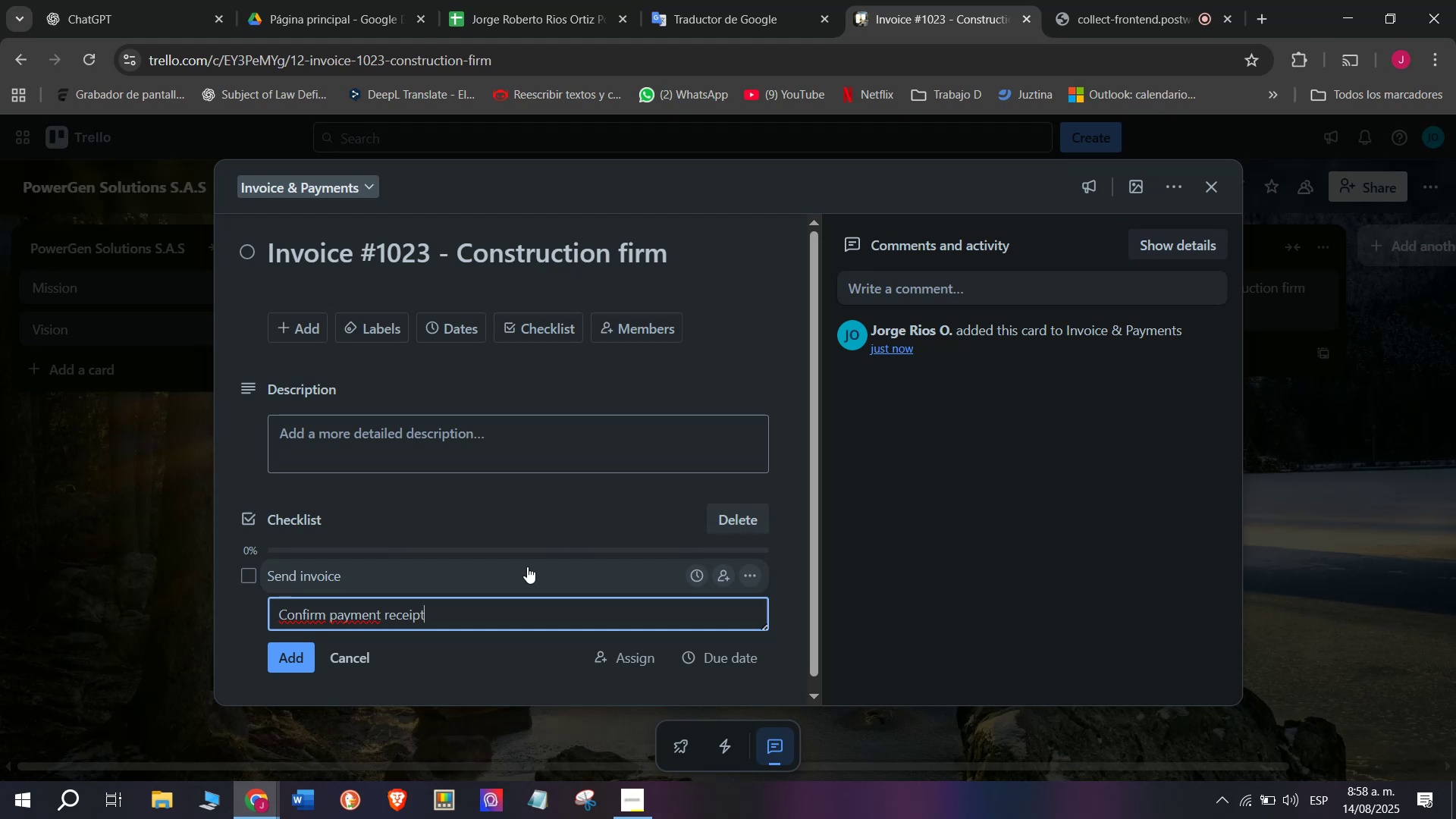 
key(Enter)
 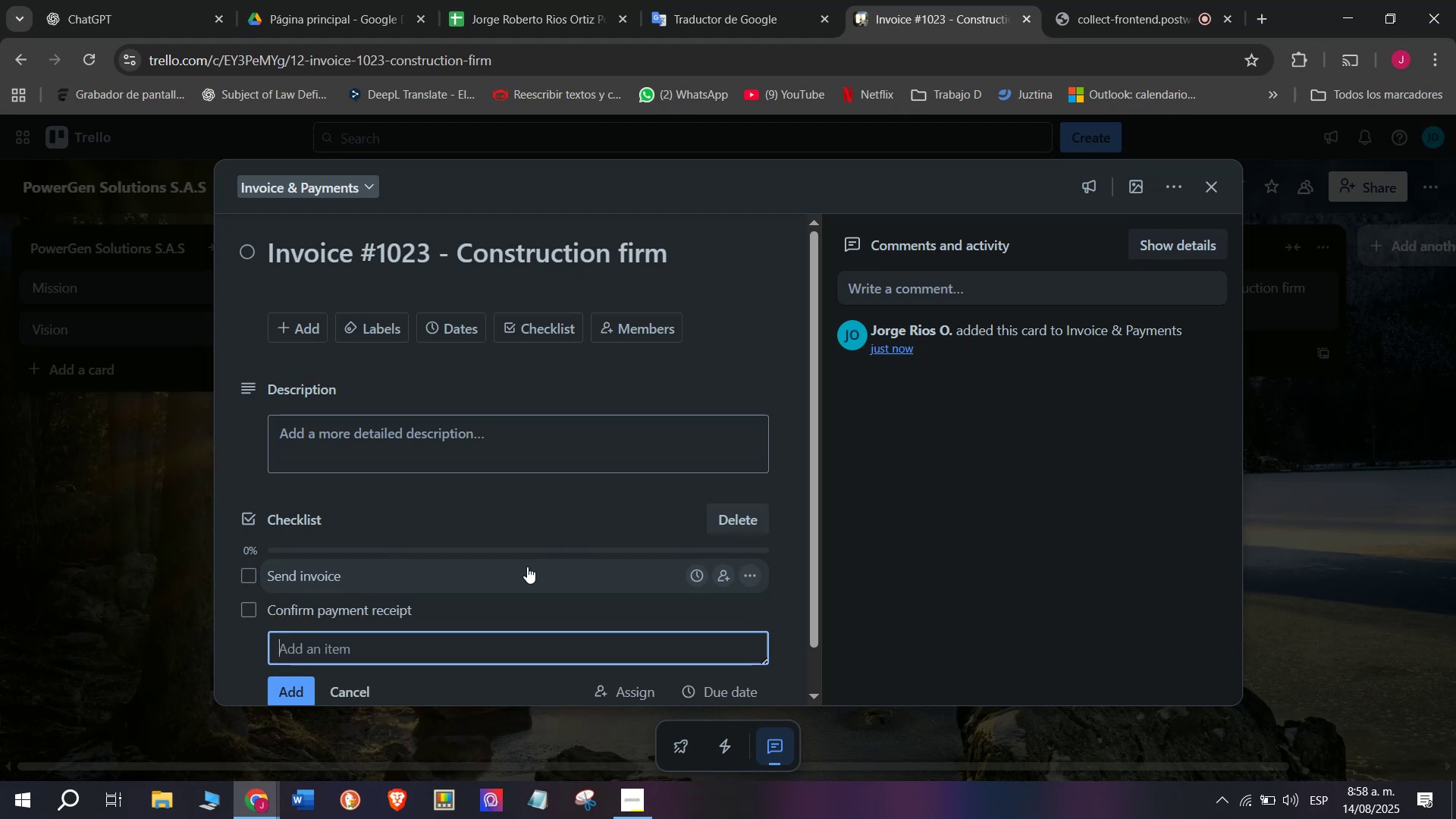 
type(Update aco)
key(Backspace)
type(counting system)
 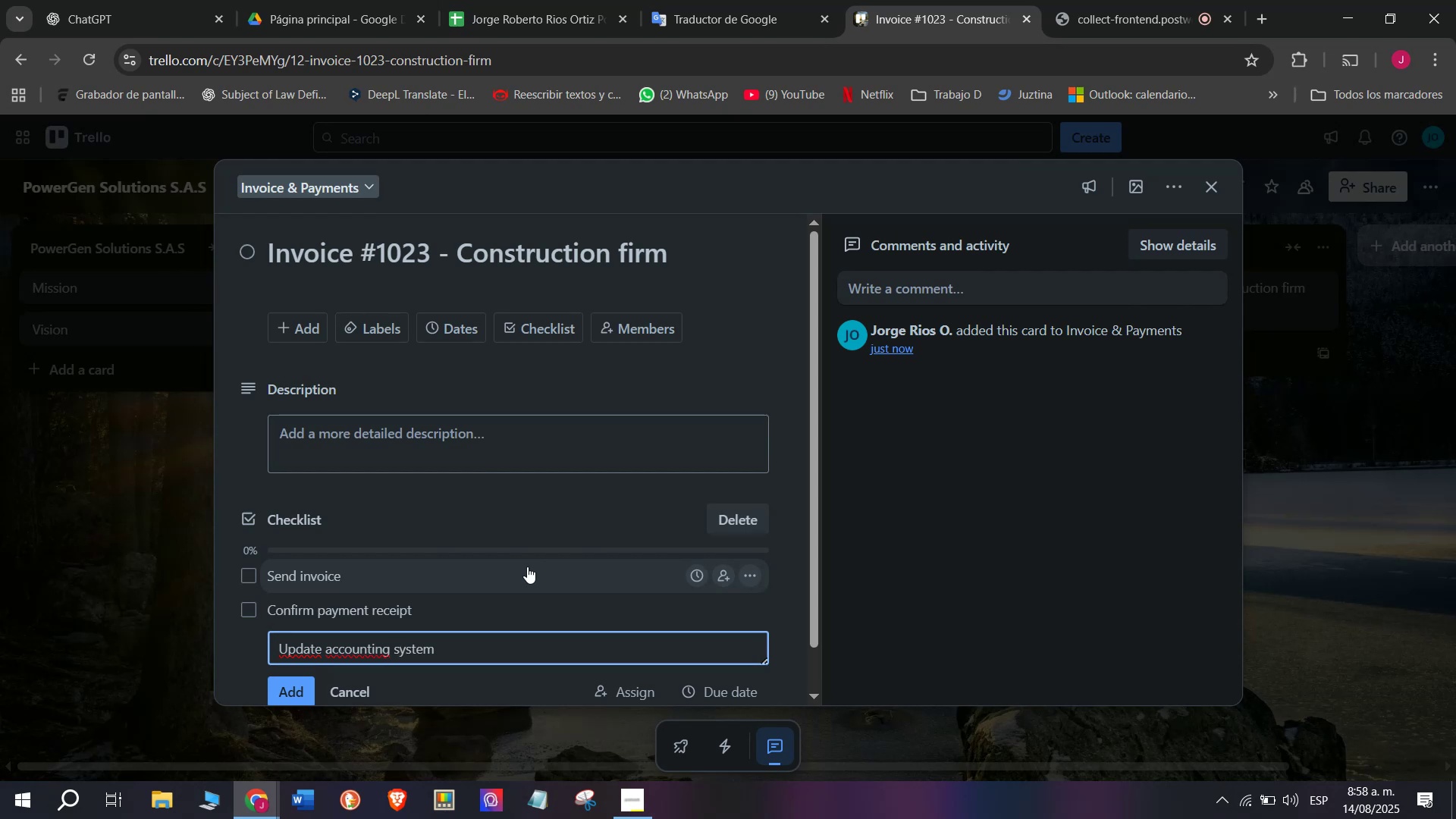 
key(Enter)
 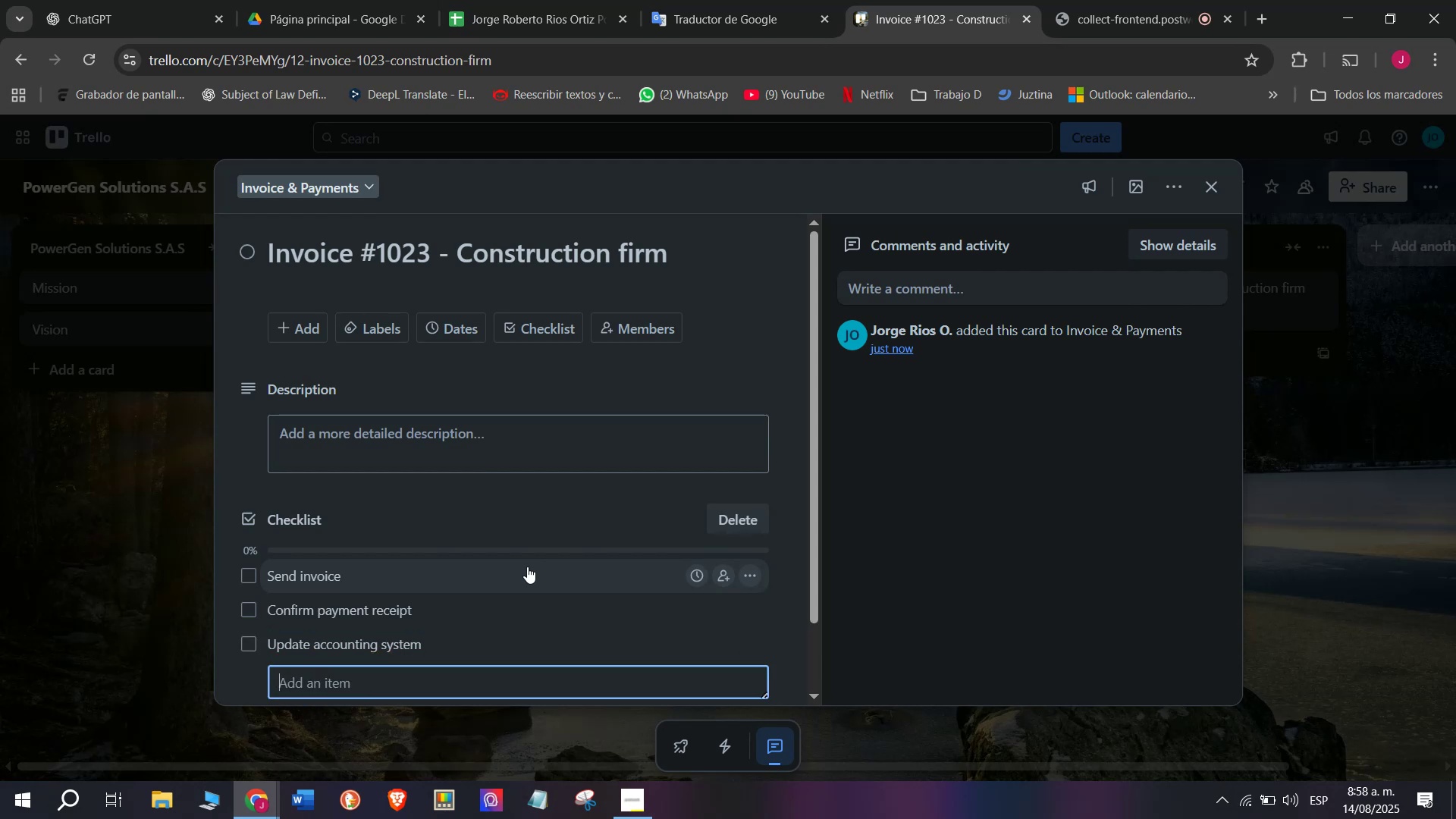 
type(Issue receipt)
 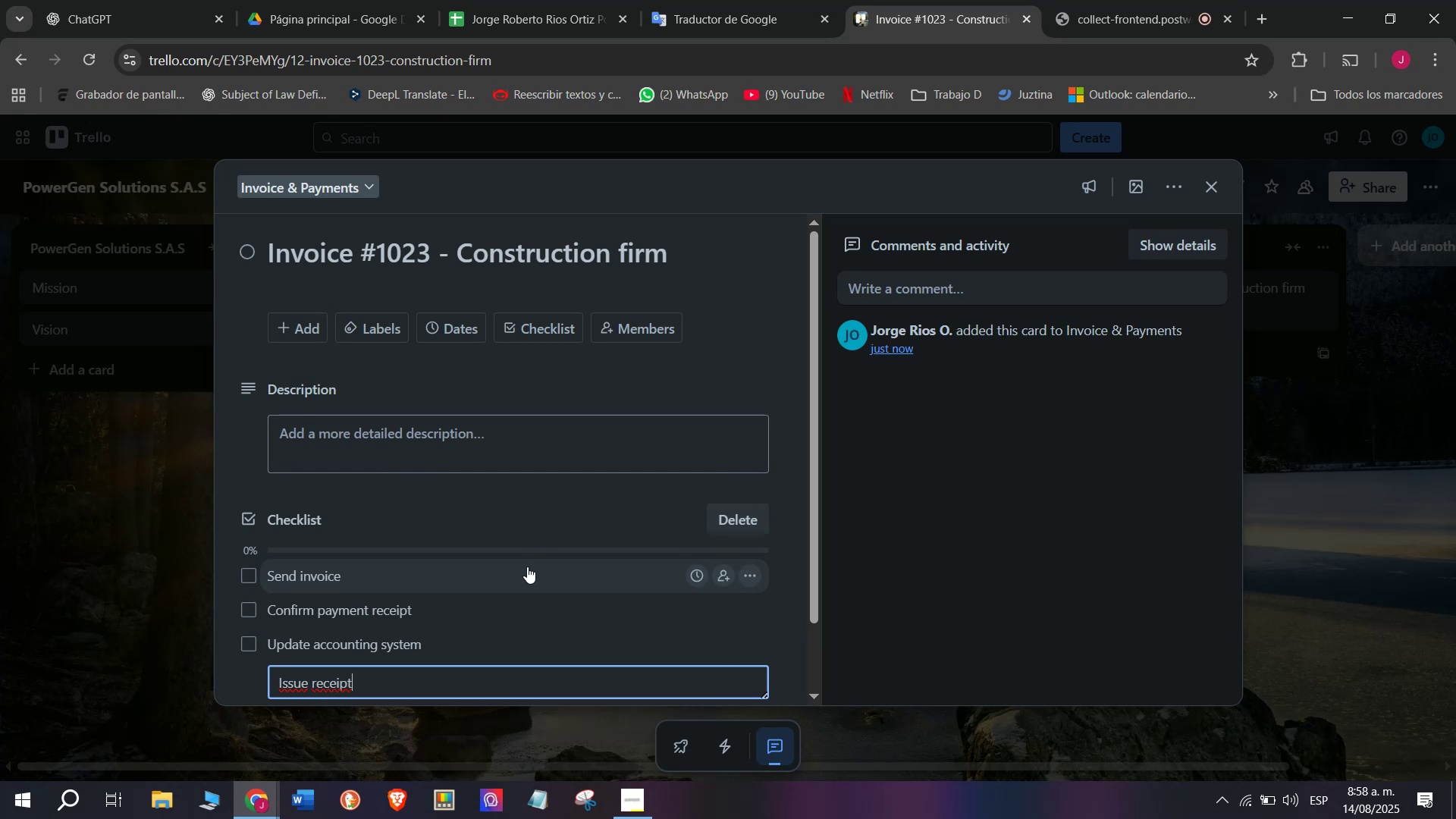 
key(Enter)
 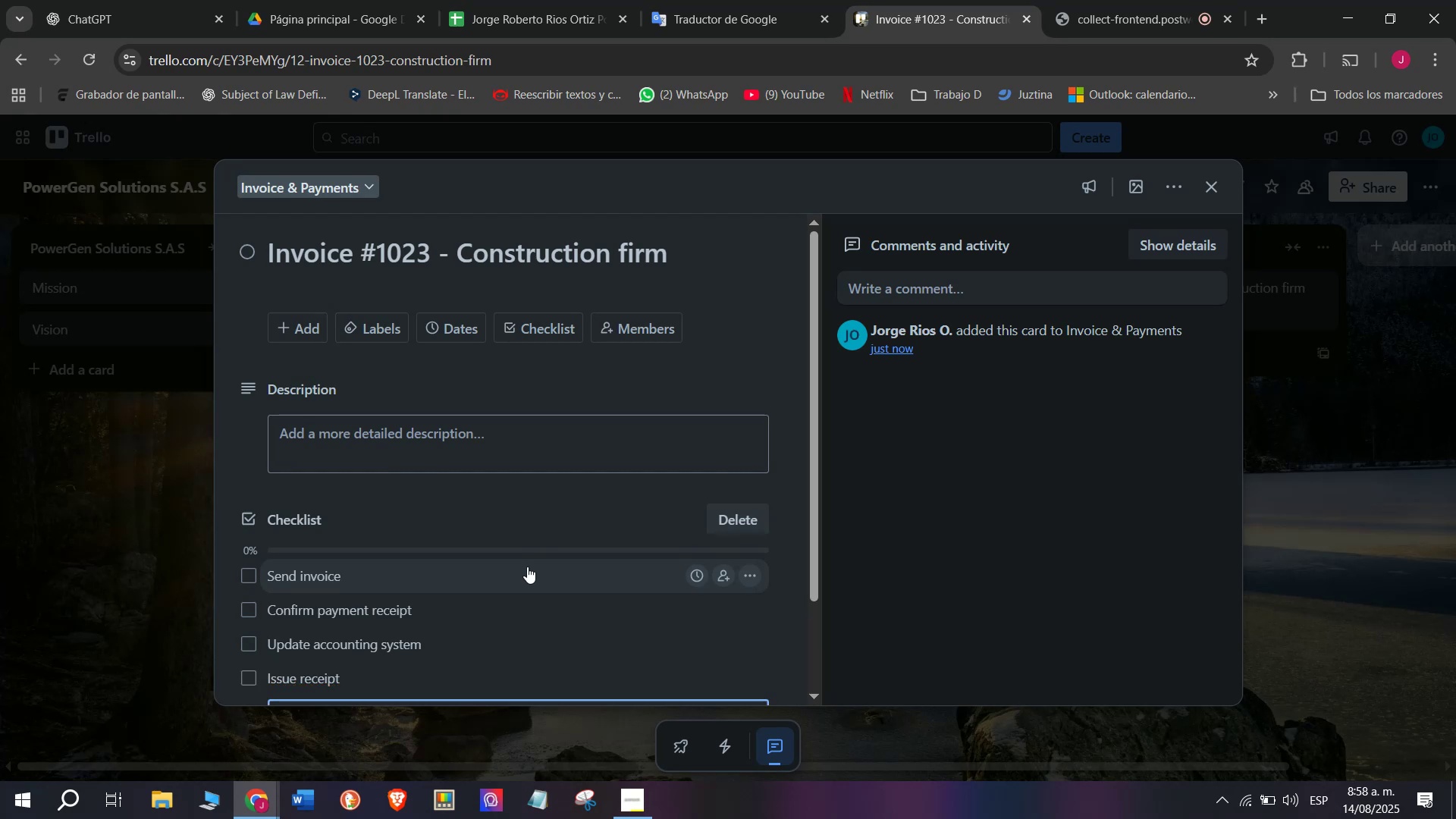 
type(Update accounting System)
 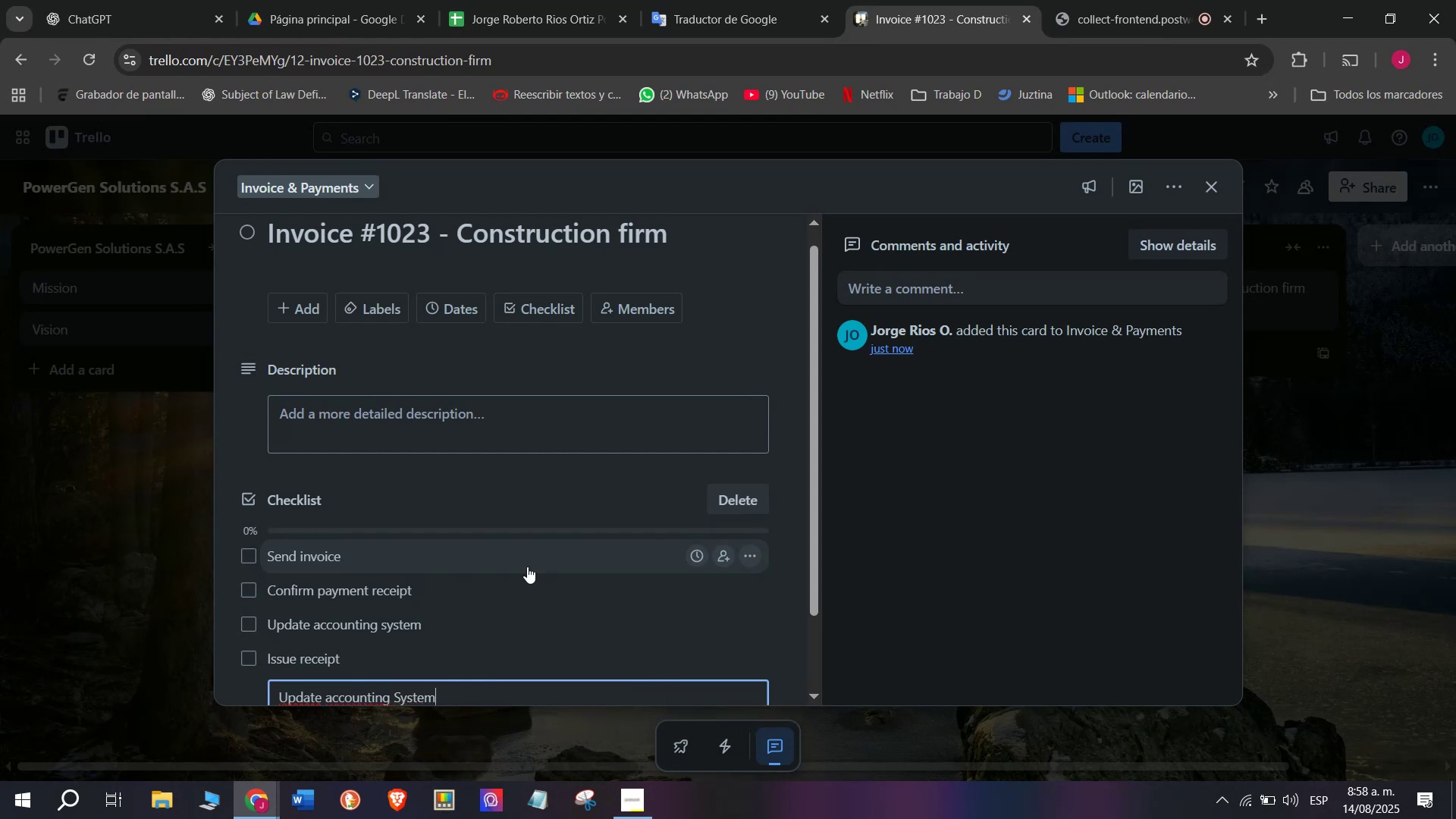 
key(Enter)
 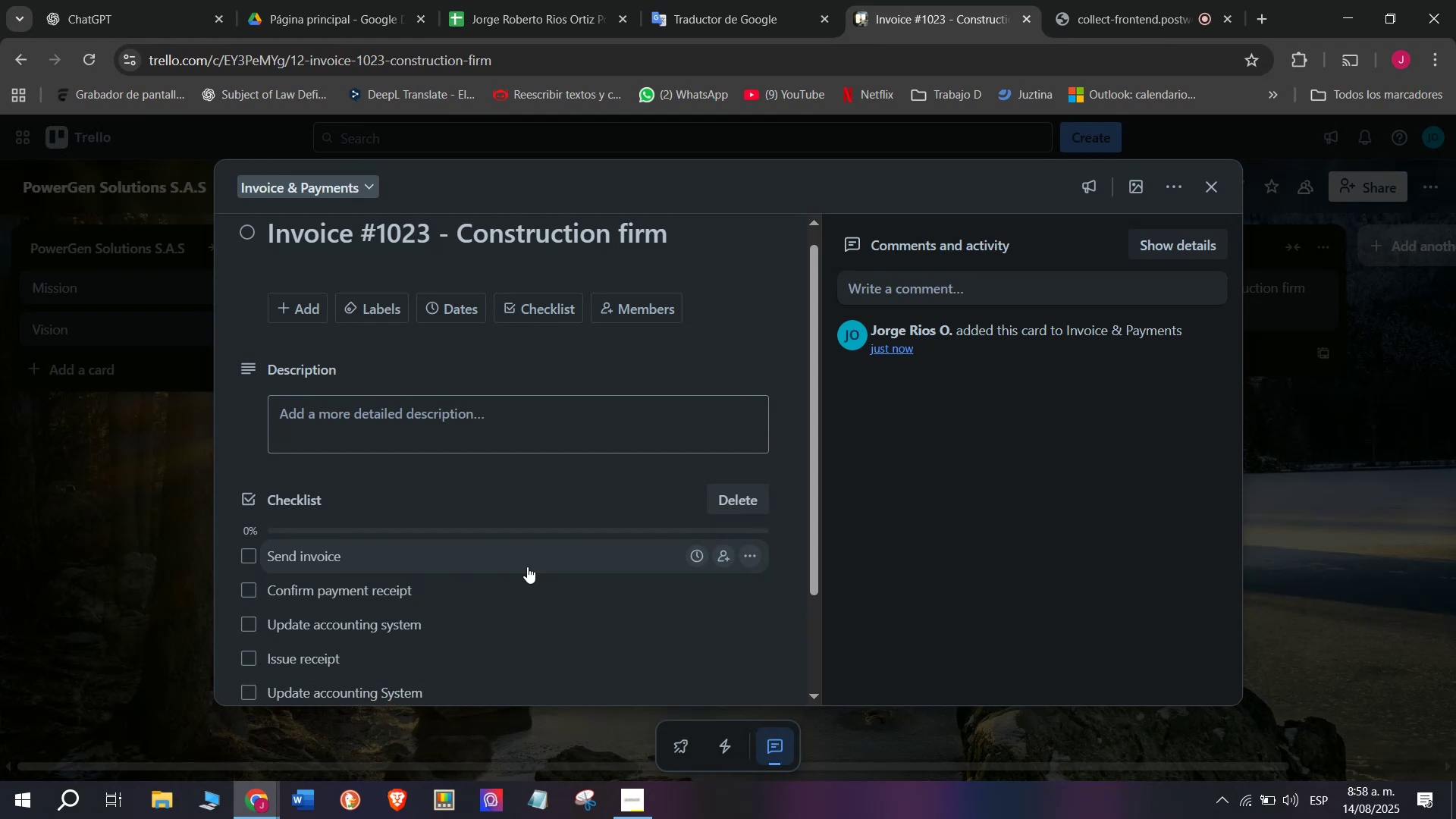 
type(Issue receipt)
 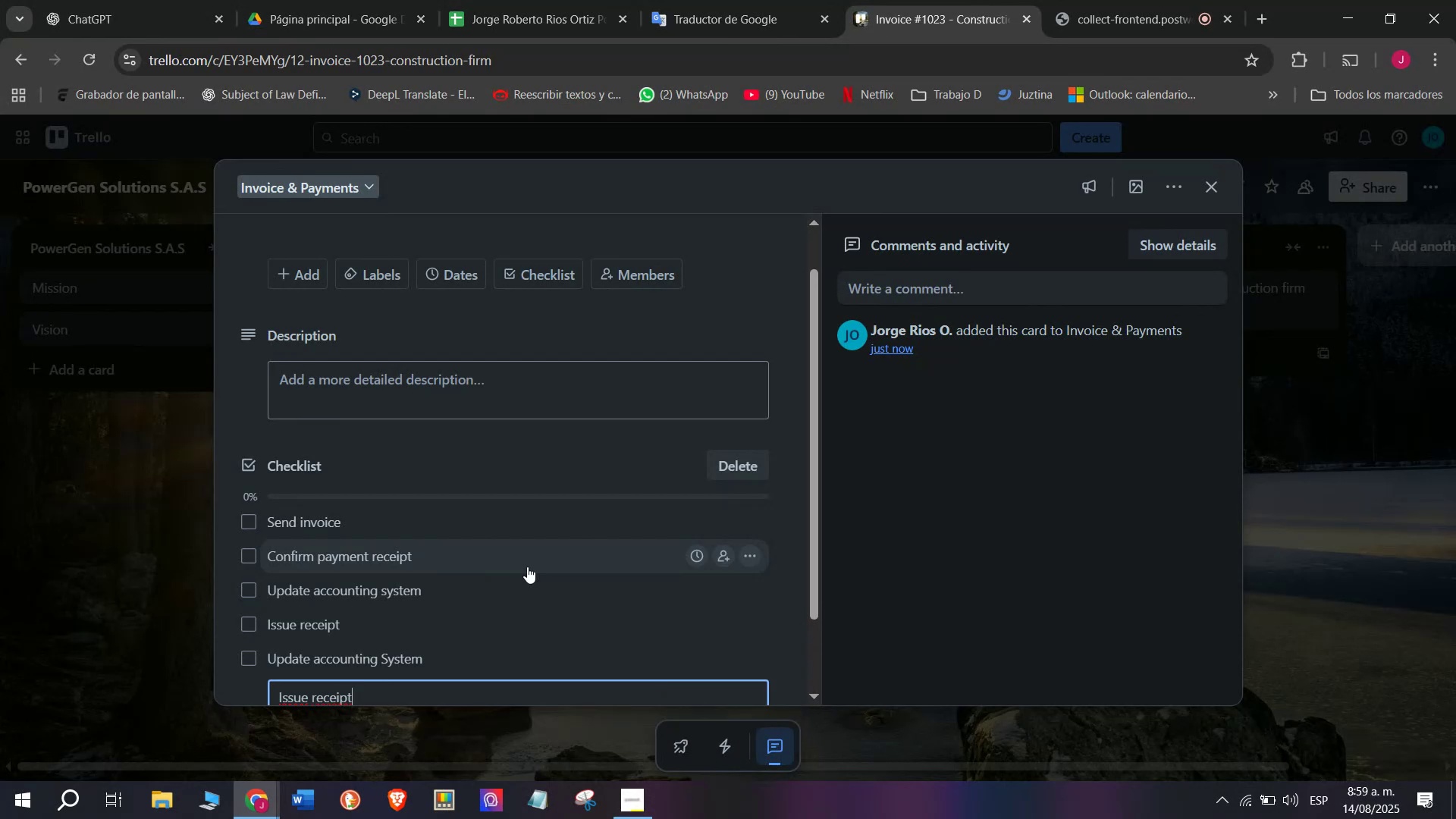 
key(Enter)
 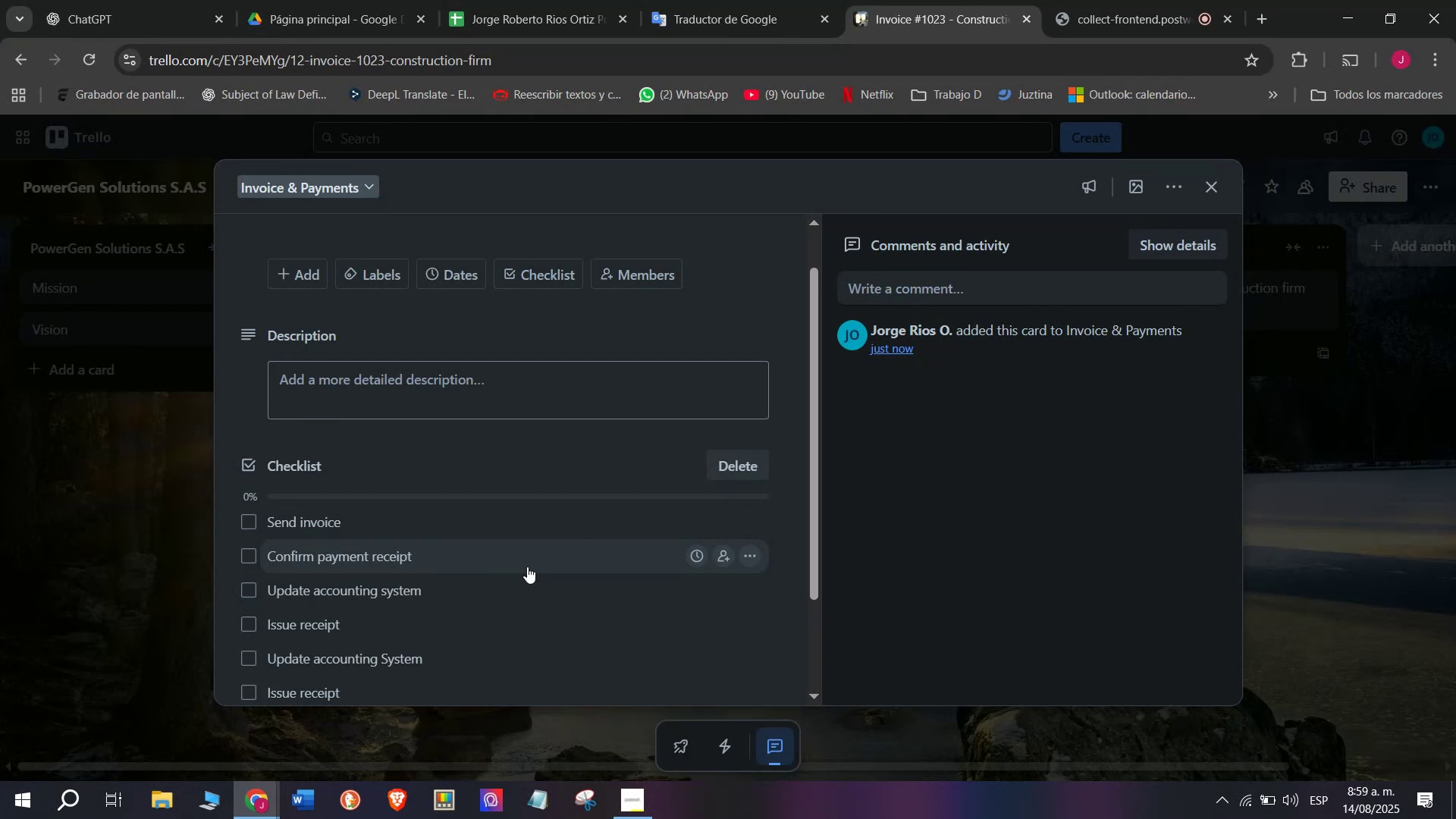 
type(Clse)
key(Backspace)
key(Backspace)
type(ose order file)
 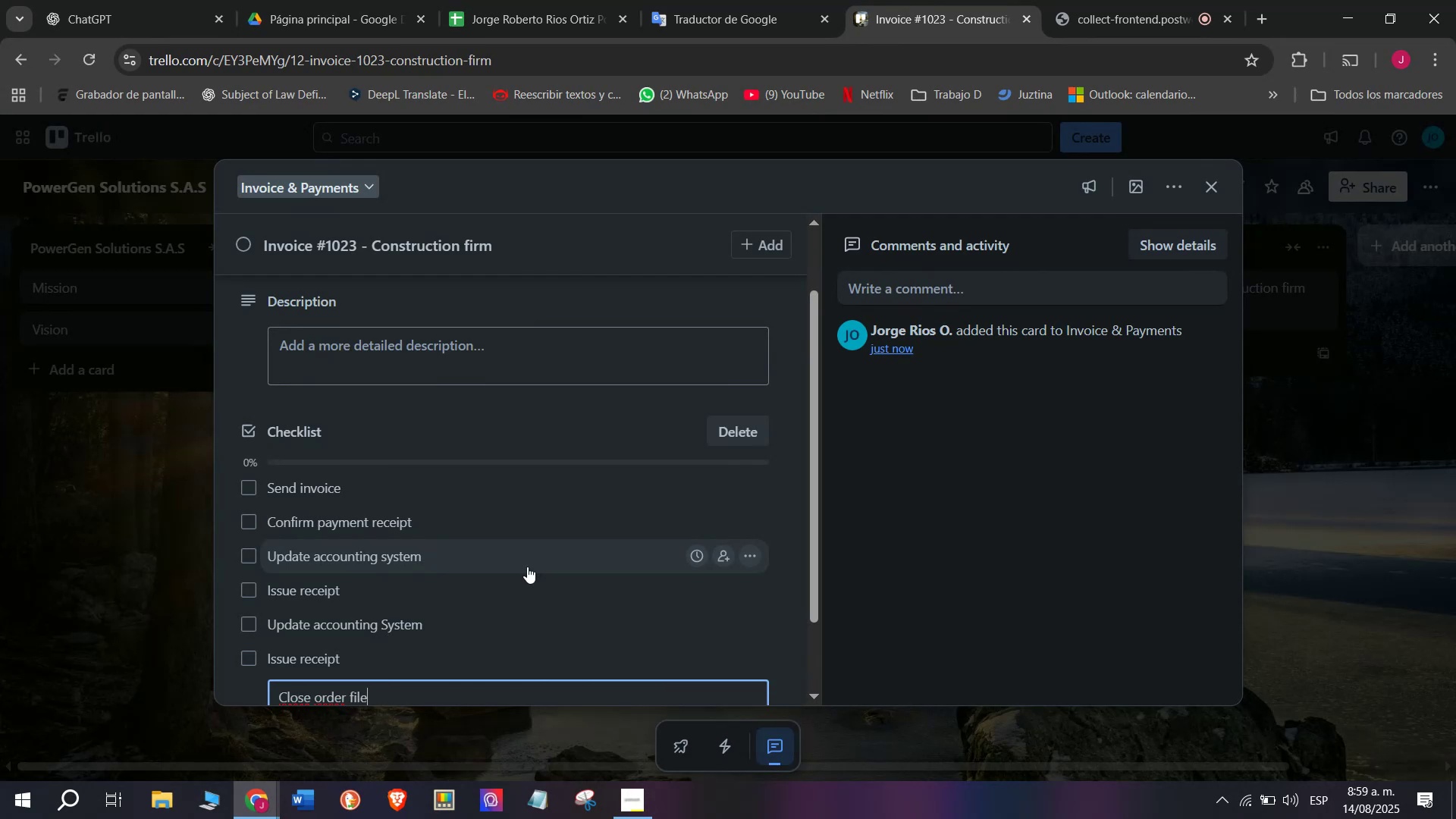 
key(Enter)
 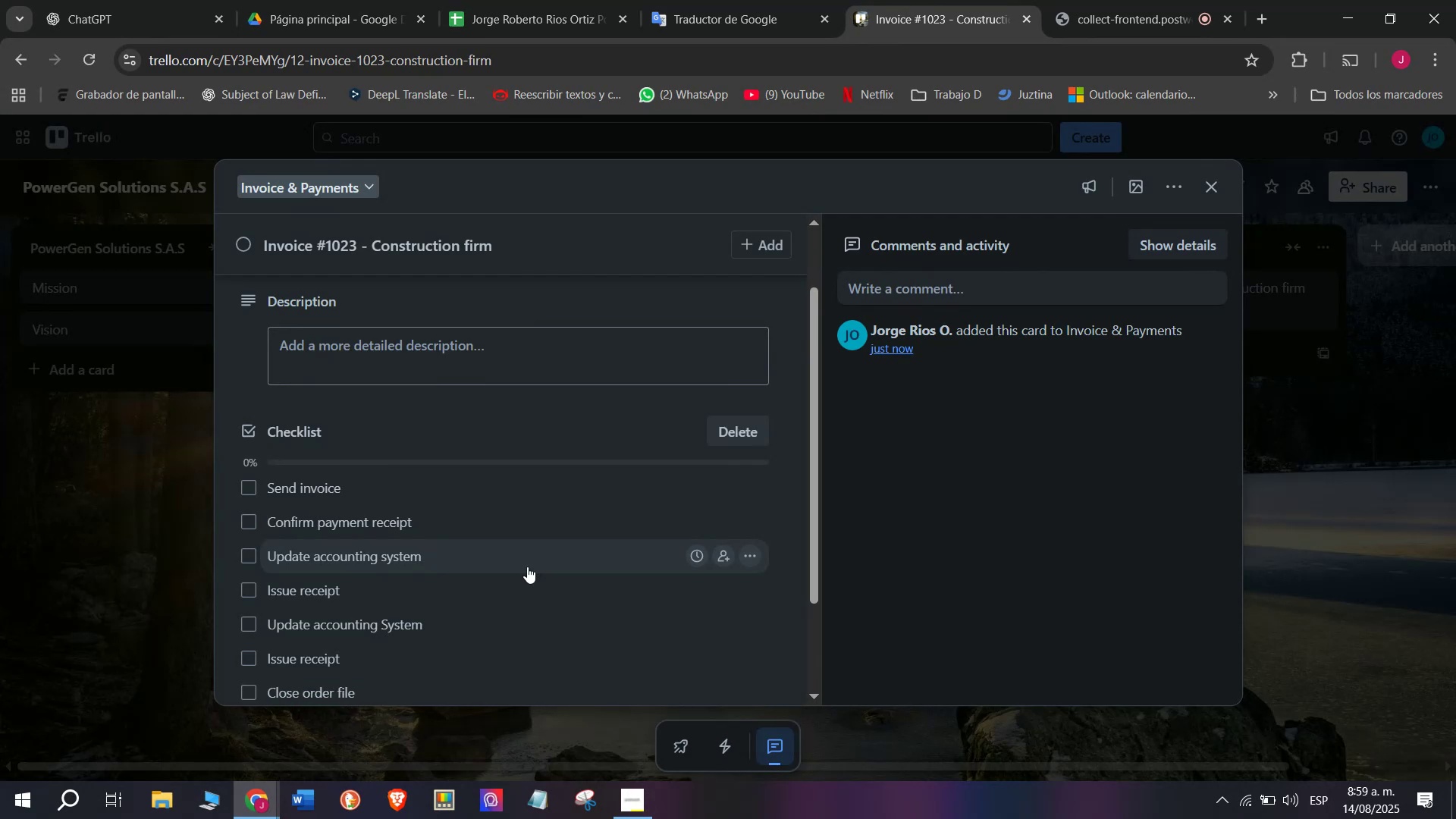 
type(Notify delivery team)
 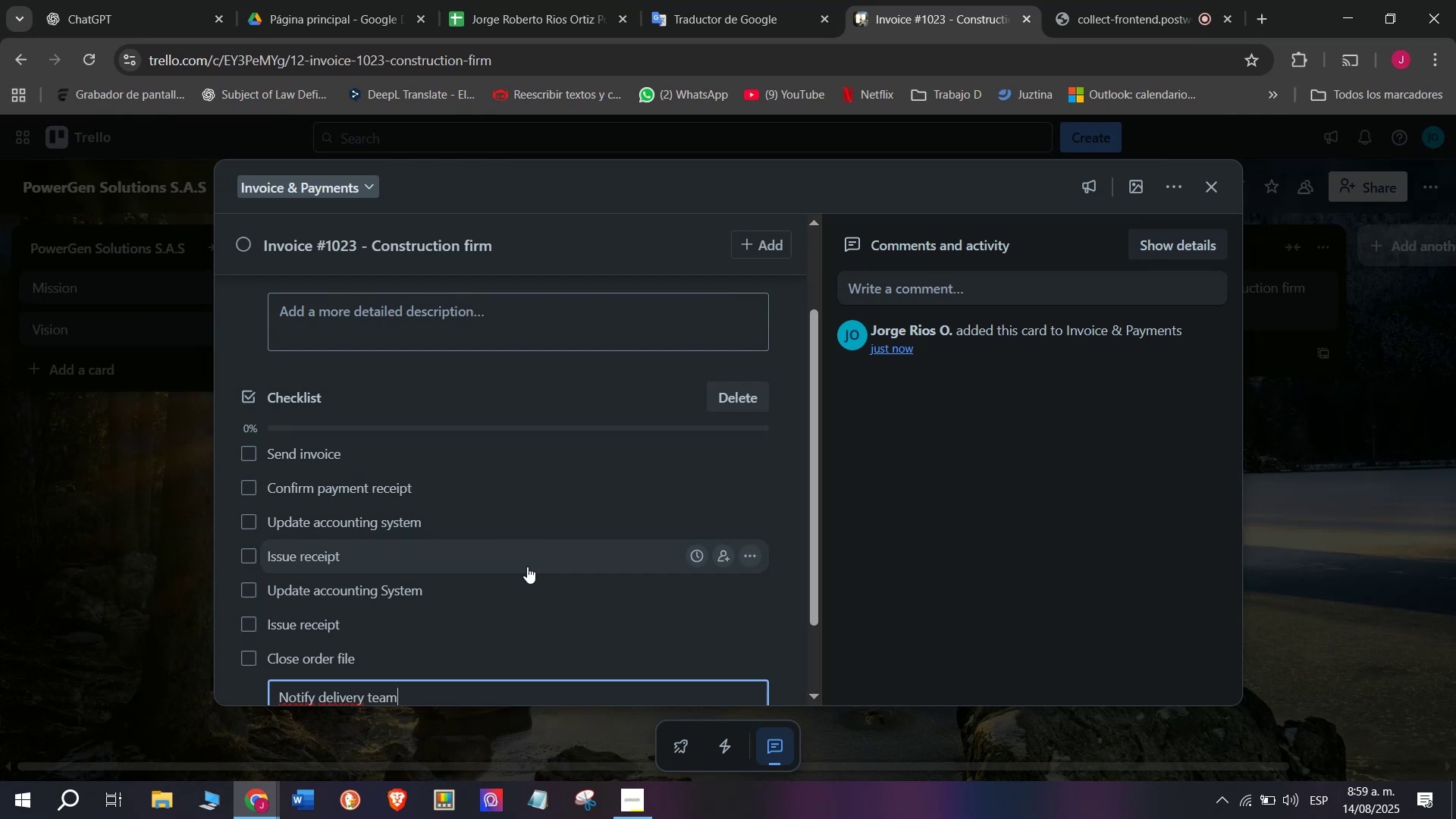 
key(Enter)
 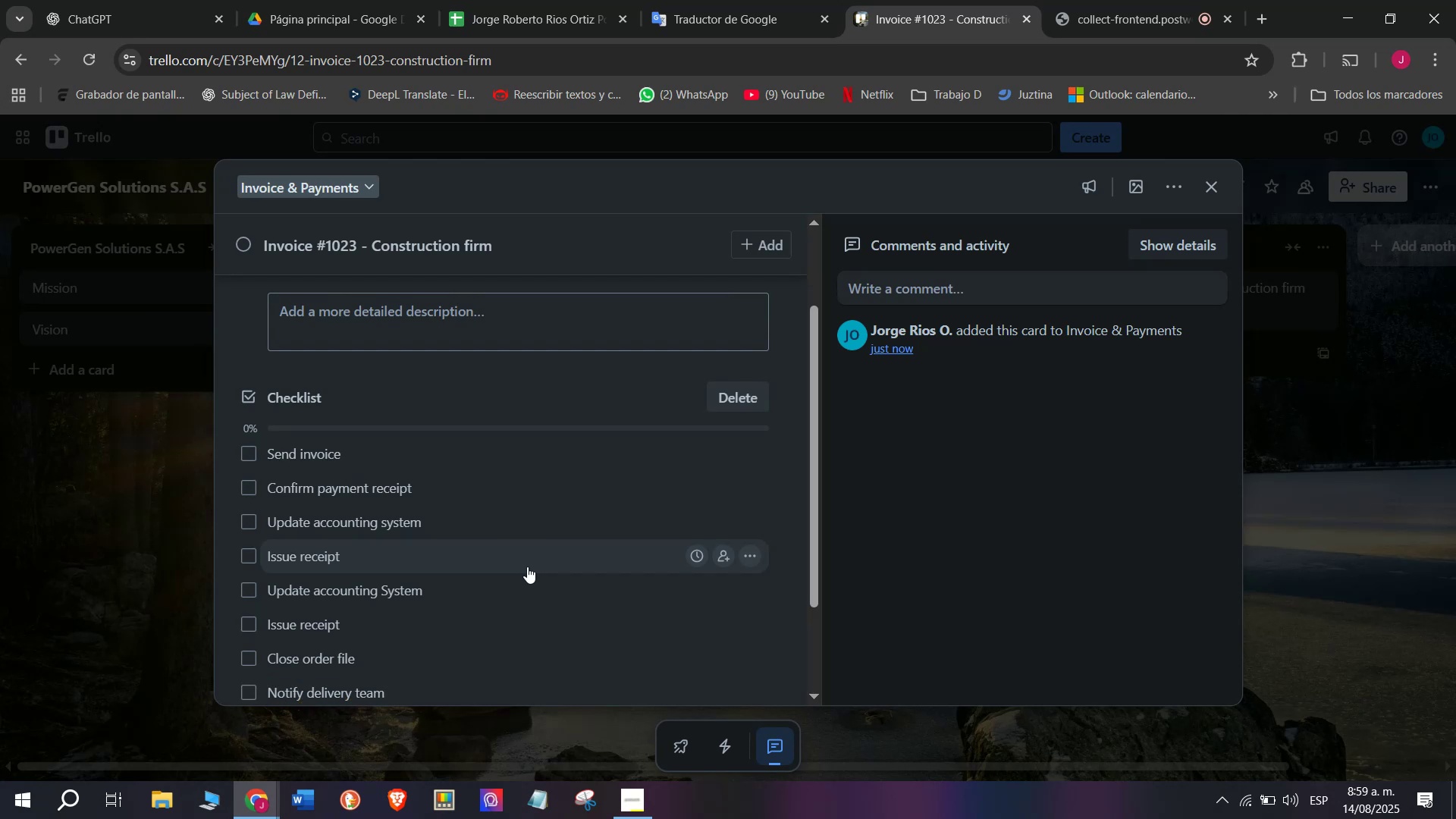 
scroll: coordinate [510, 566], scroll_direction: down, amount: 4.0
 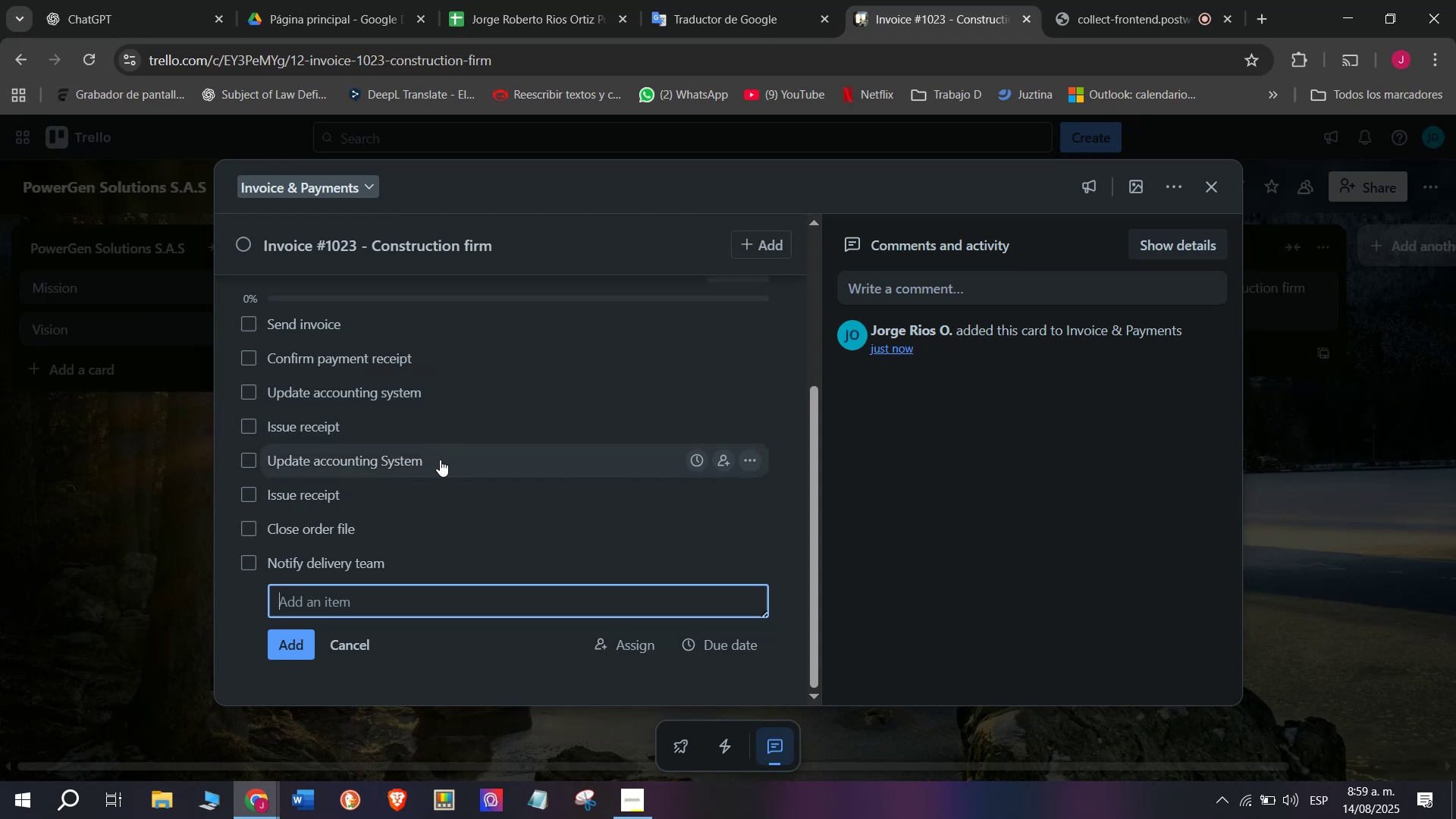 
wait(16.29)
 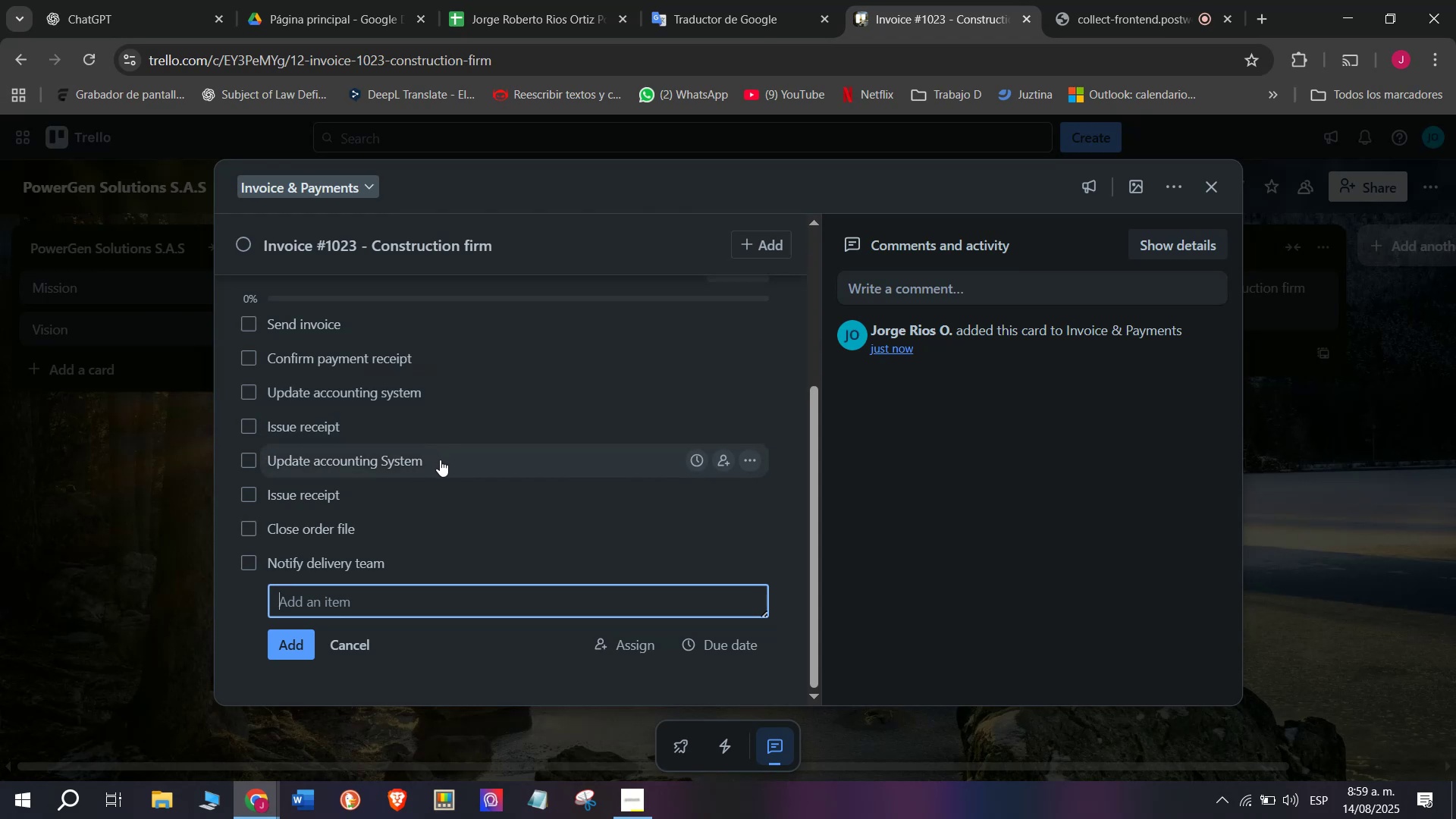 
left_click([440, 460])
 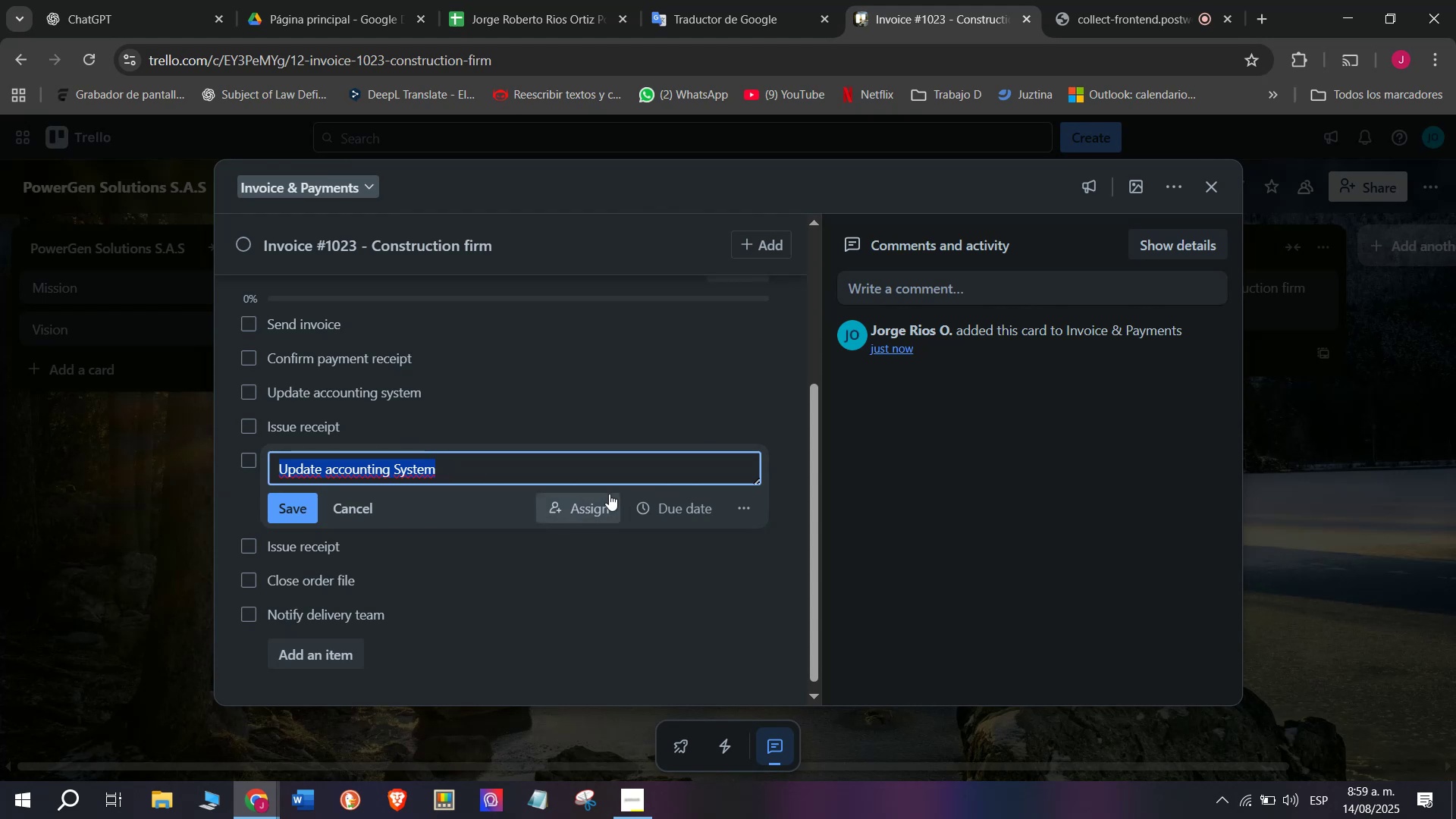 
key(Backspace)
 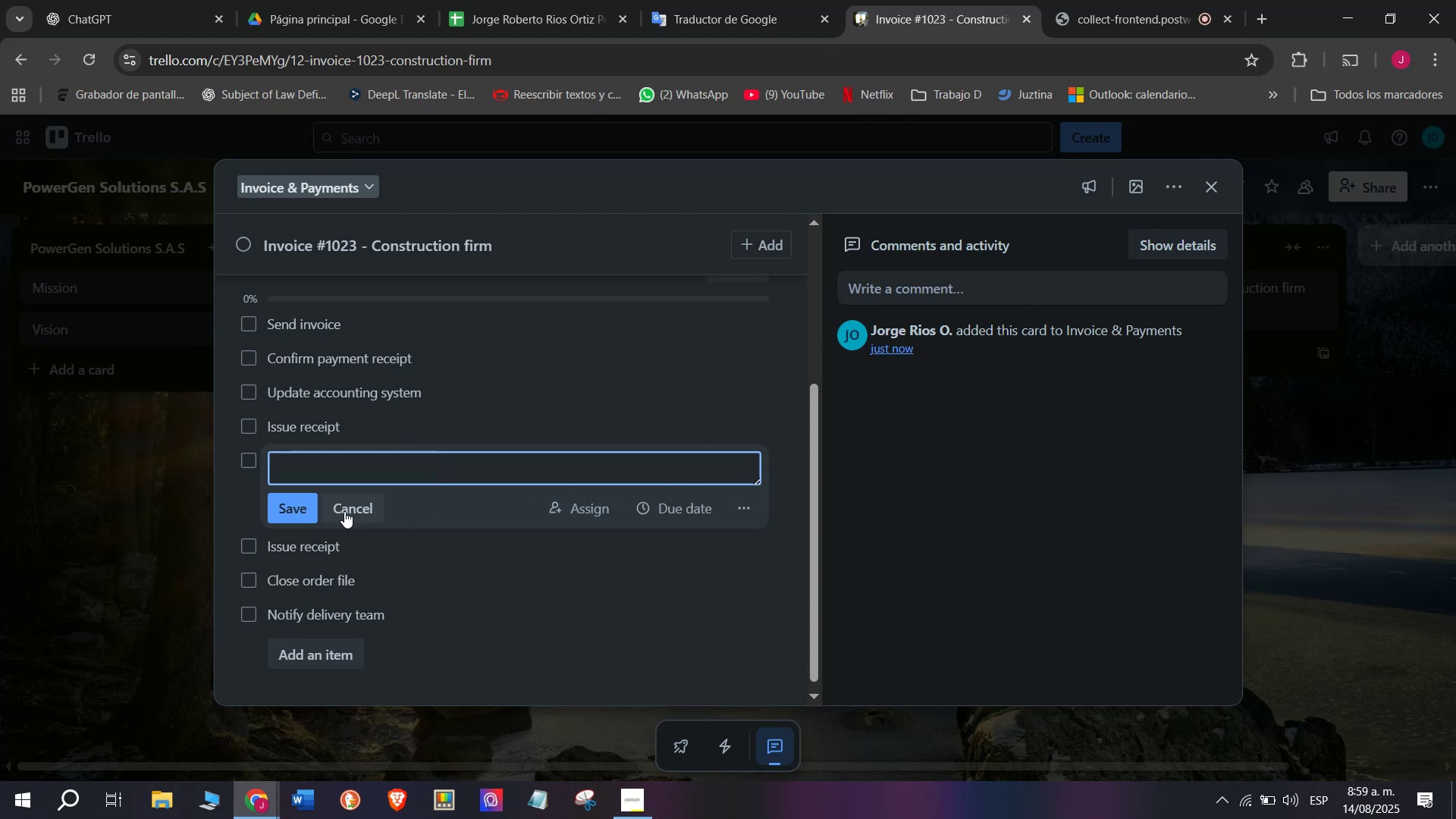 
left_click([302, 504])
 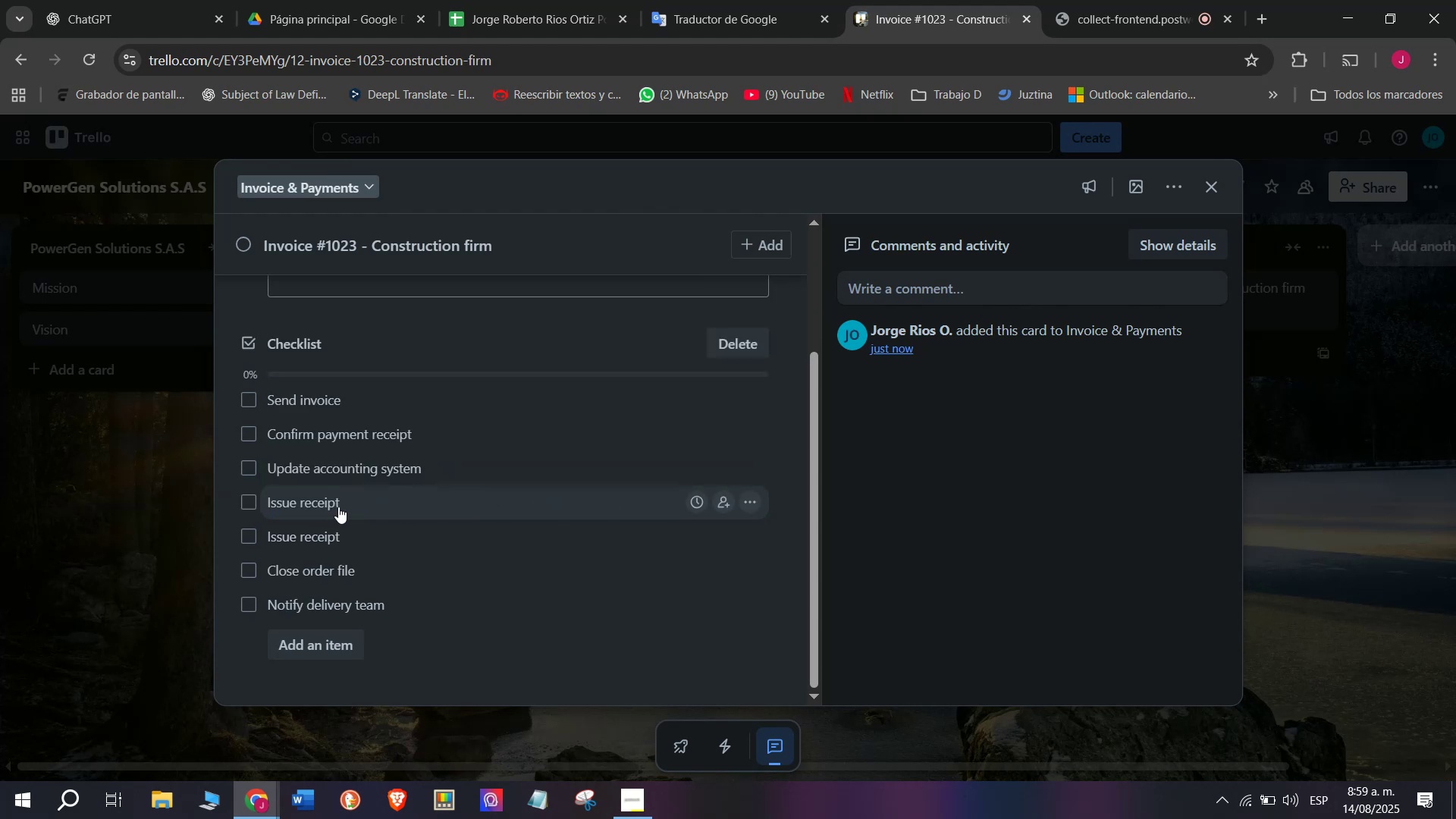 
left_click([339, 507])
 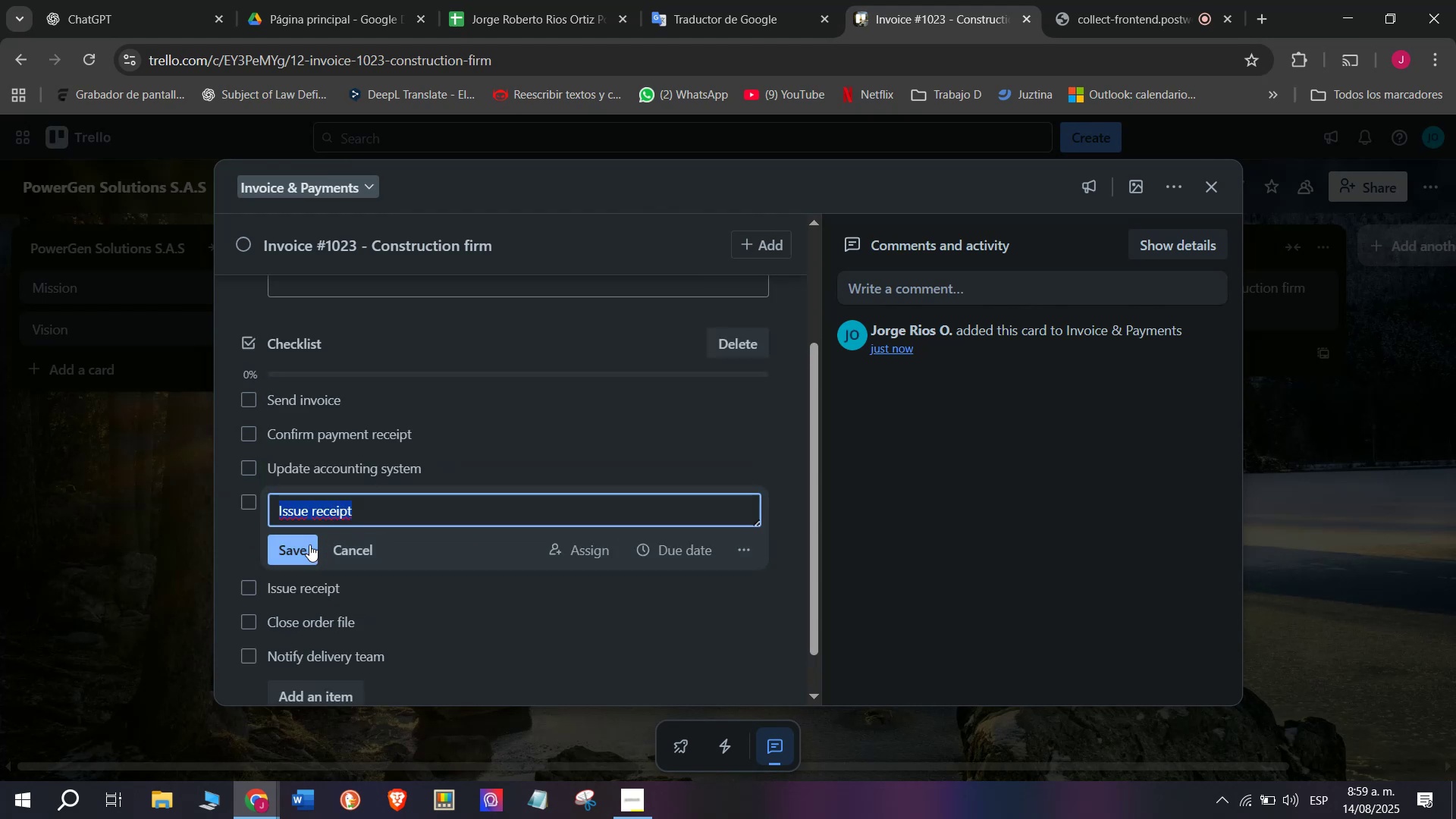 
key(Backspace)
 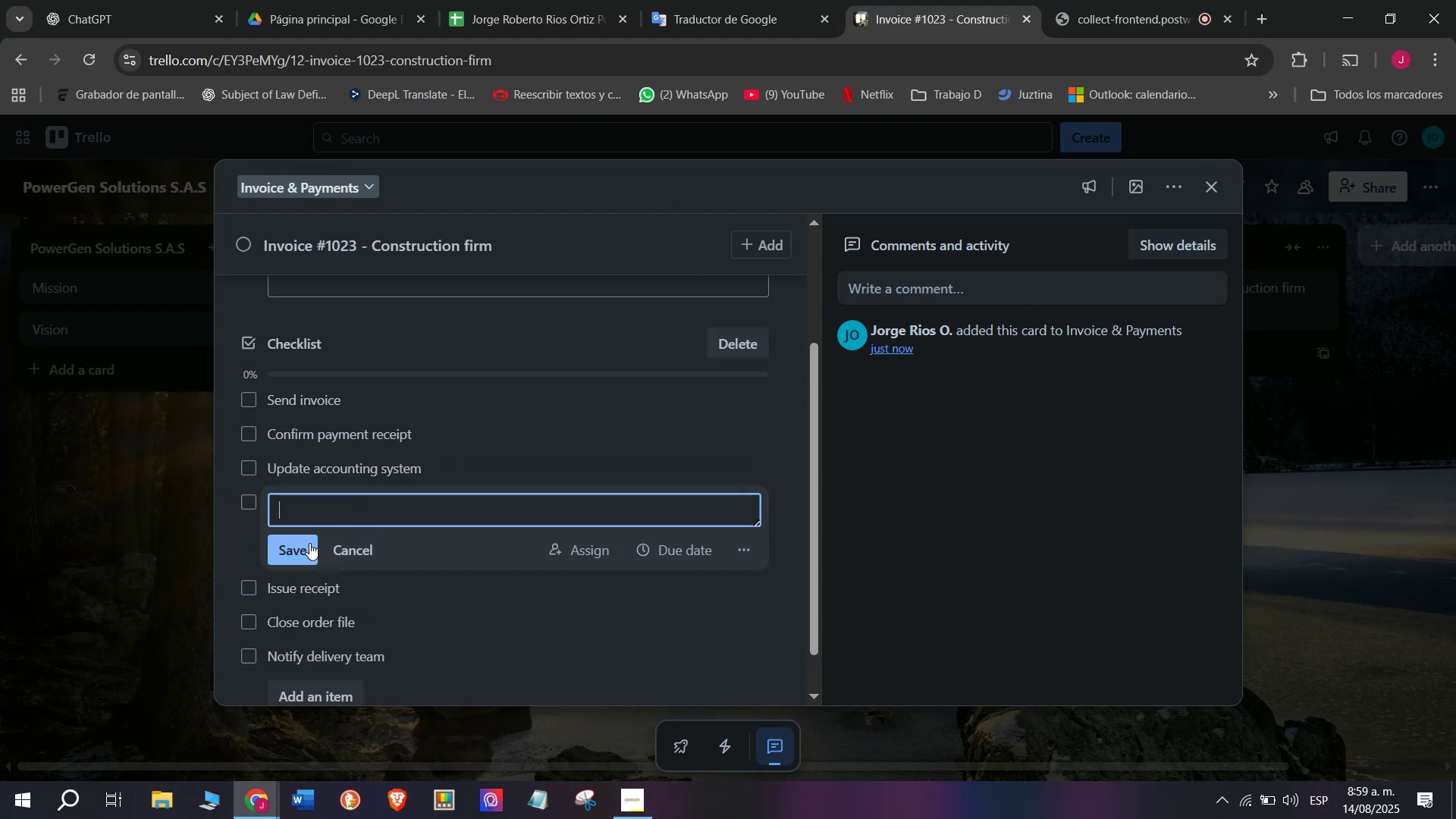 
left_click([309, 543])
 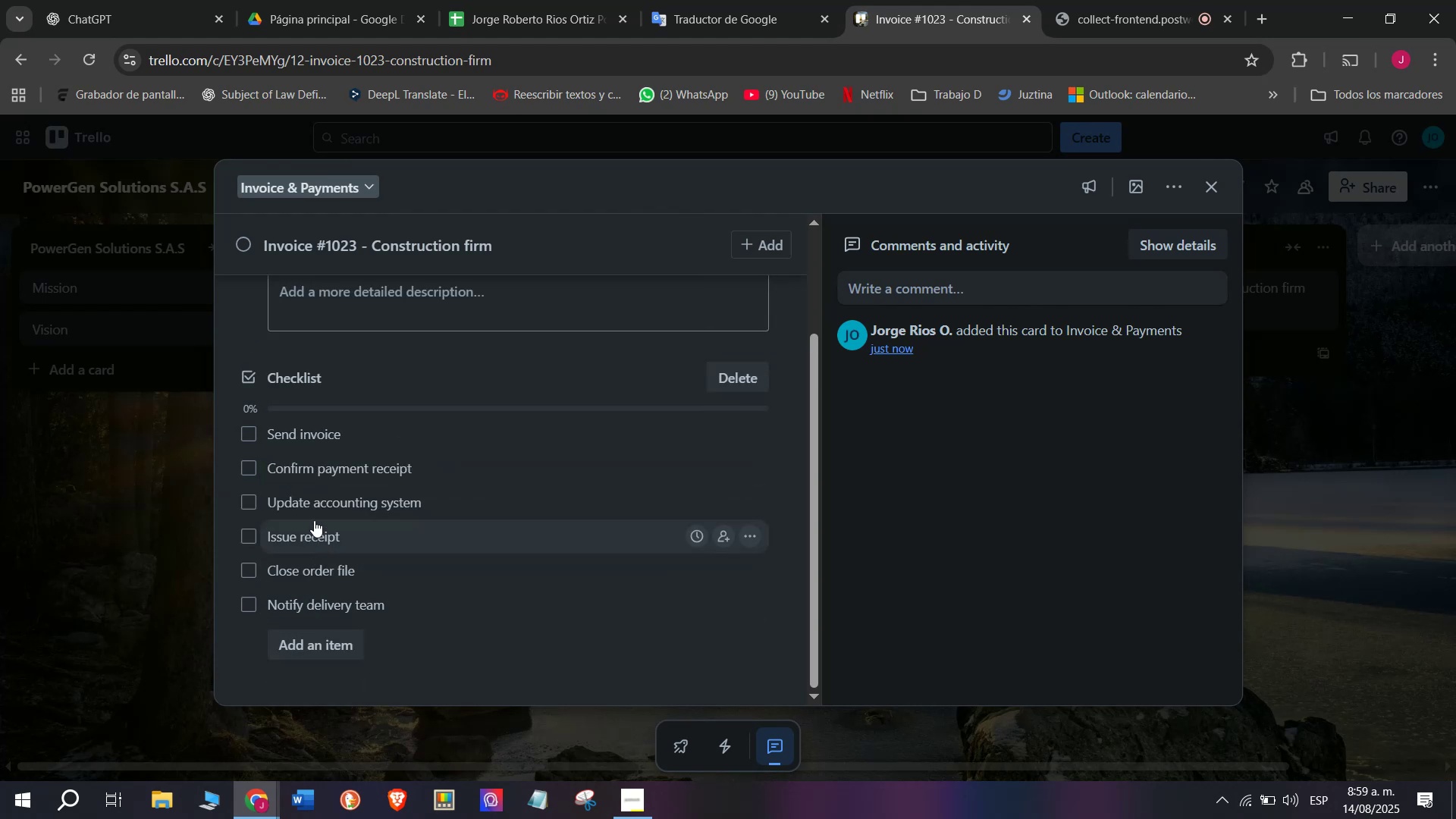 
scroll: coordinate [347, 362], scroll_direction: up, amount: 4.0
 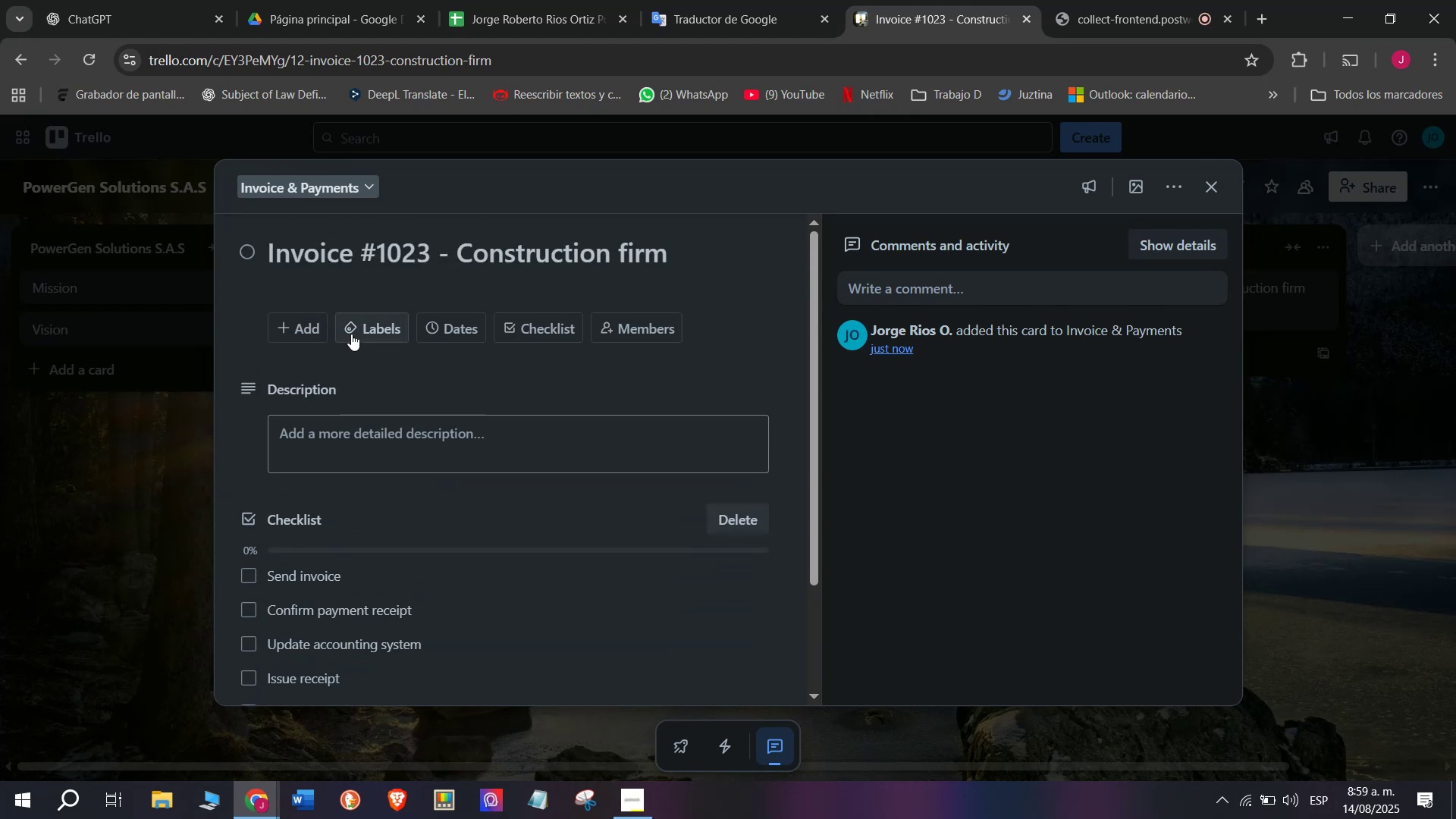 
left_click([358, 328])
 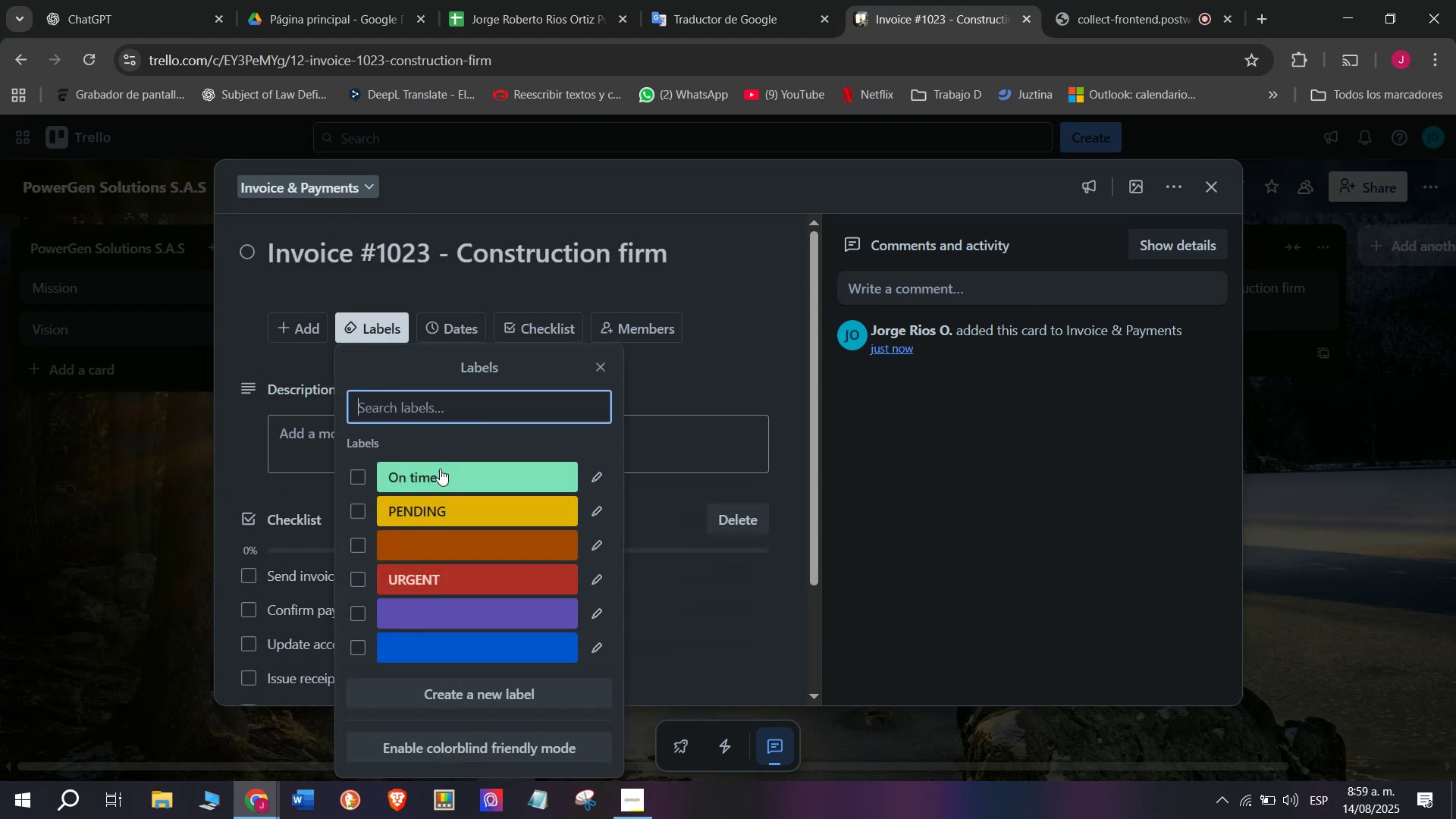 
left_click([441, 470])
 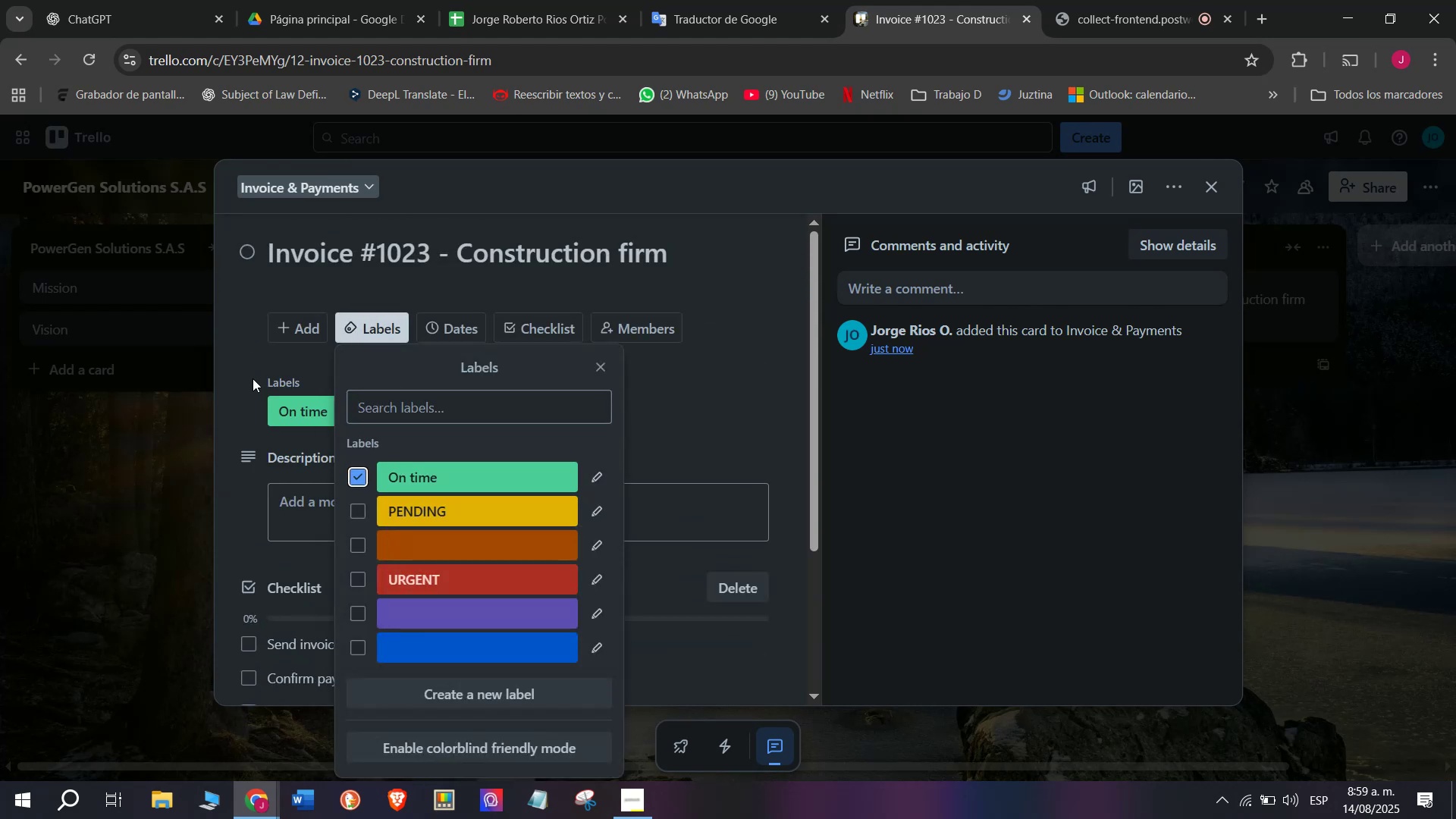 
left_click([249, 374])
 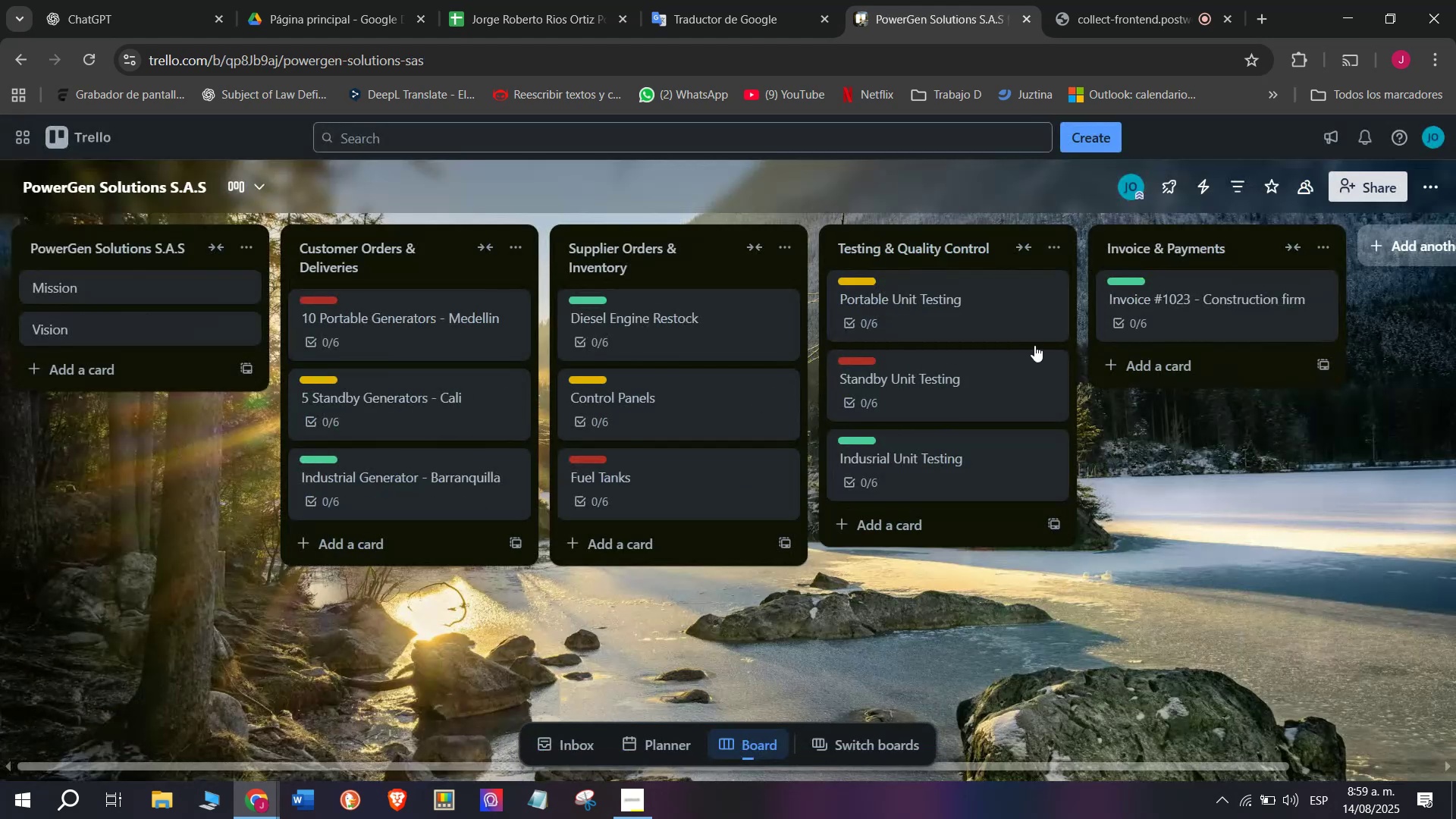 
scroll: coordinate [1025, 400], scroll_direction: down, amount: 3.0
 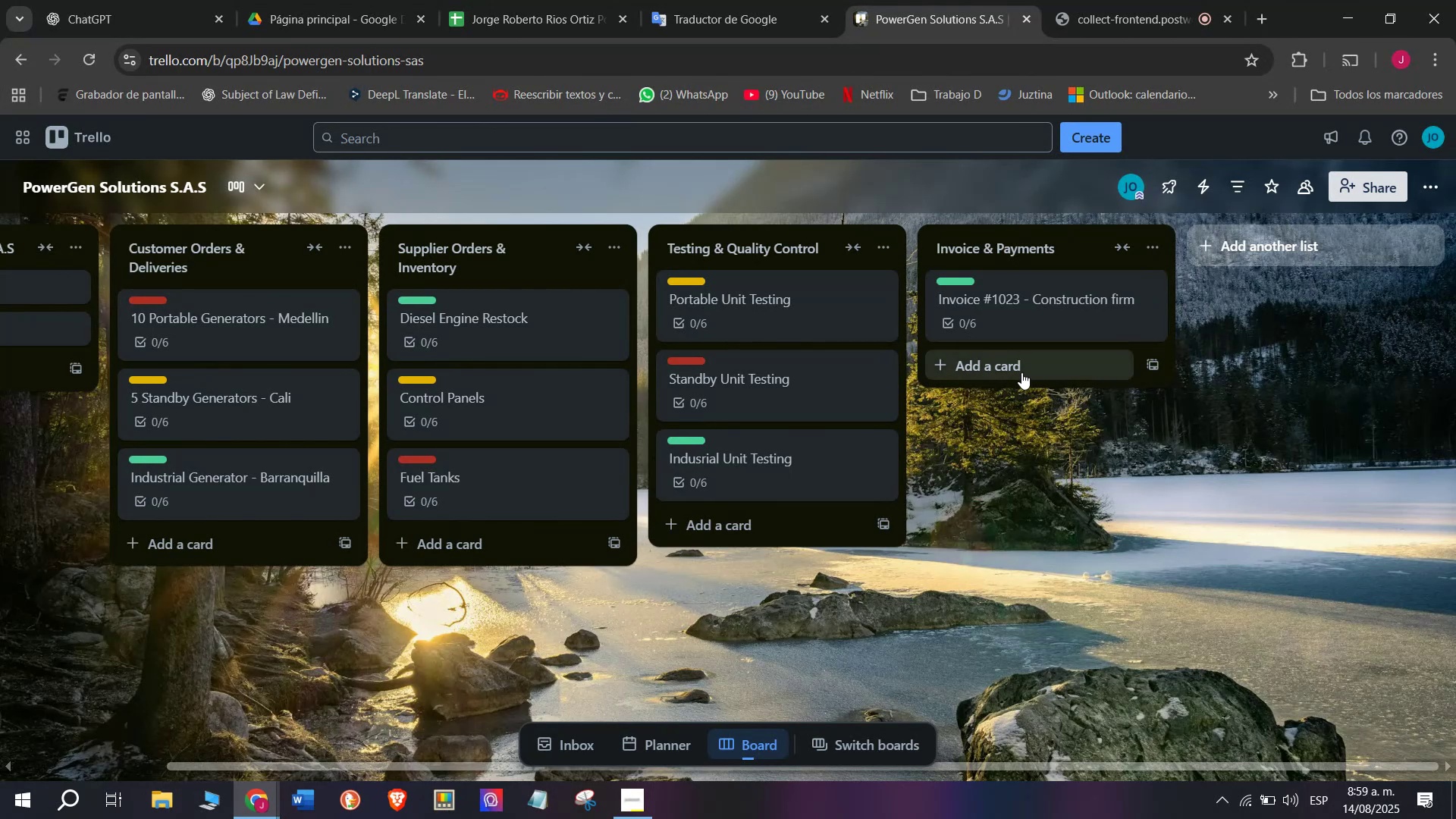 
left_click([1021, 366])
 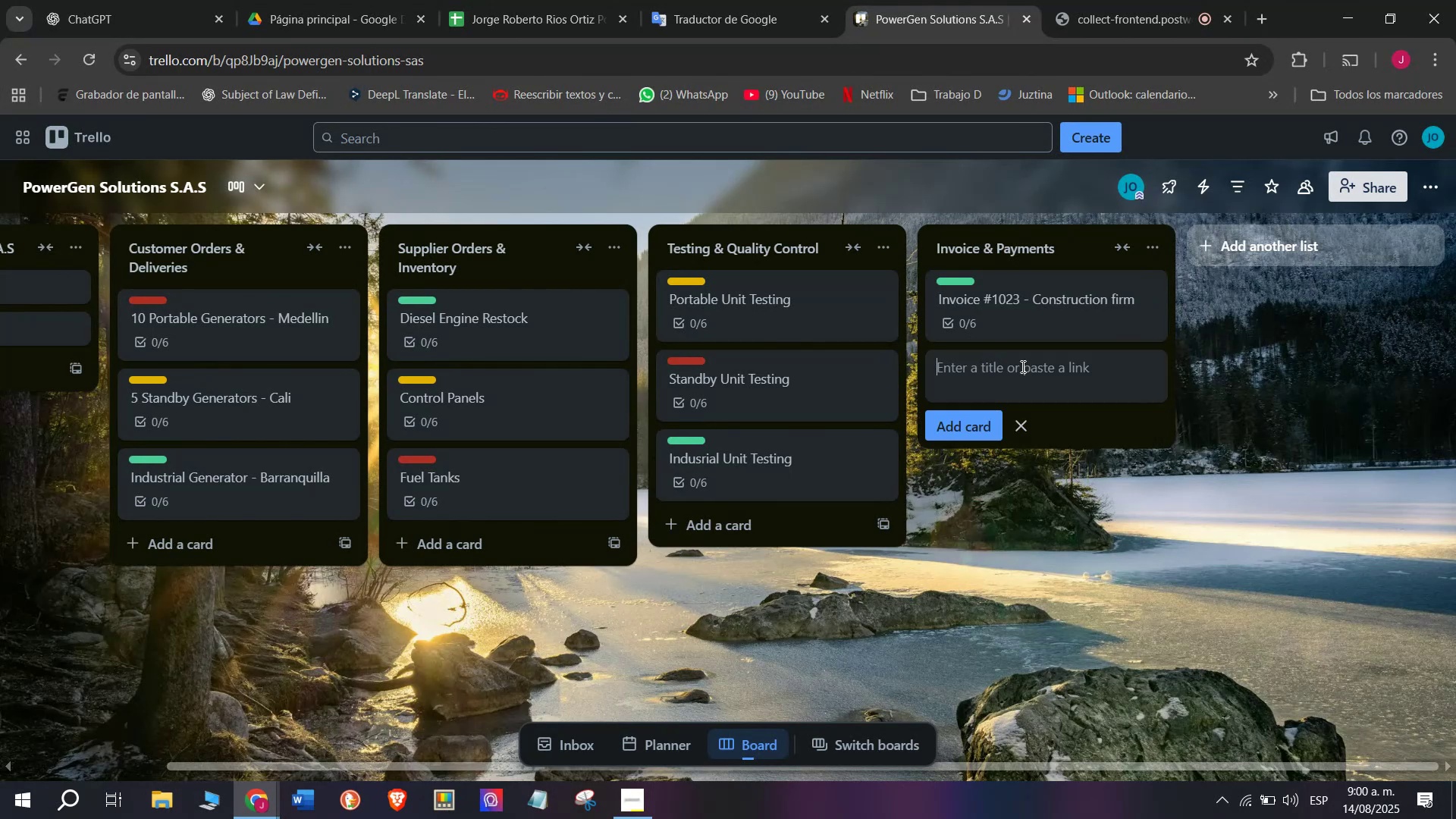 
type(Invoice)
key(Backspace)
type(c)
key(Backspace)
type(e # )
key(Backspace)
type(1024 - Hospital client)
 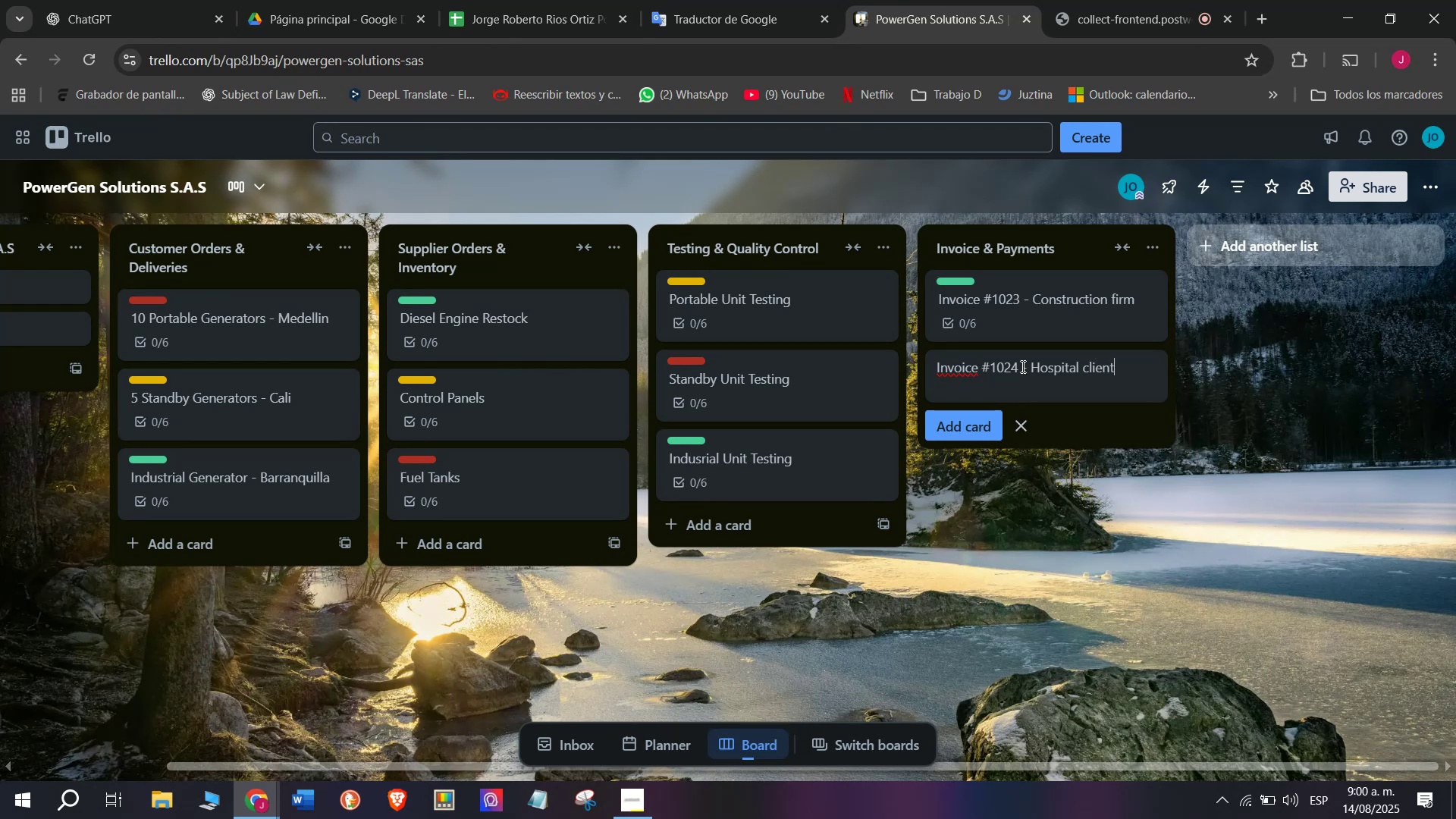 
key(Enter)
 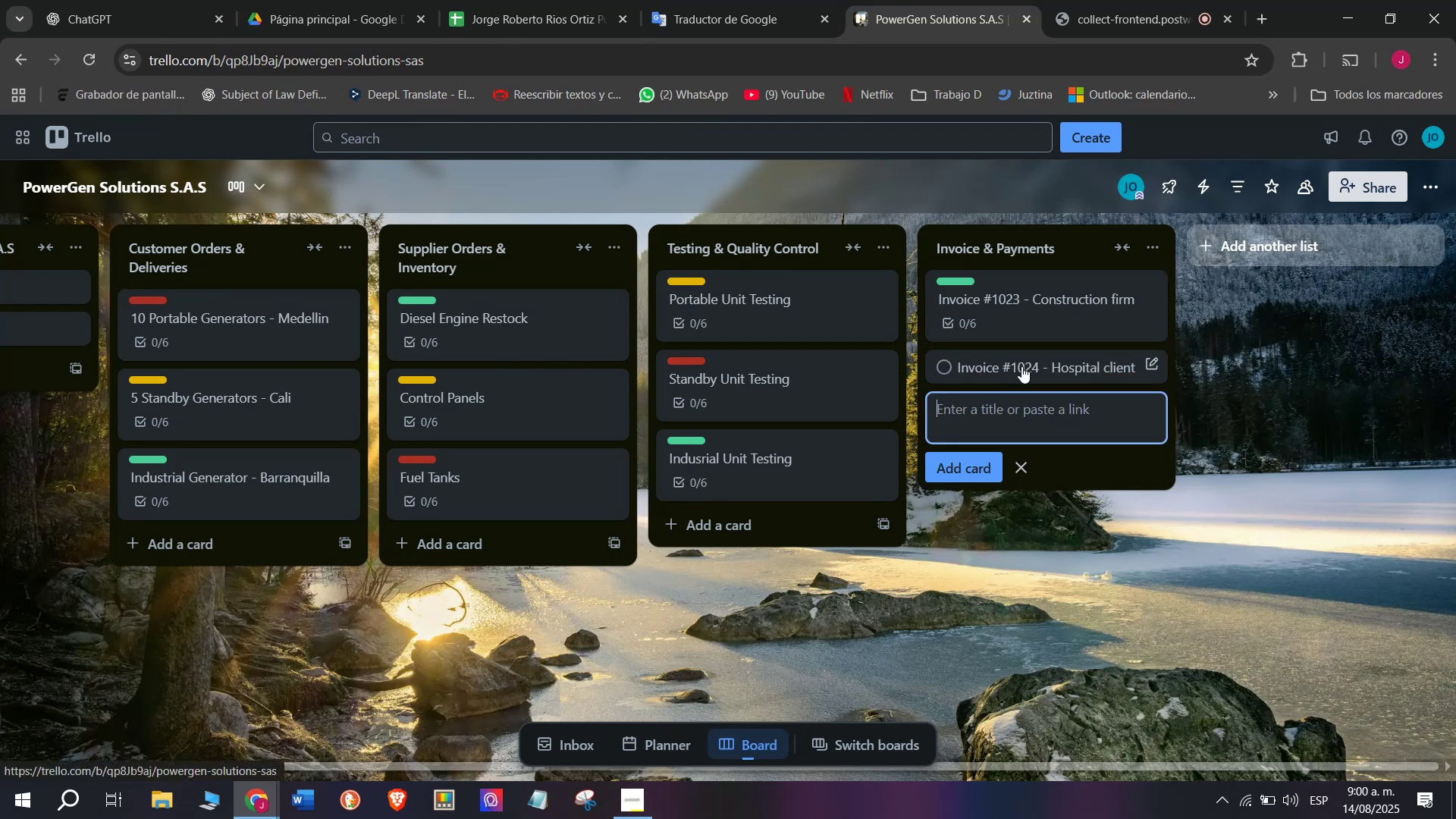 
left_click([1021, 366])
 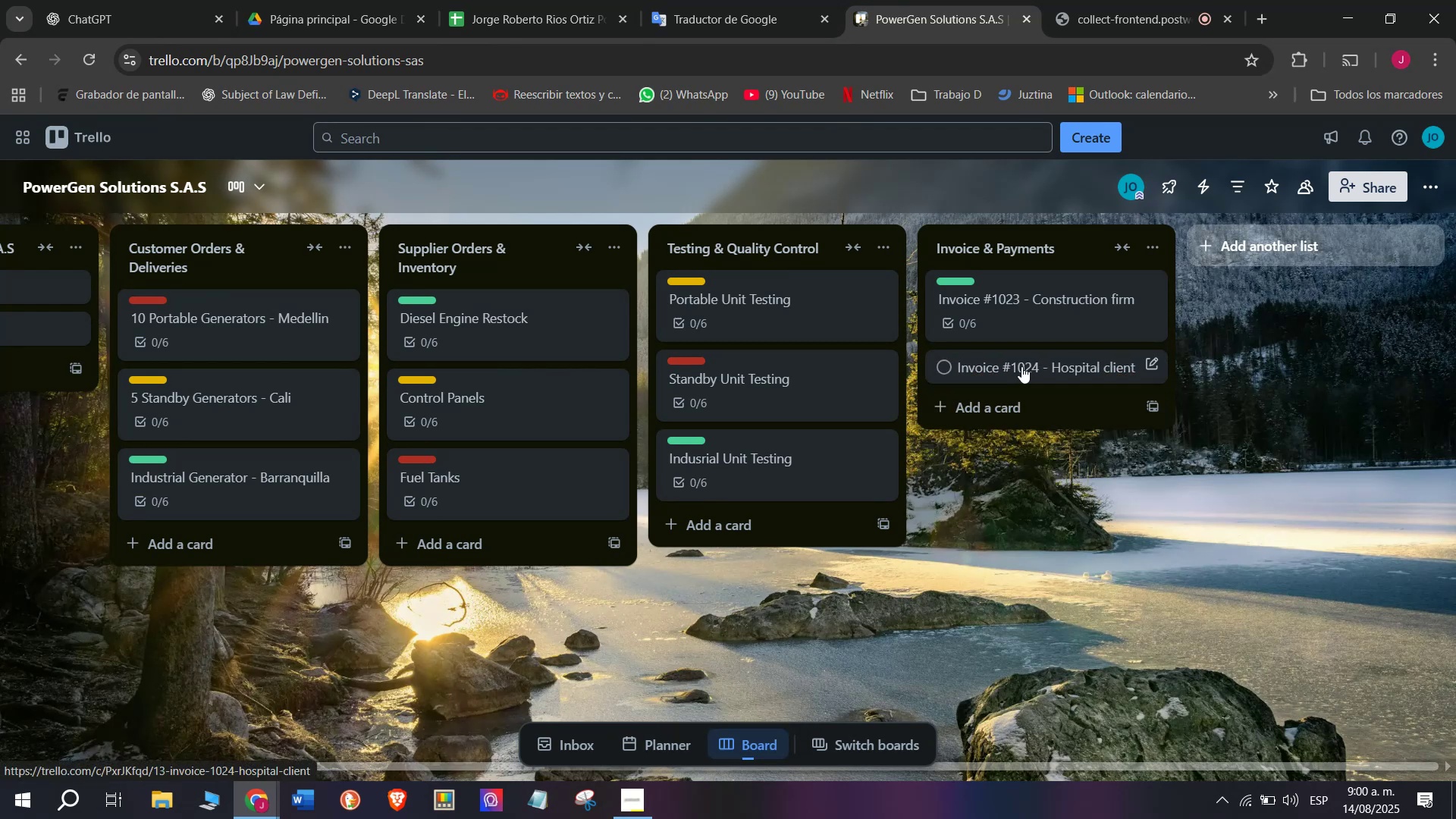 
left_click([1021, 366])
 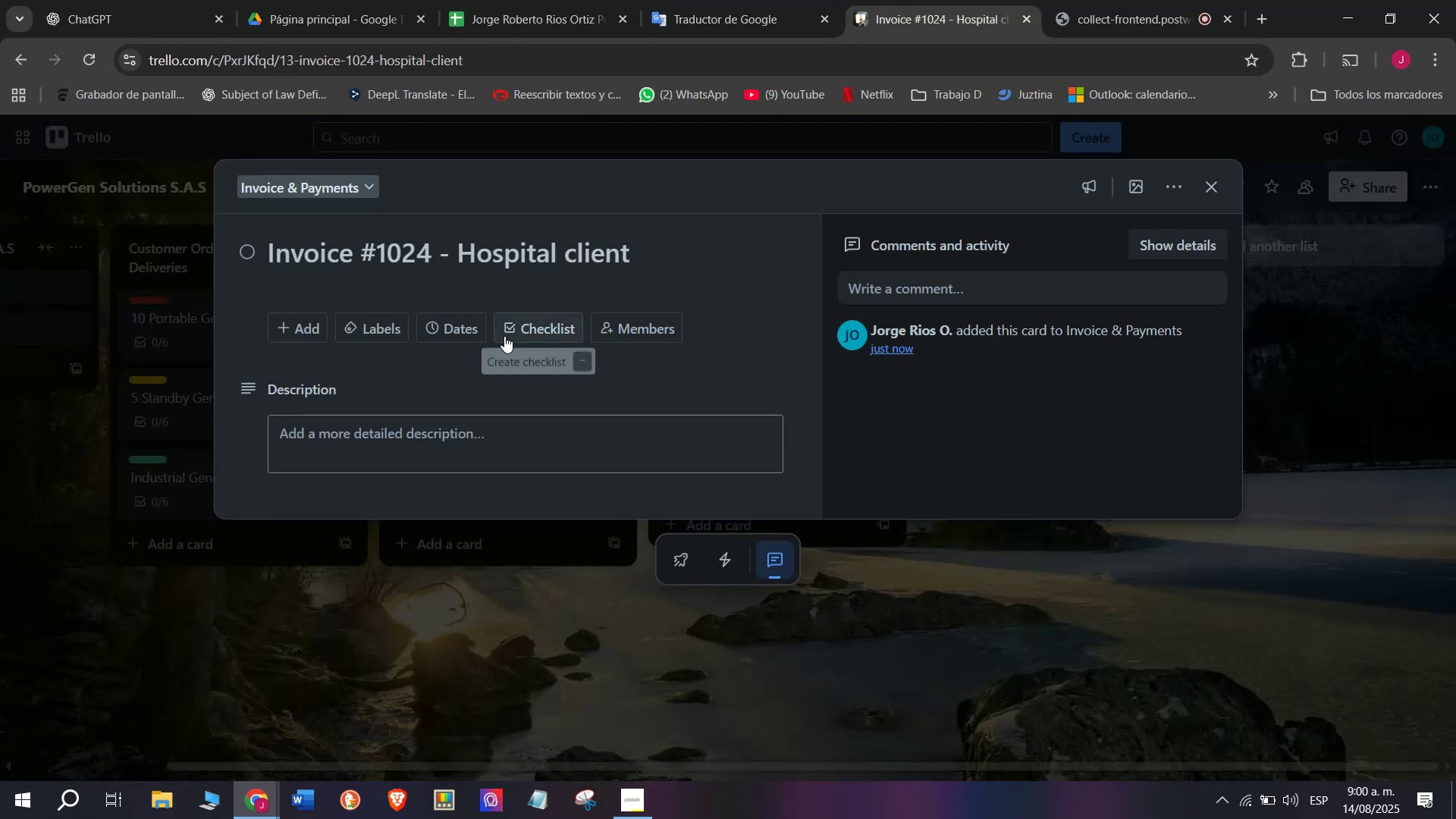 
left_click([504, 336])
 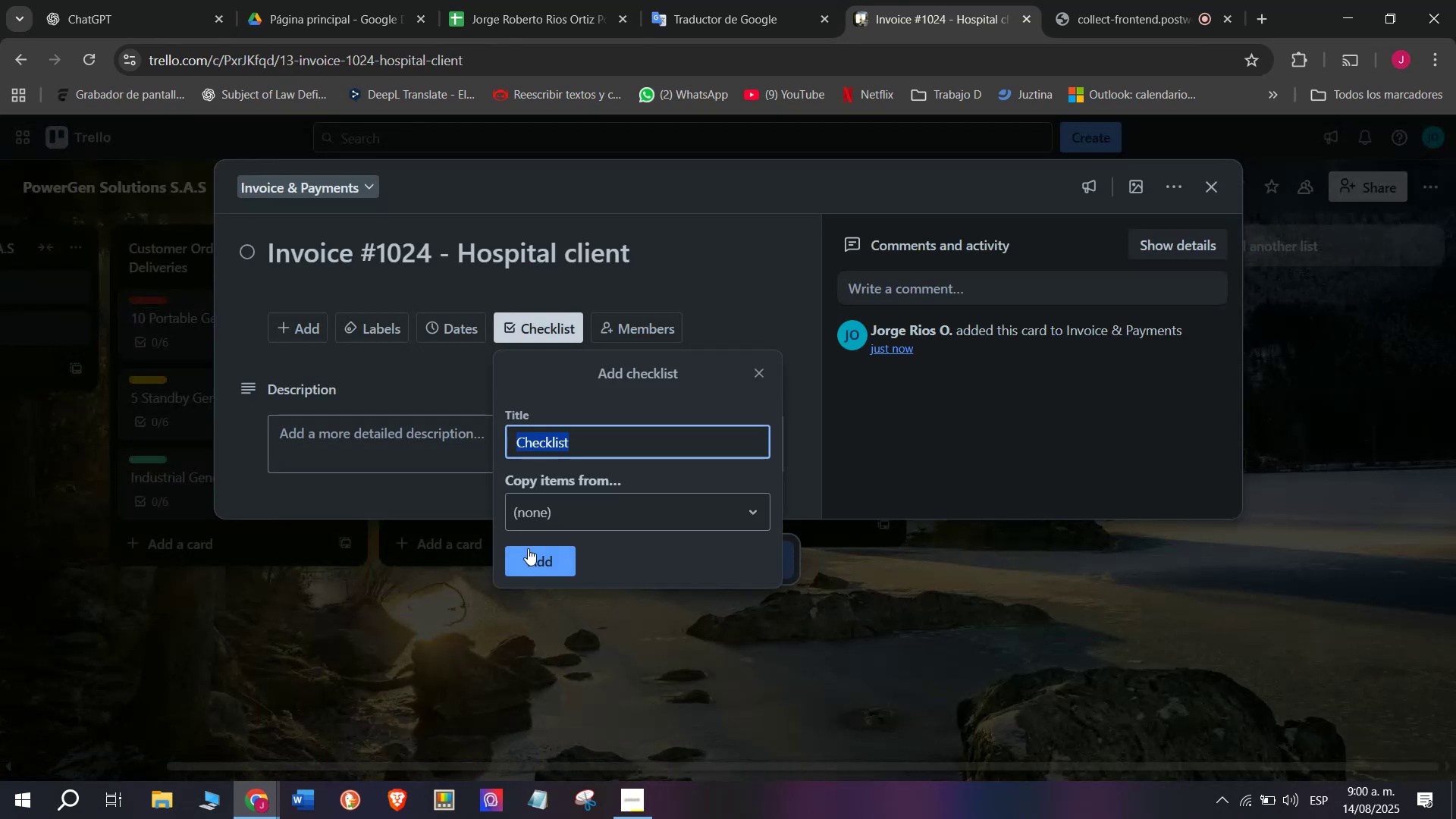 
left_click([533, 563])
 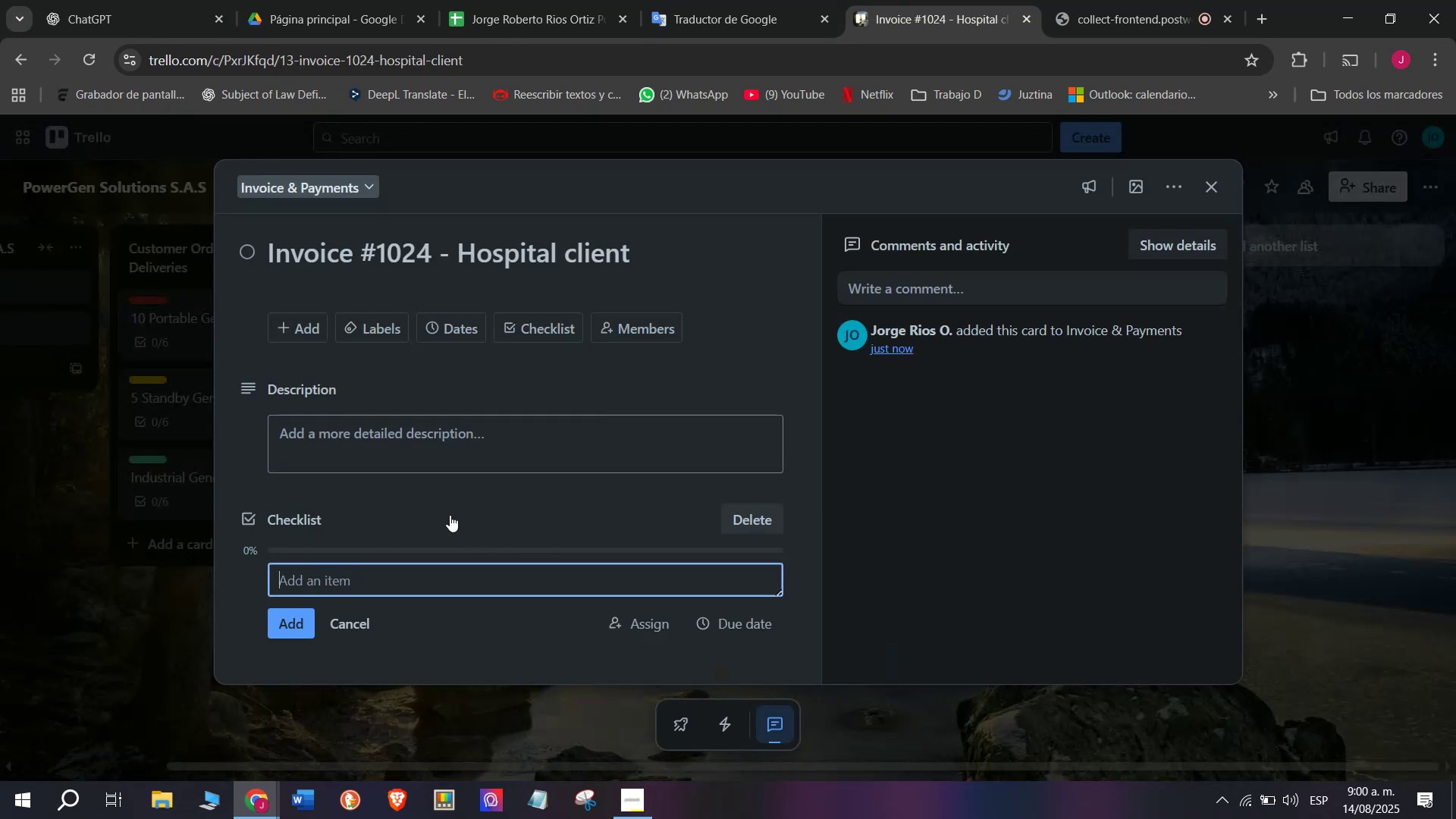 
scroll: coordinate [437, 507], scroll_direction: down, amount: 4.0
 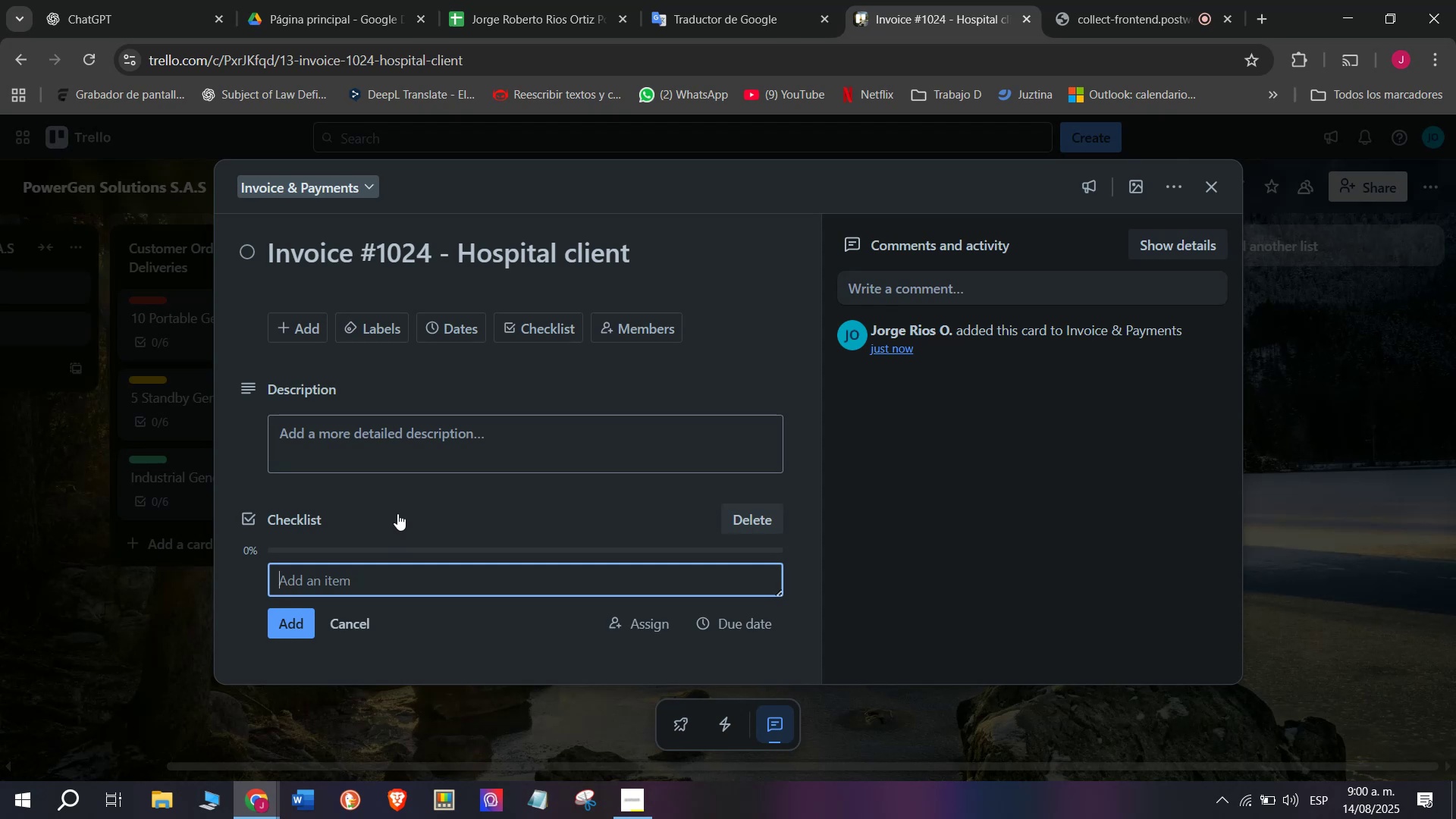 
type(Send invoice with payment terms)
 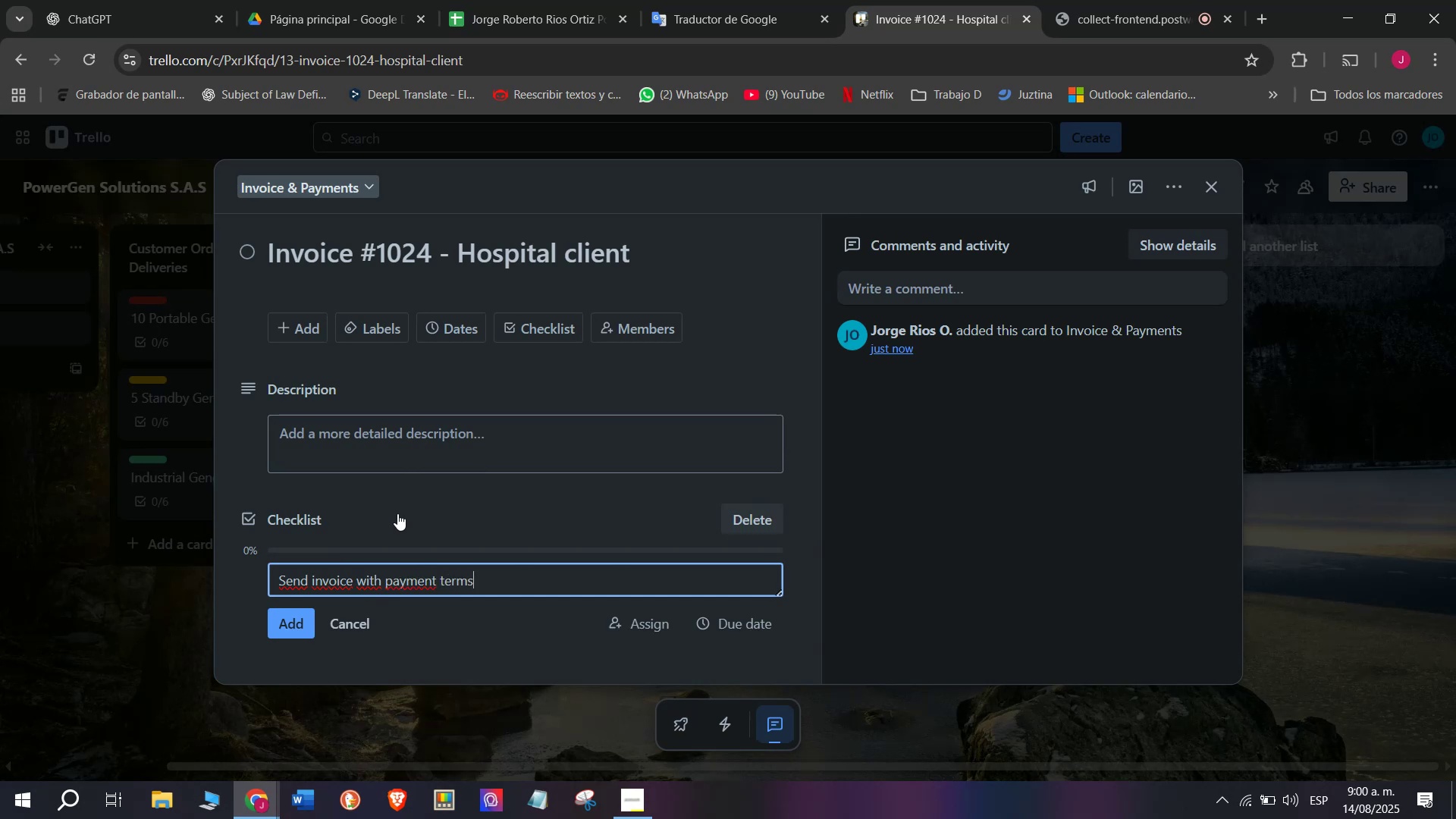 
key(Enter)
 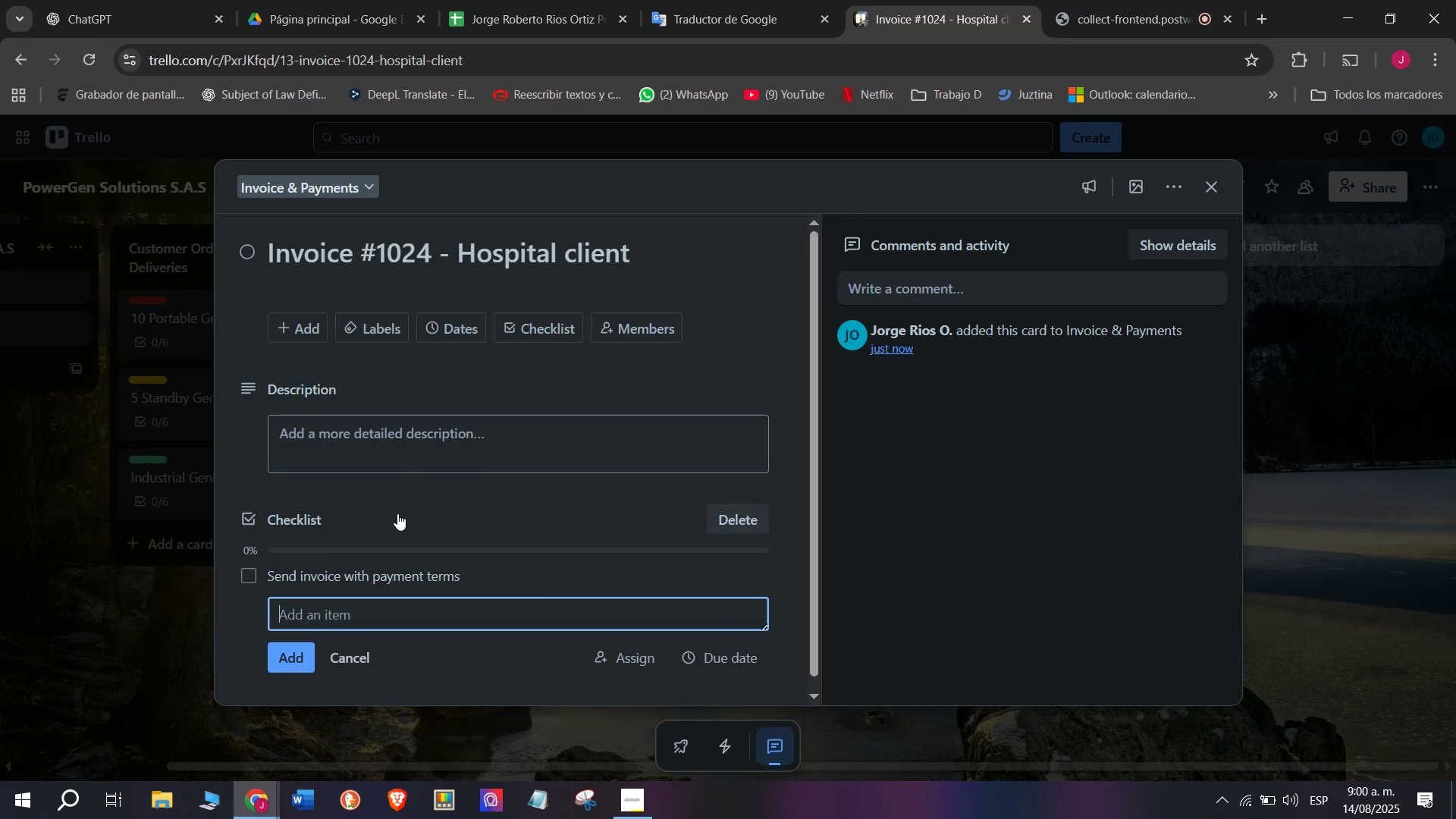 
type(Follow up via email)
 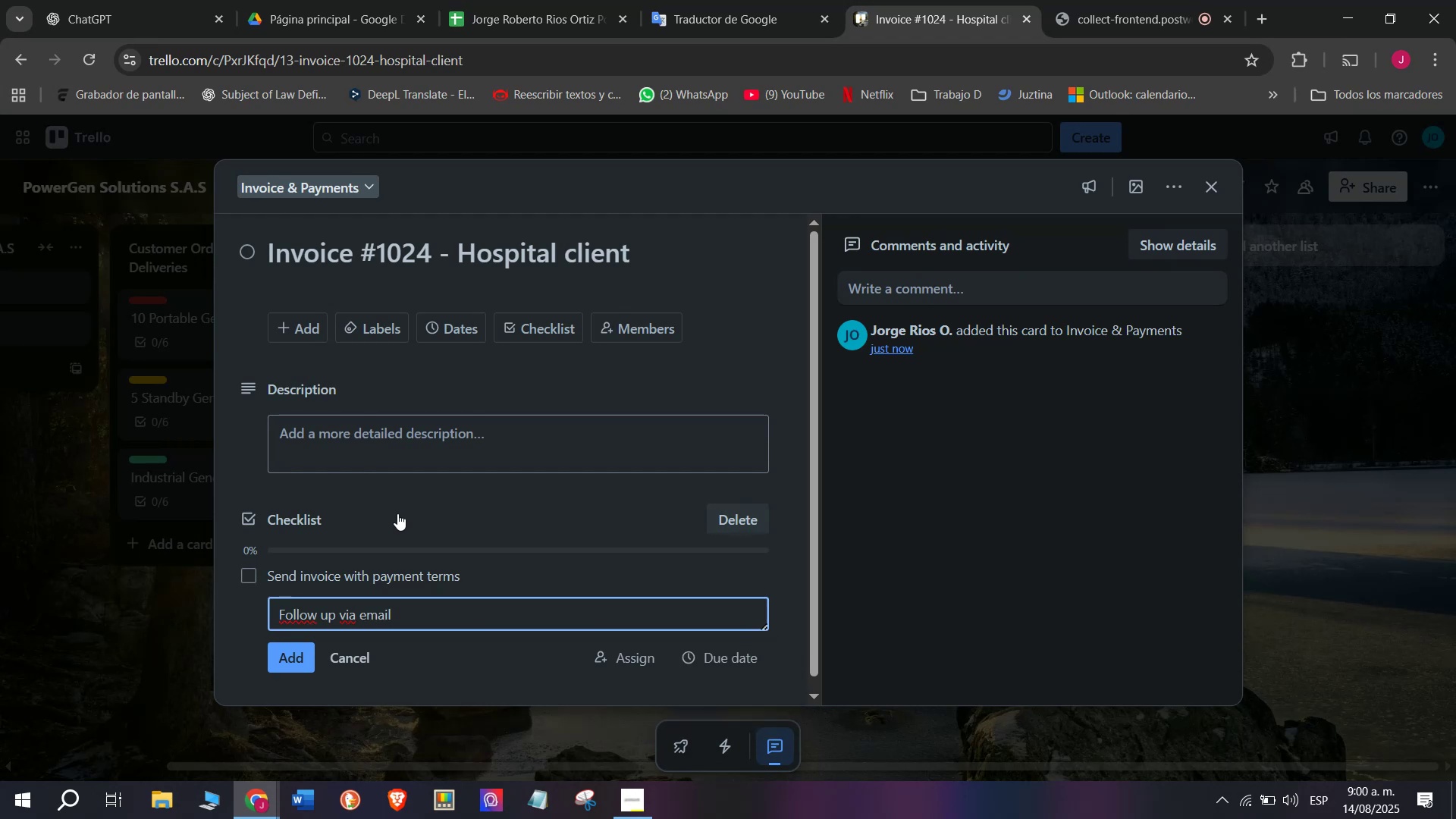 
key(Enter)
 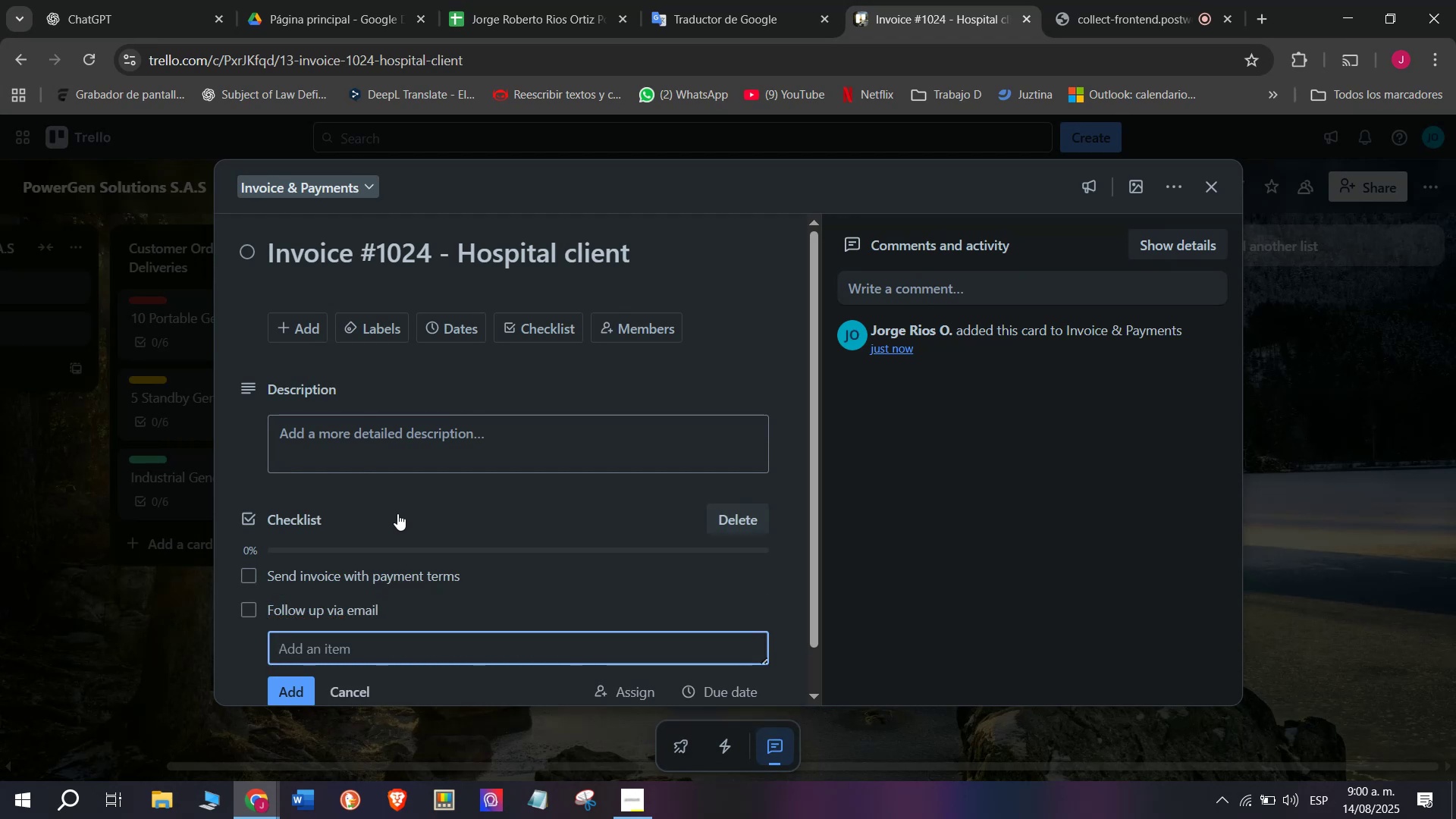 
type(Await payment confirmation)
 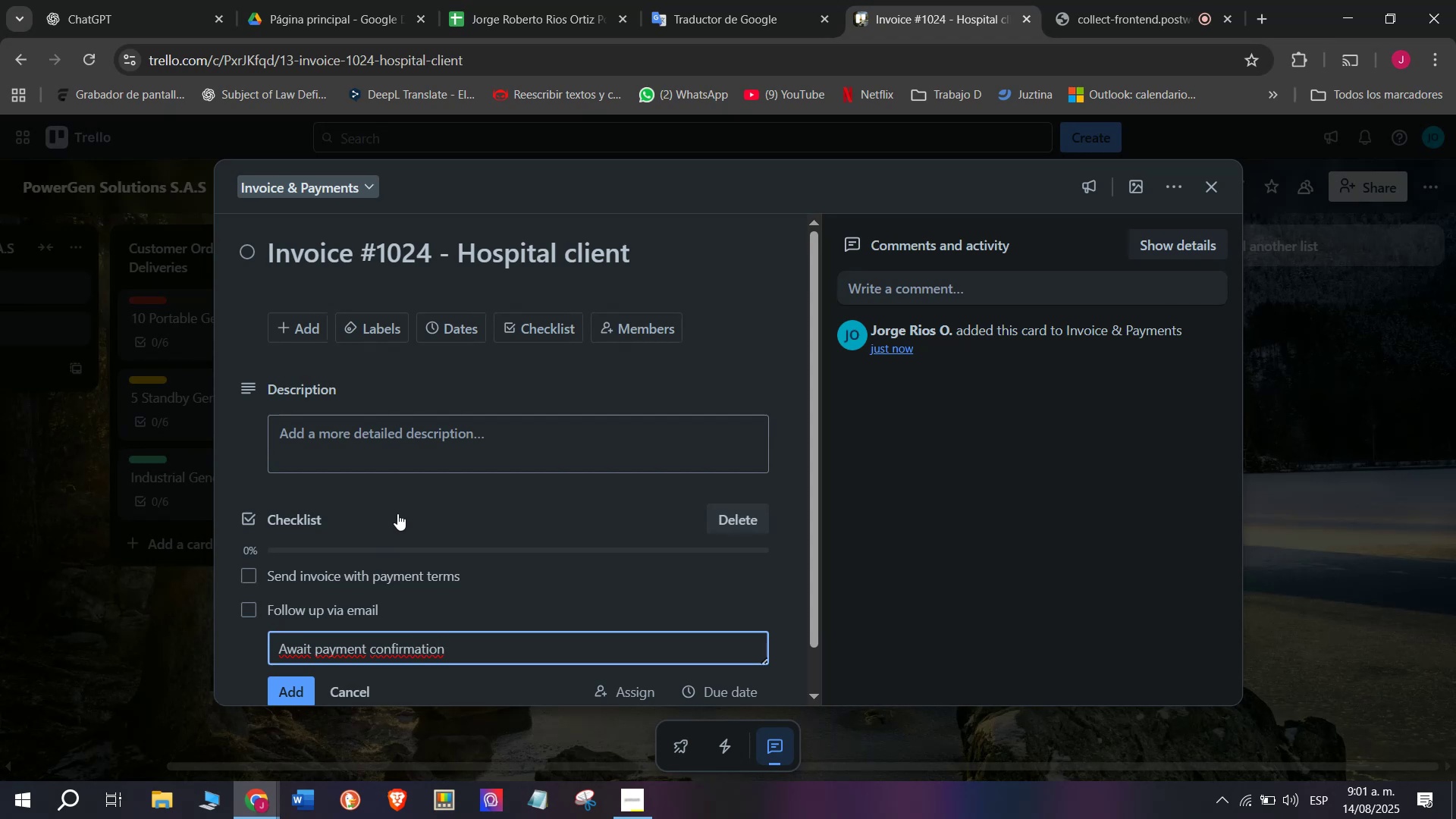 
key(Enter)
 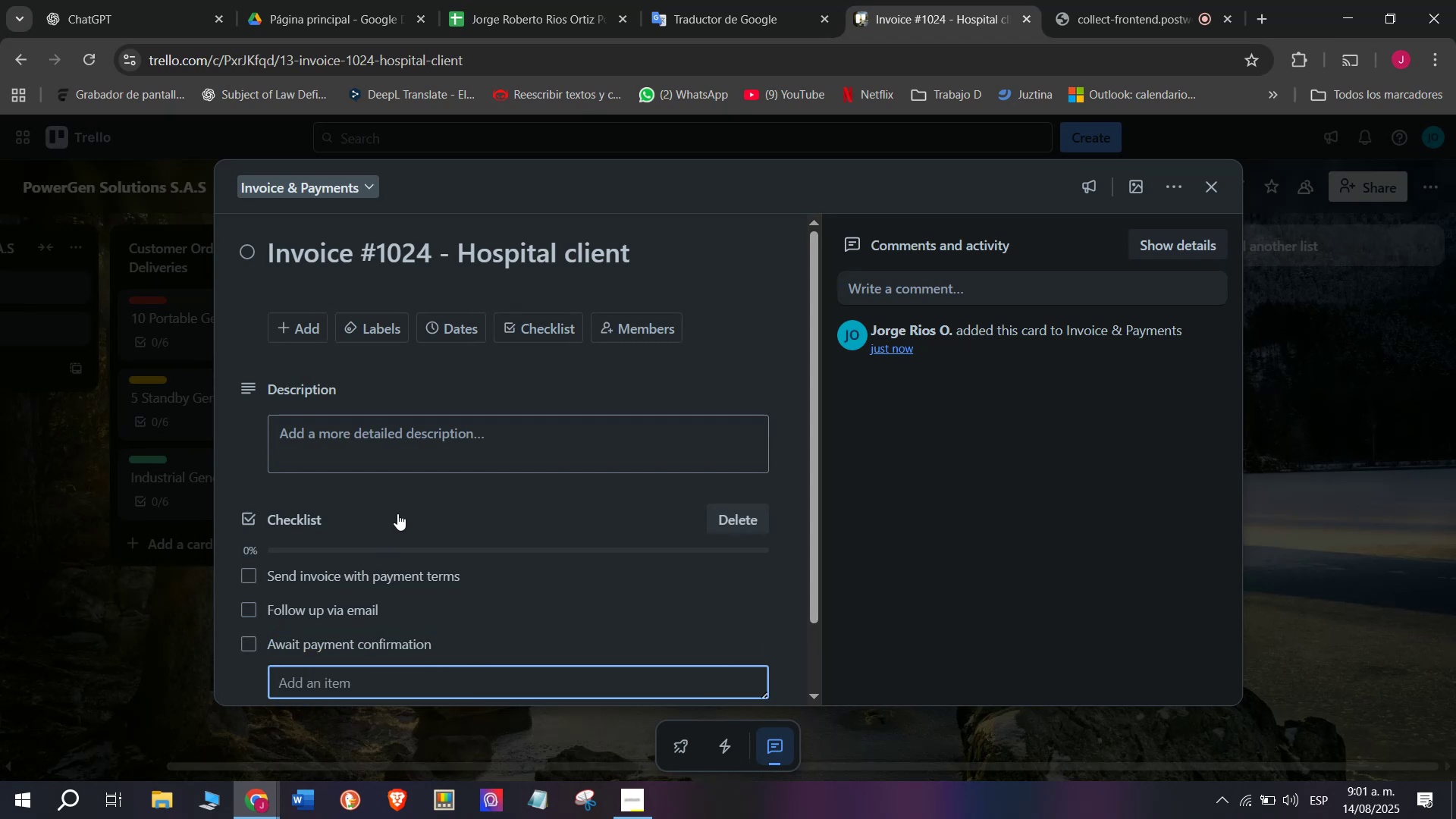 
type(Update sds)
key(Backspace)
key(Backspace)
type(ystem upom)
key(Backspace)
type(n receipt)
 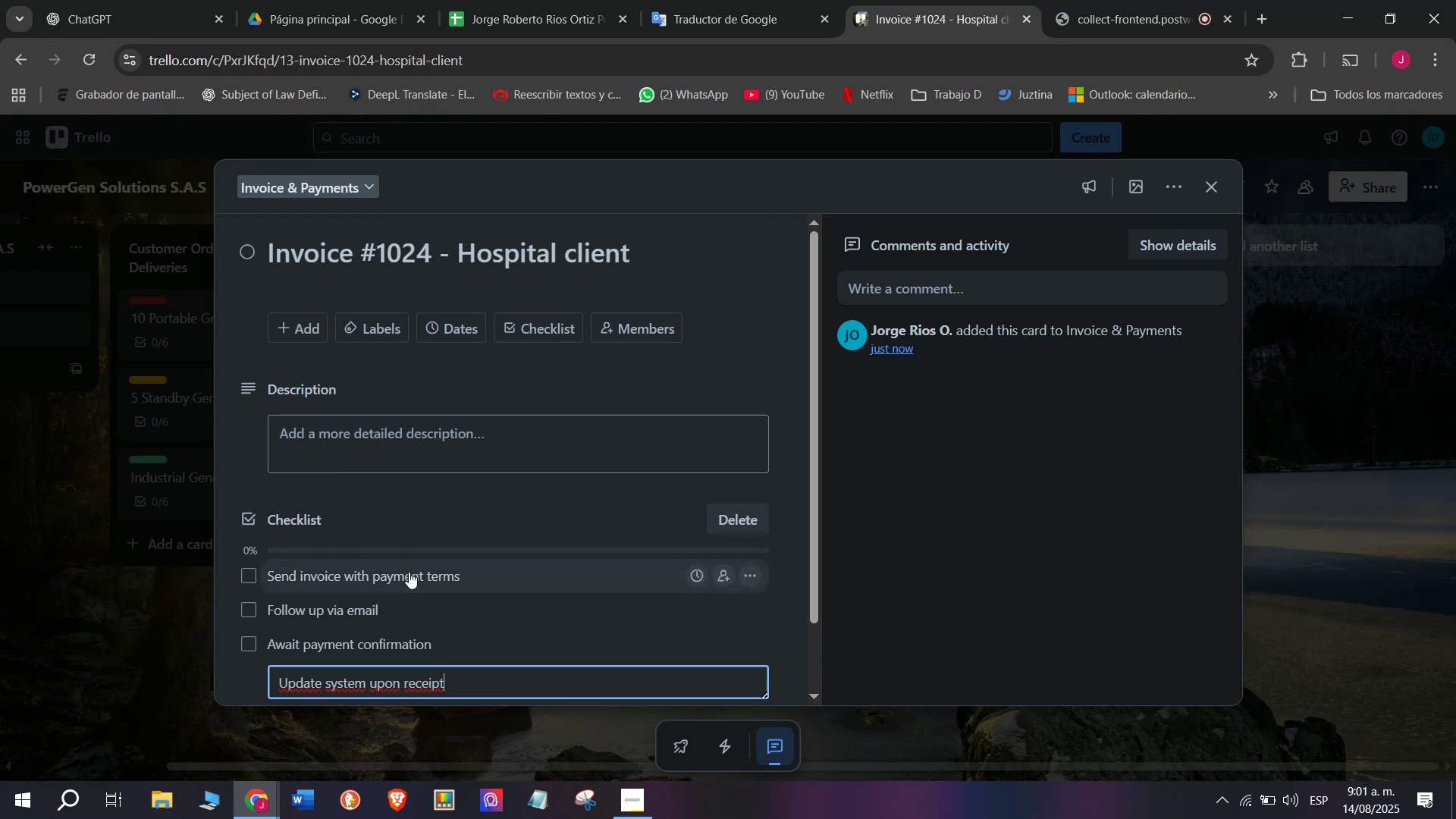 
scroll: coordinate [386, 640], scroll_direction: down, amount: 2.0
 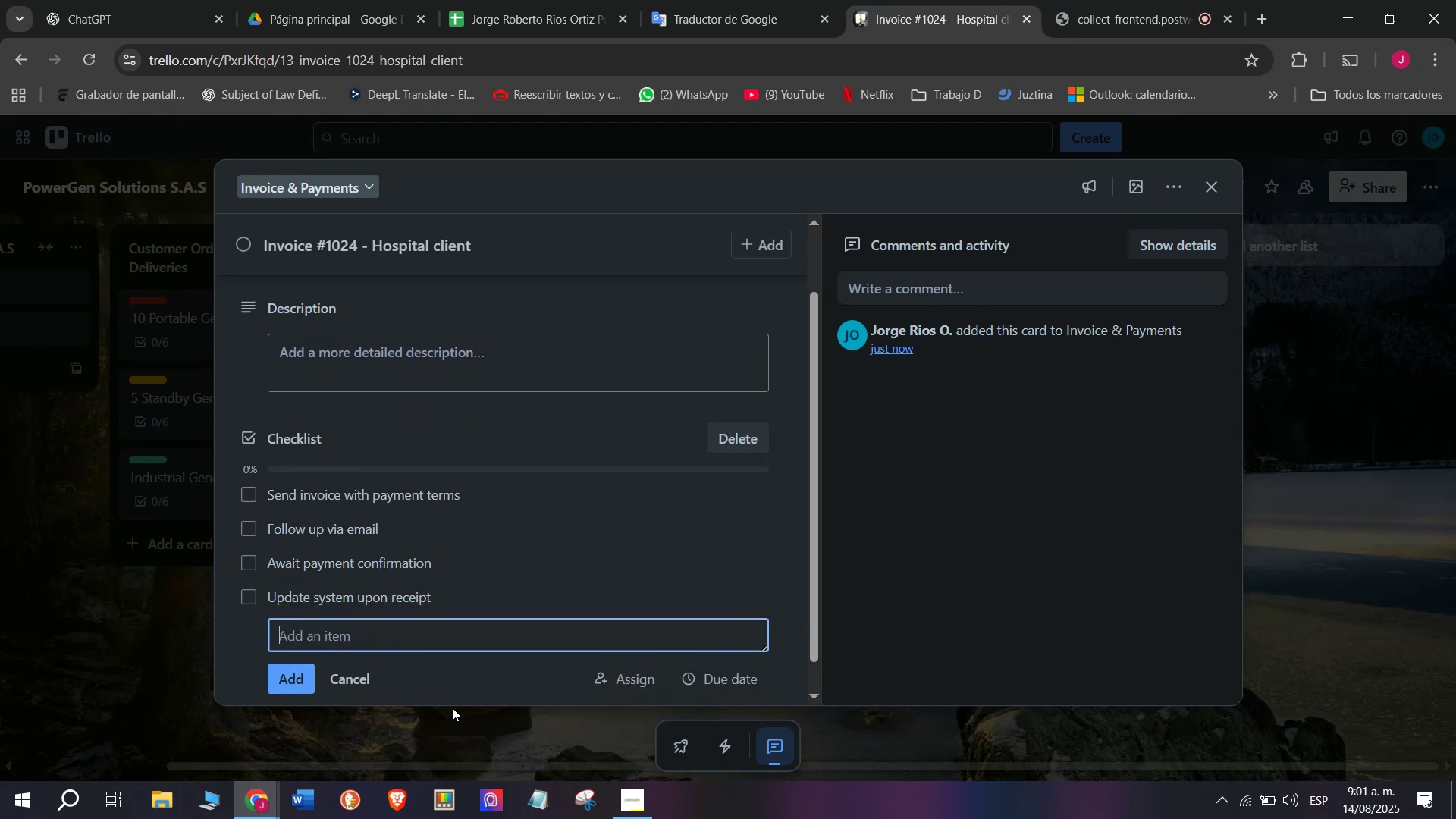 
type(Realse)
key(Backspace)
key(Backspace)
key(Backspace)
key(Backspace)
type(lease order for sd)
key(Backspace)
key(Backspace)
type(delivery)
 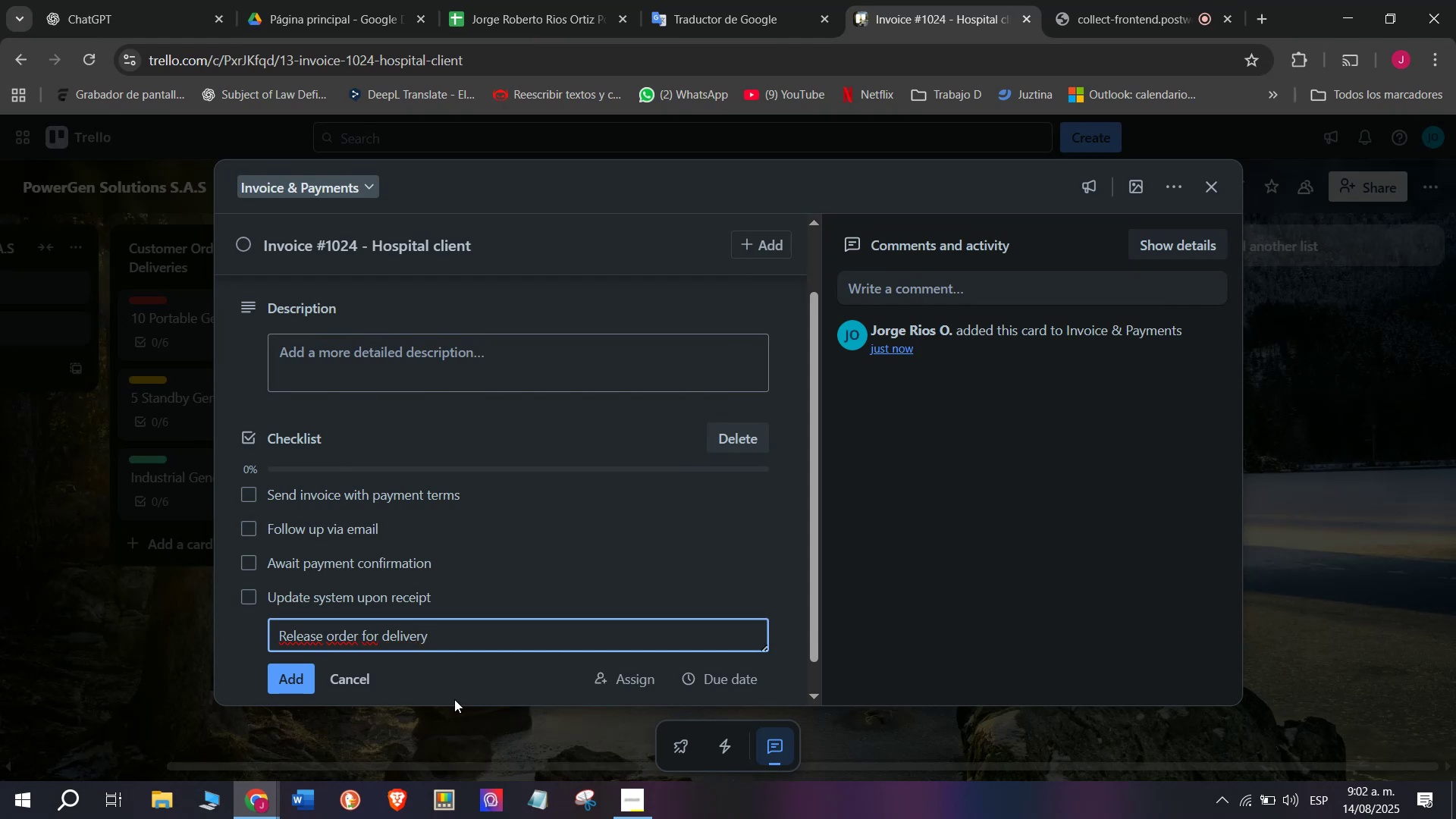 
key(Enter)
 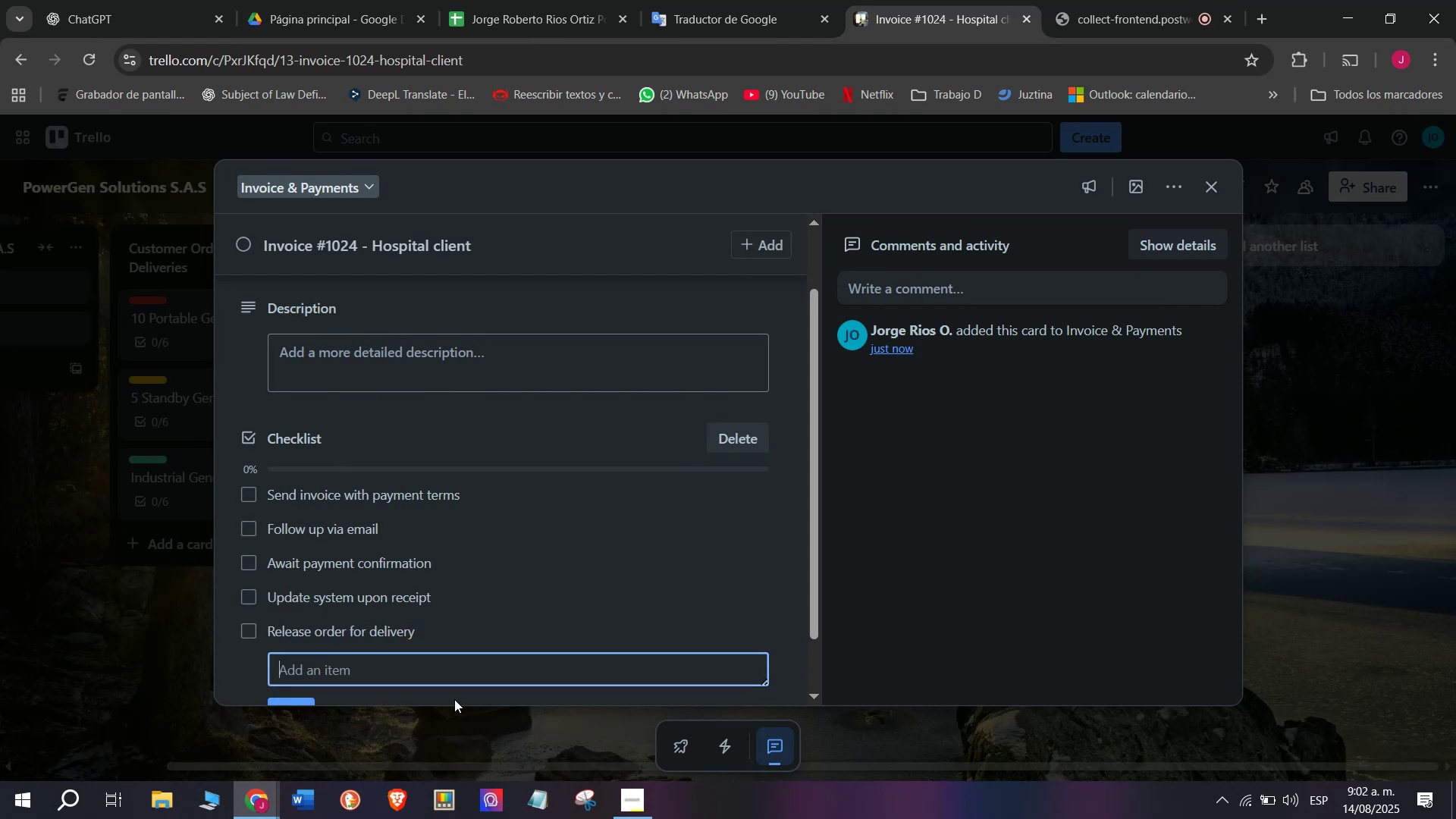 
type(Archive)
 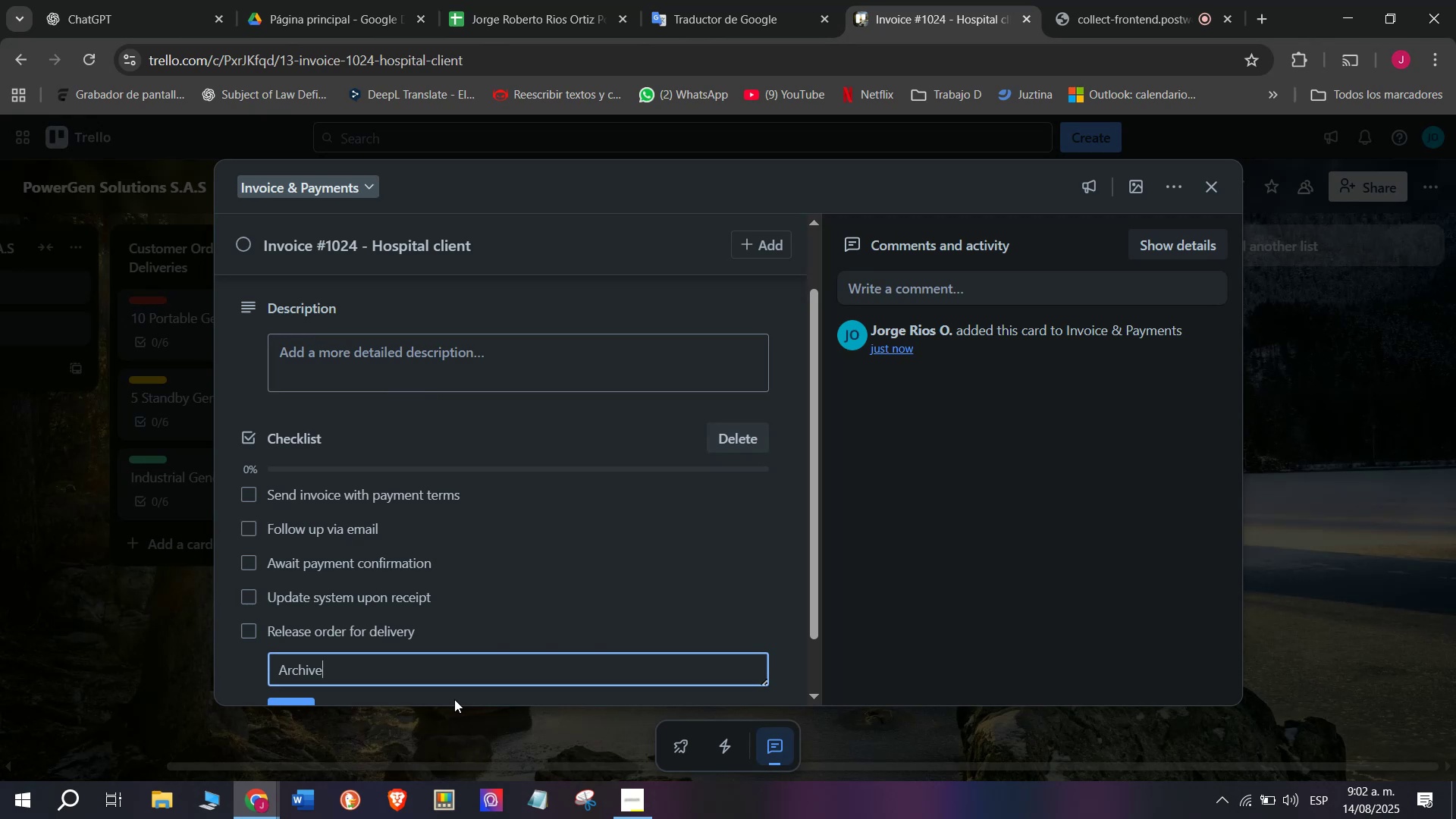 
type( invoice)
 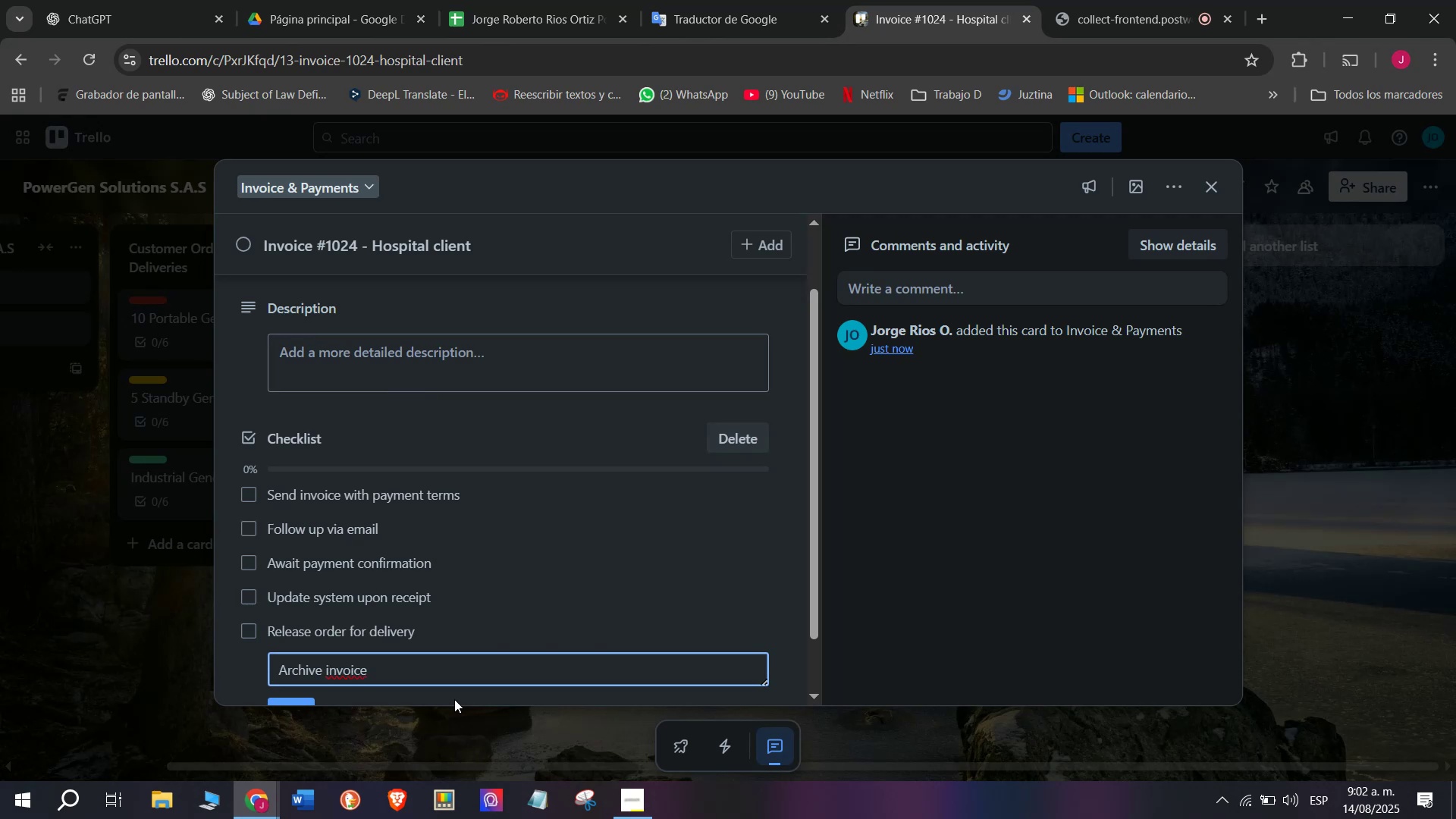 
key(Enter)
 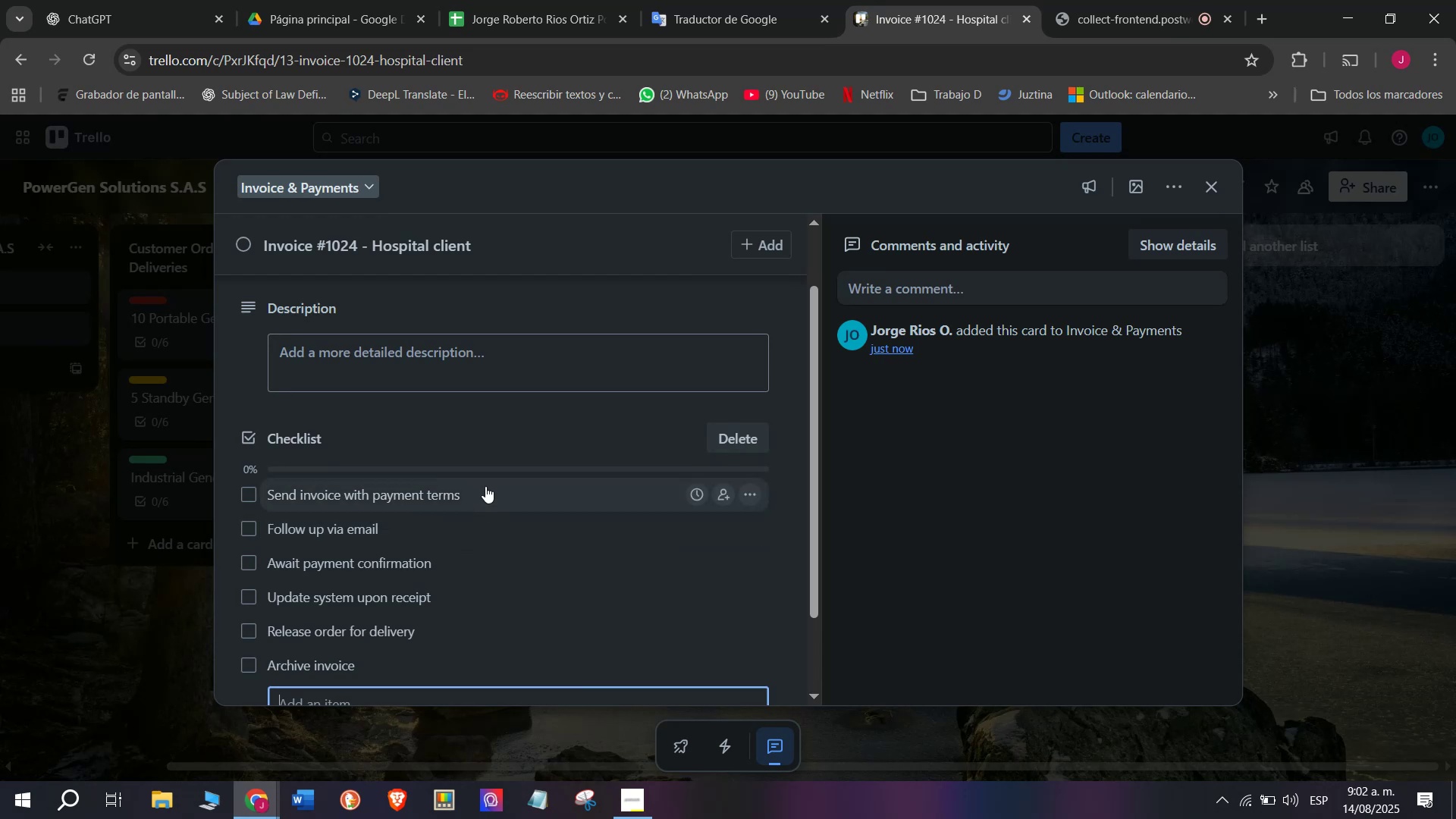 
scroll: coordinate [483, 484], scroll_direction: up, amount: 3.0
 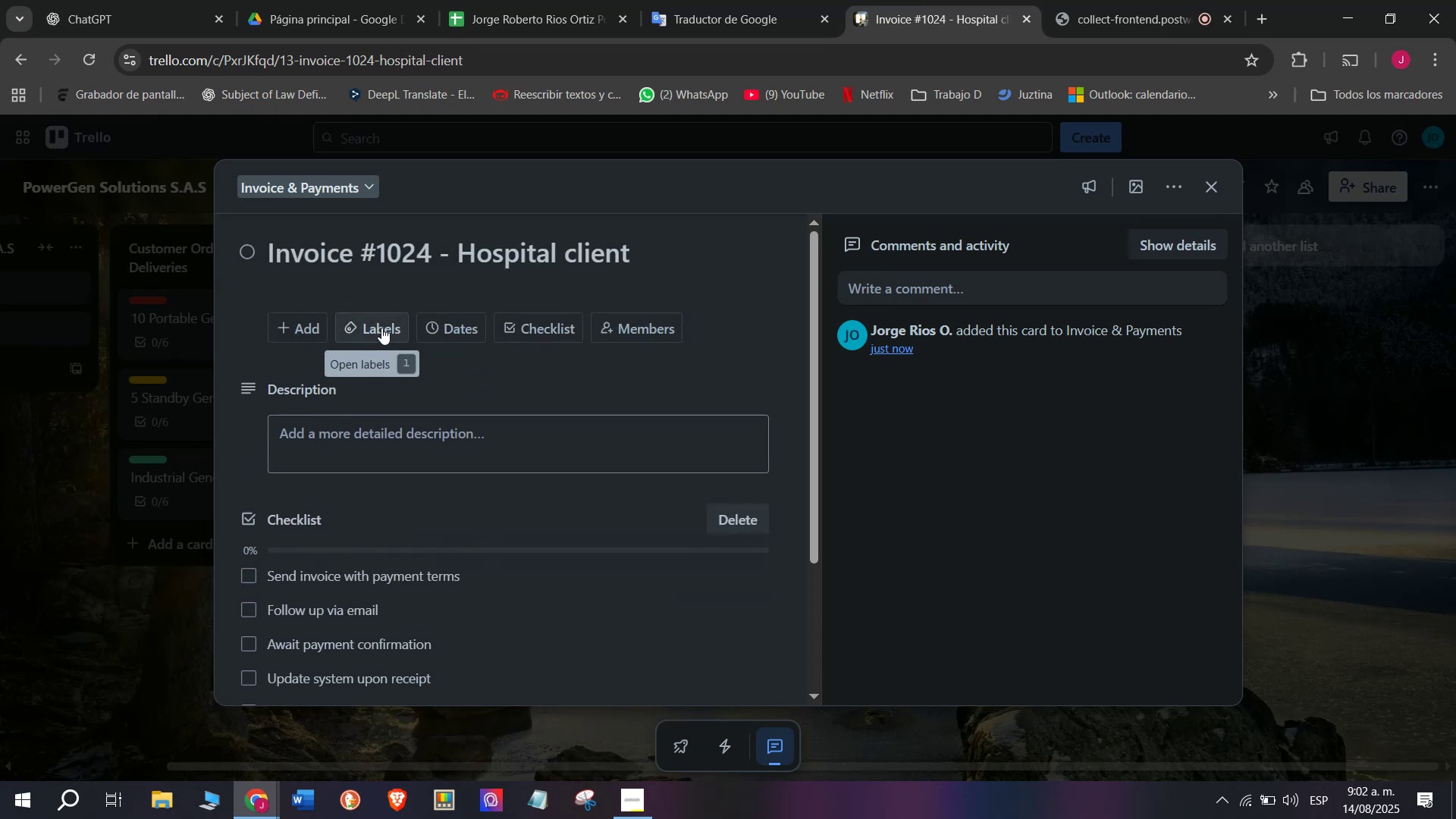 
left_click([381, 328])
 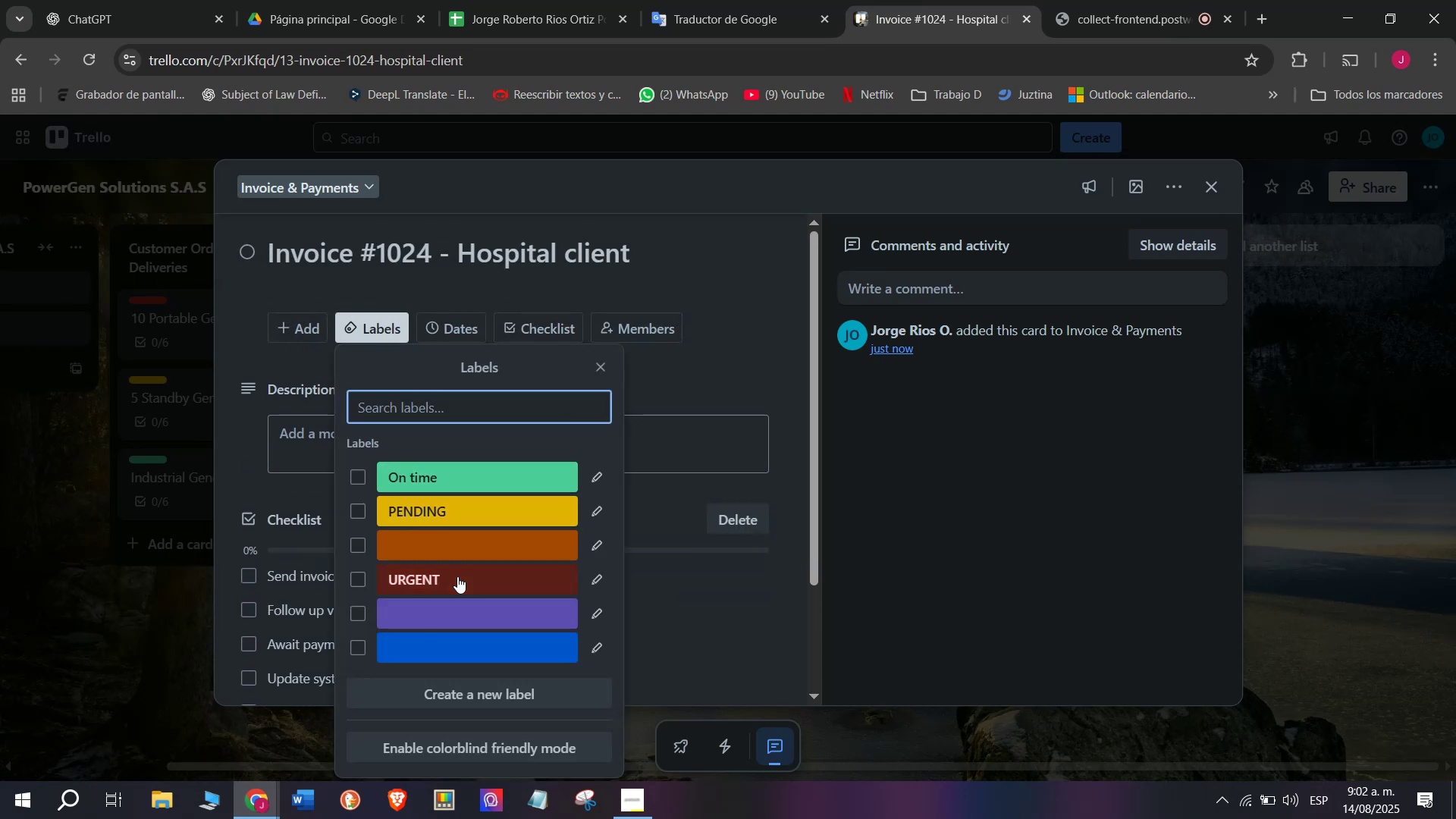 
left_click([457, 576])
 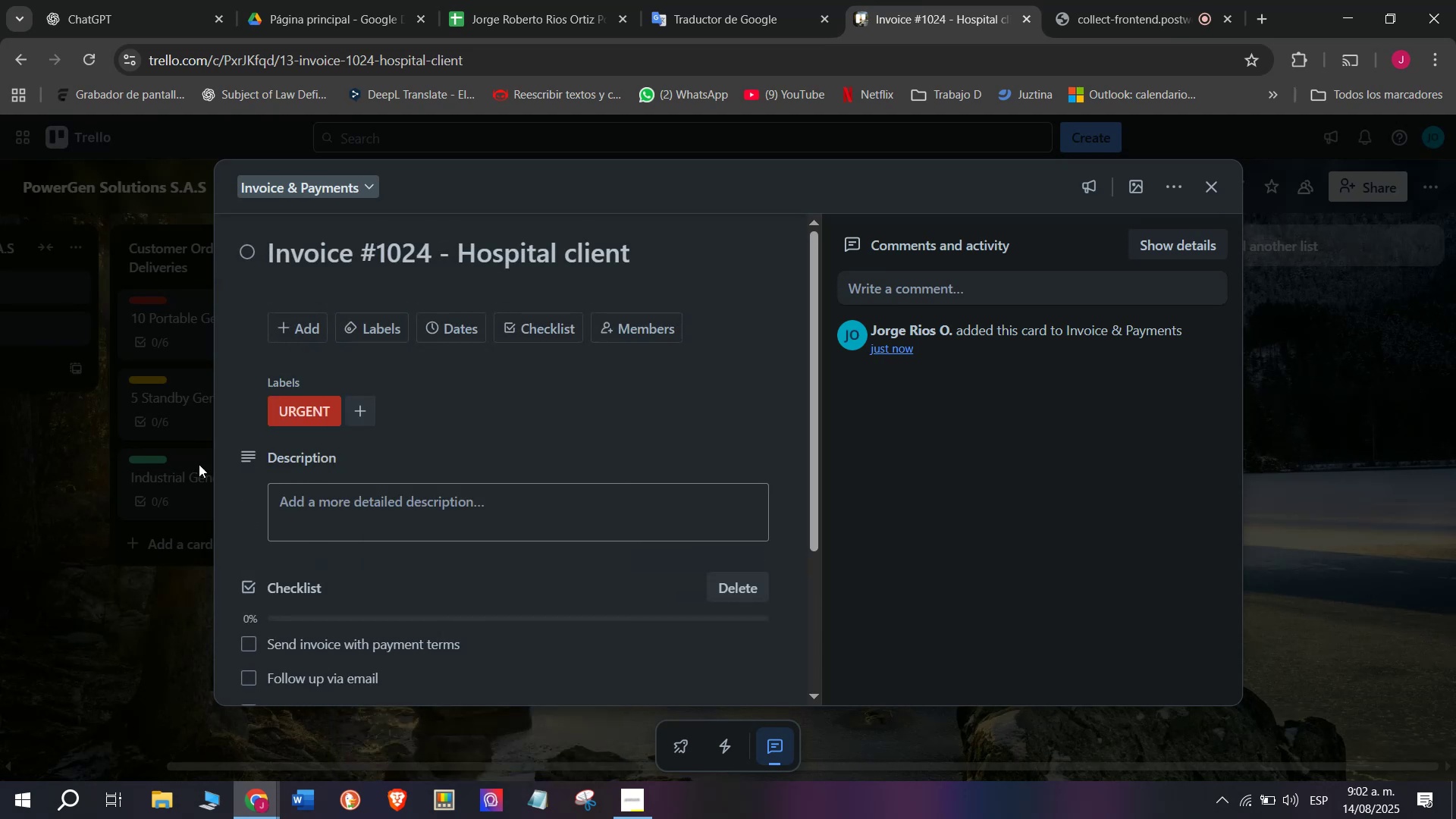 
triple_click([146, 521])
 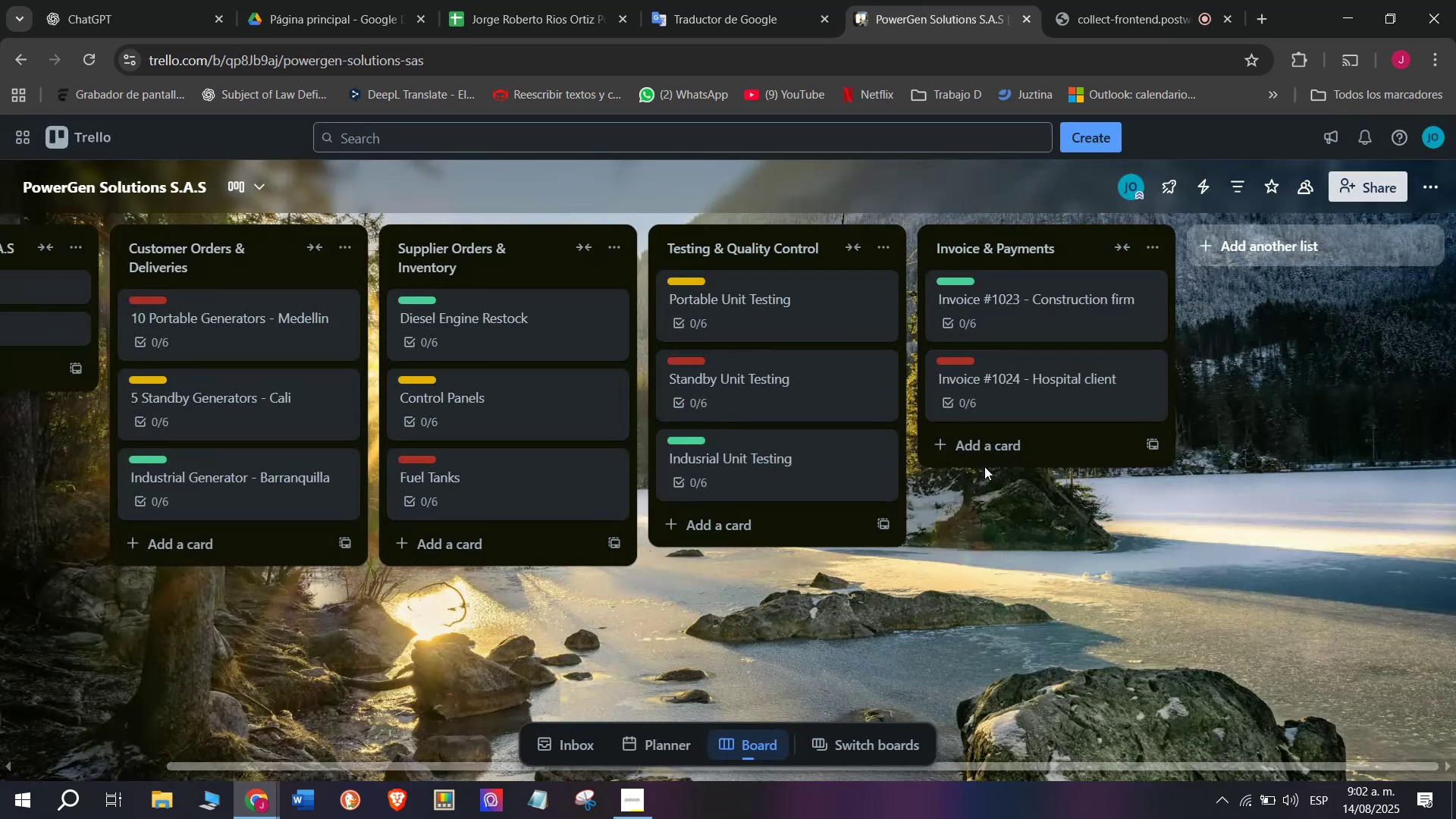 
left_click([987, 438])
 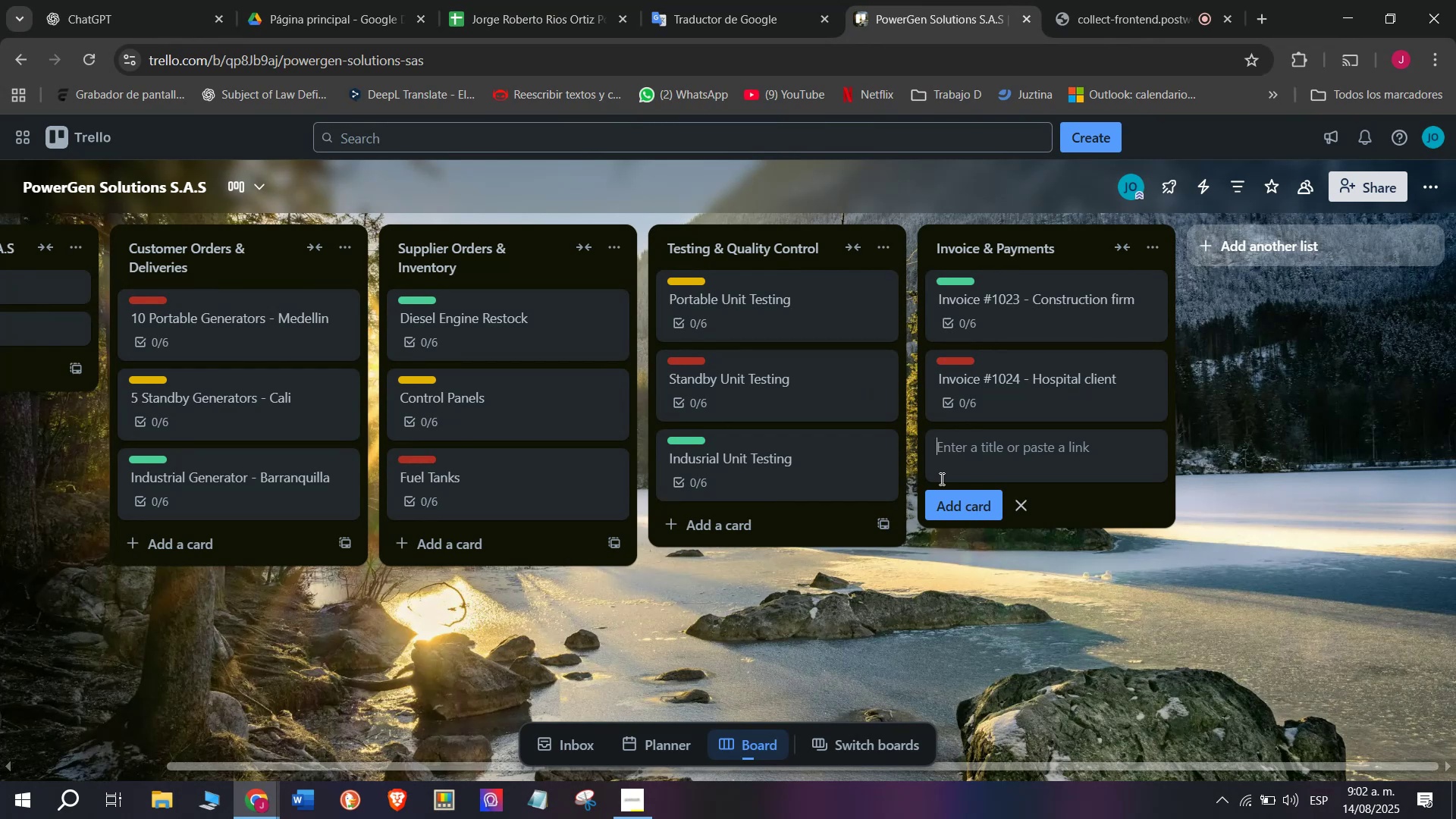 
type(Invo)
key(Backspace)
type(oice #1025 - factory Client)
 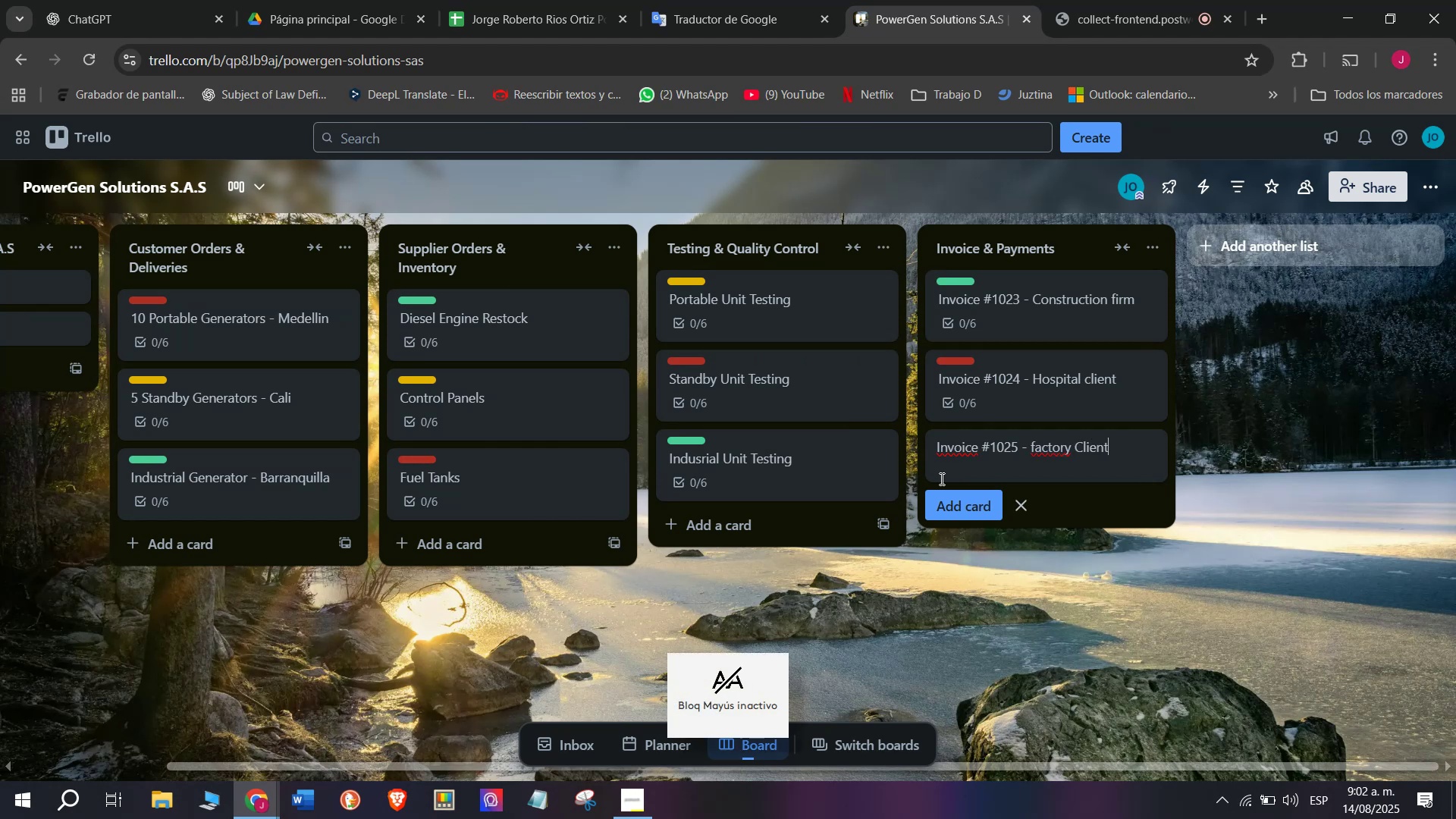 
wait(6.15)
 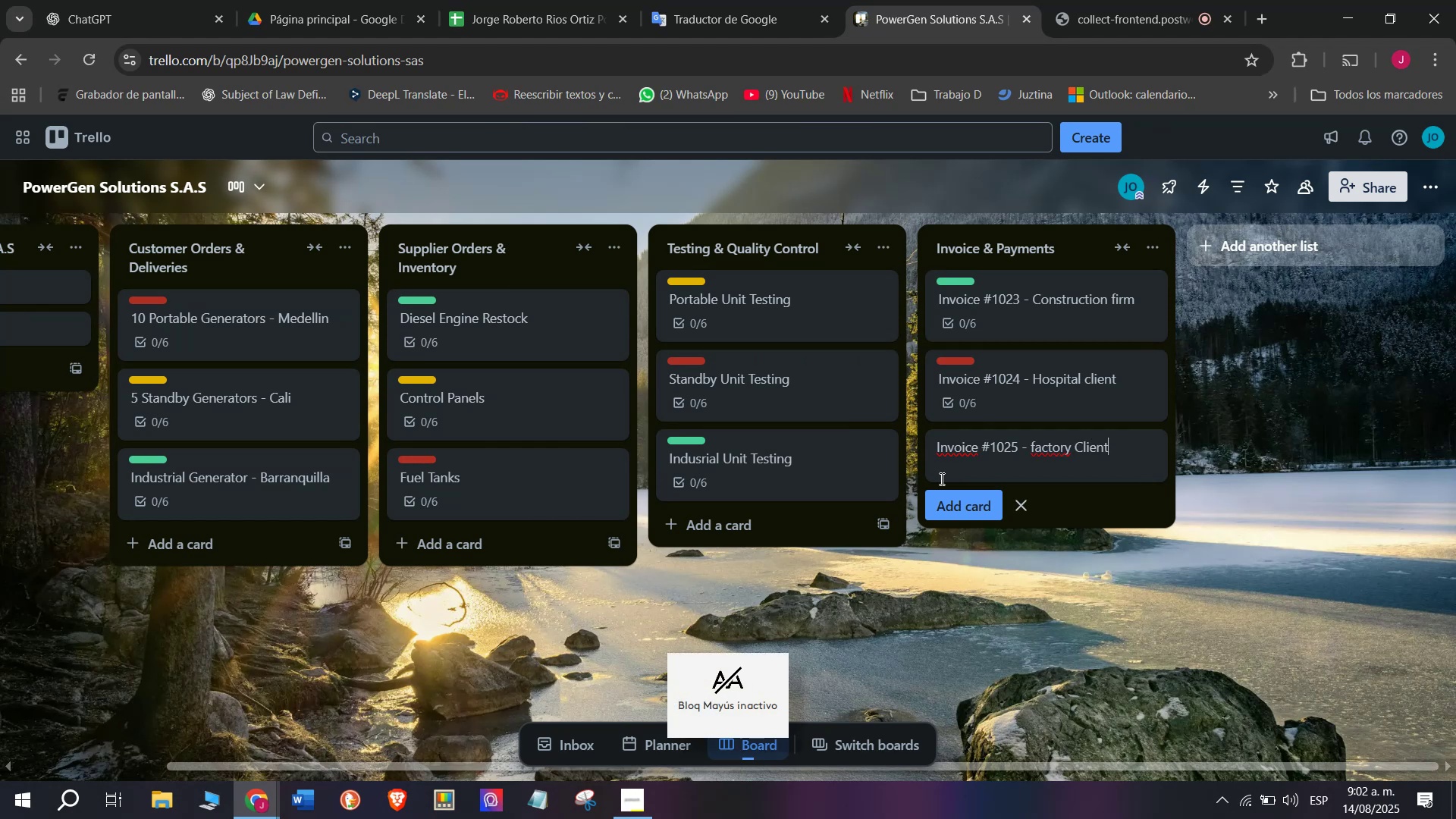 
left_click([1036, 446])
 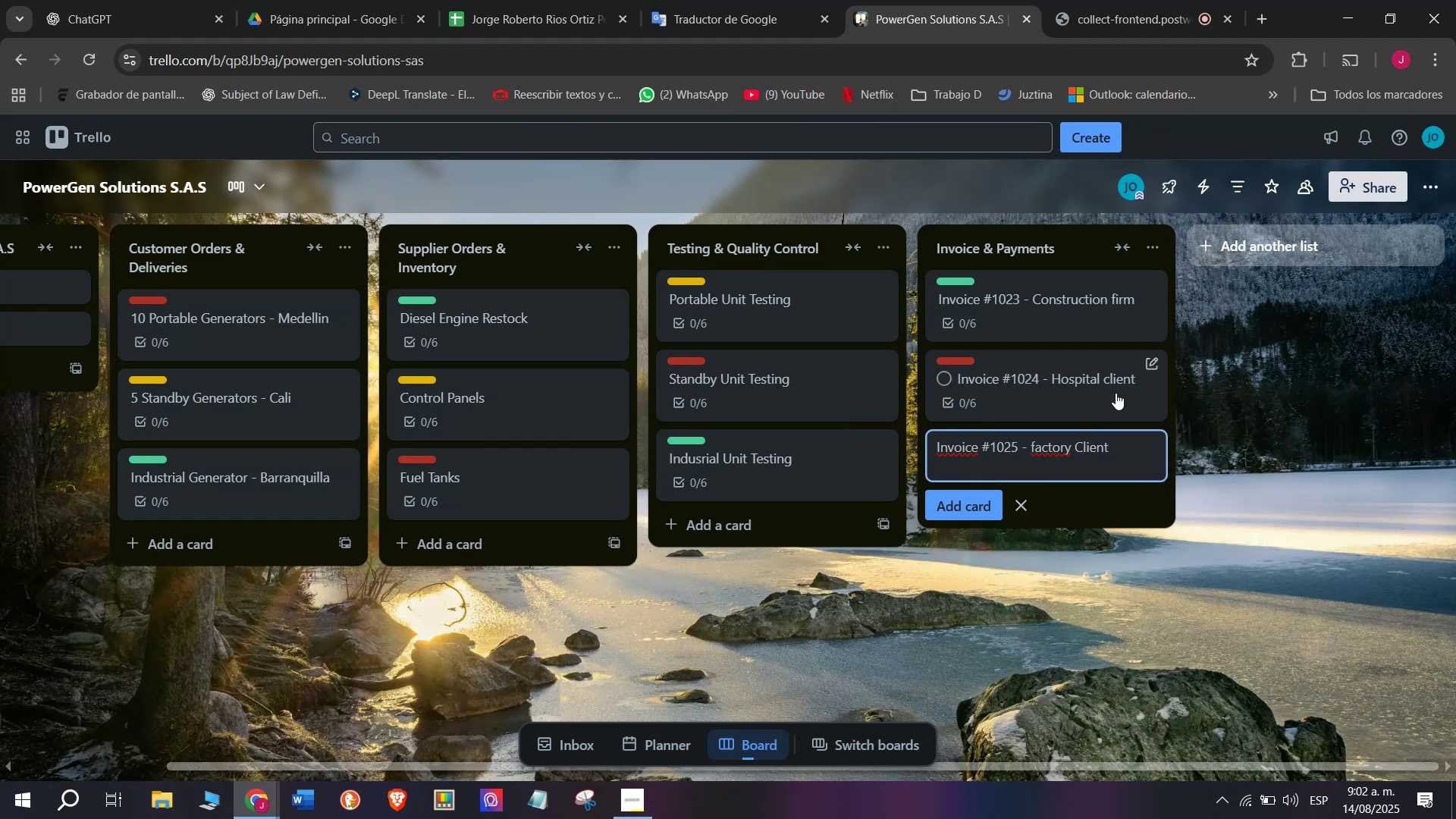 
key(Backspace)
 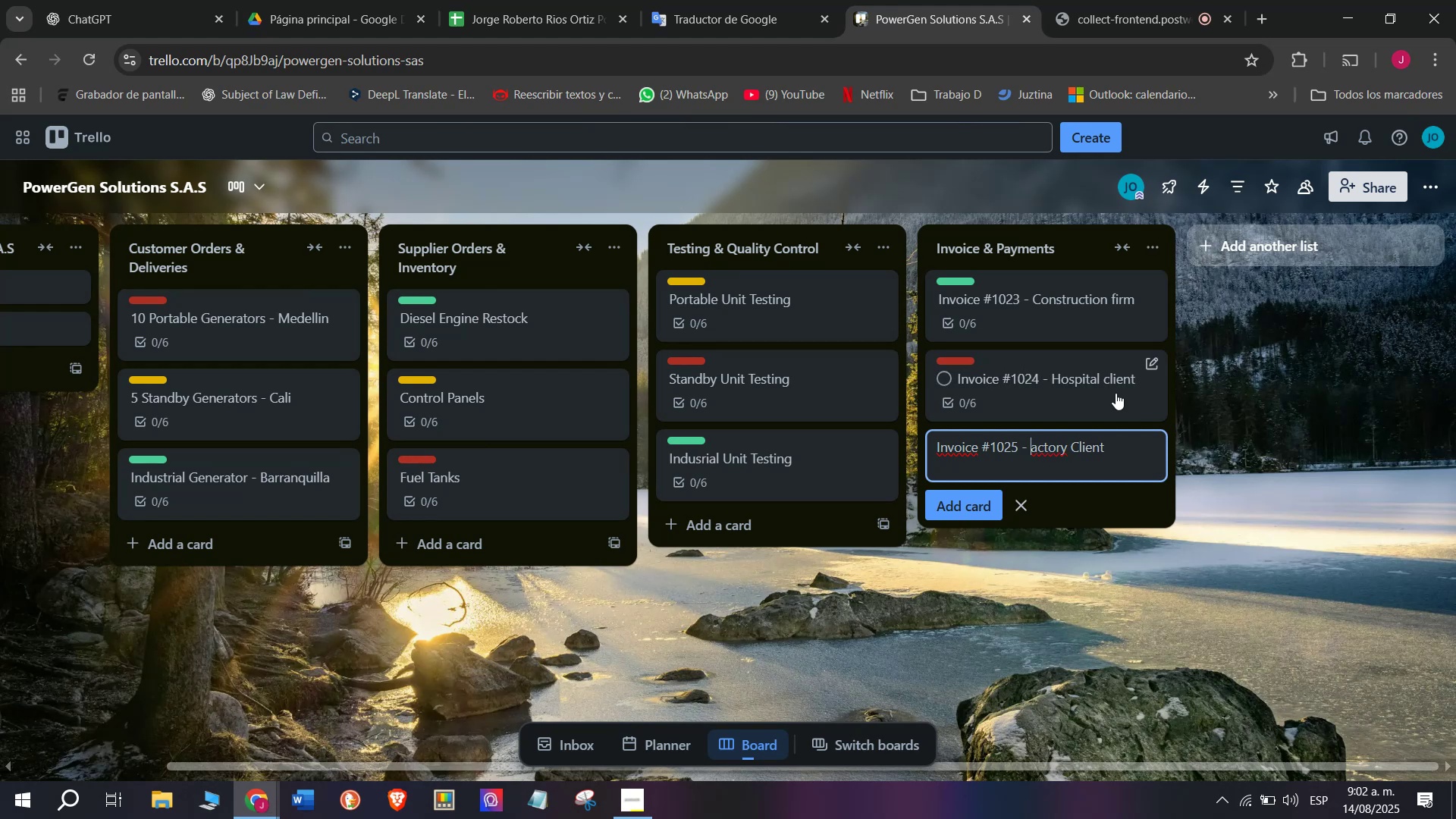 
key(CapsLock)
 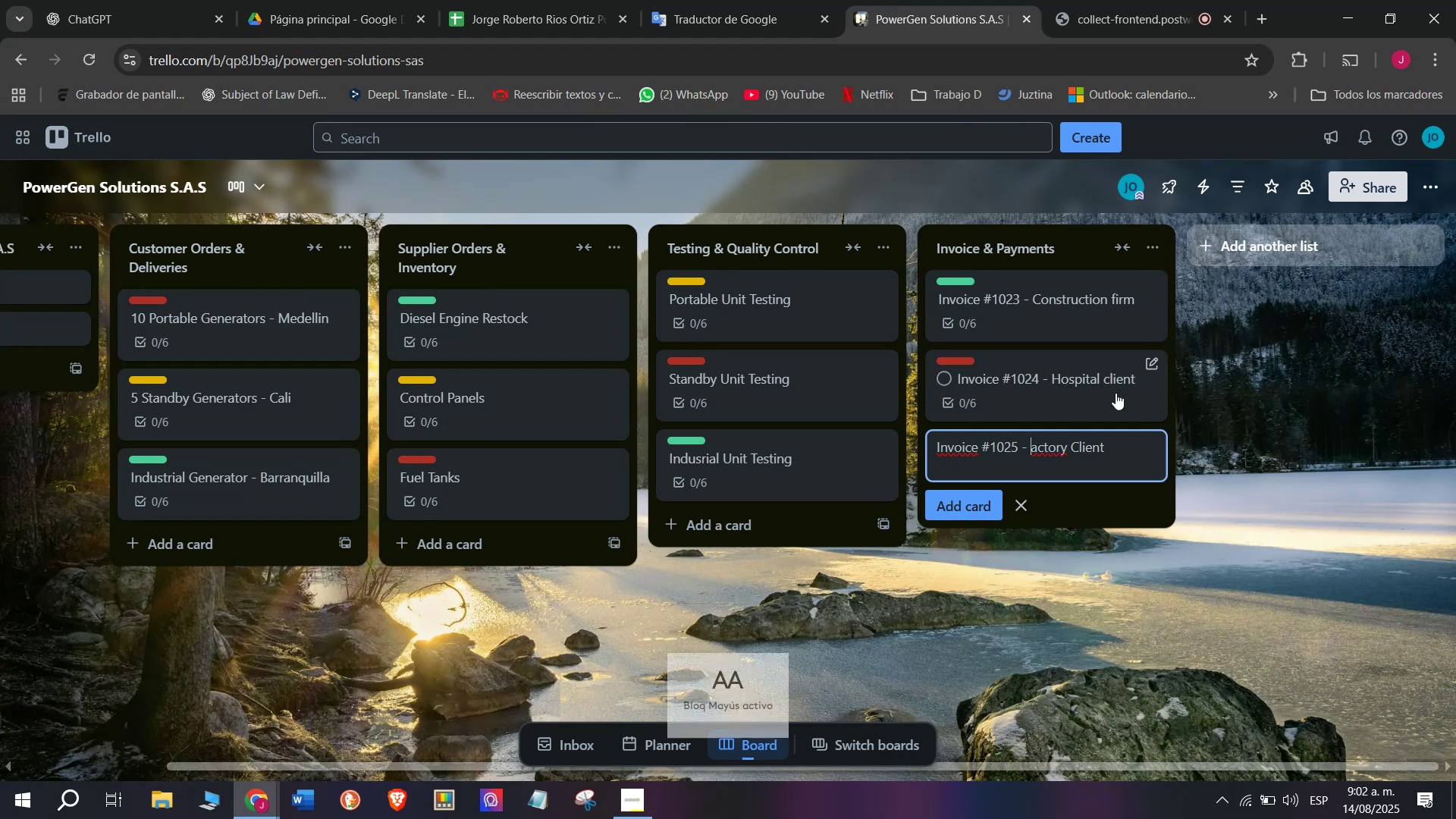 
key(F)
 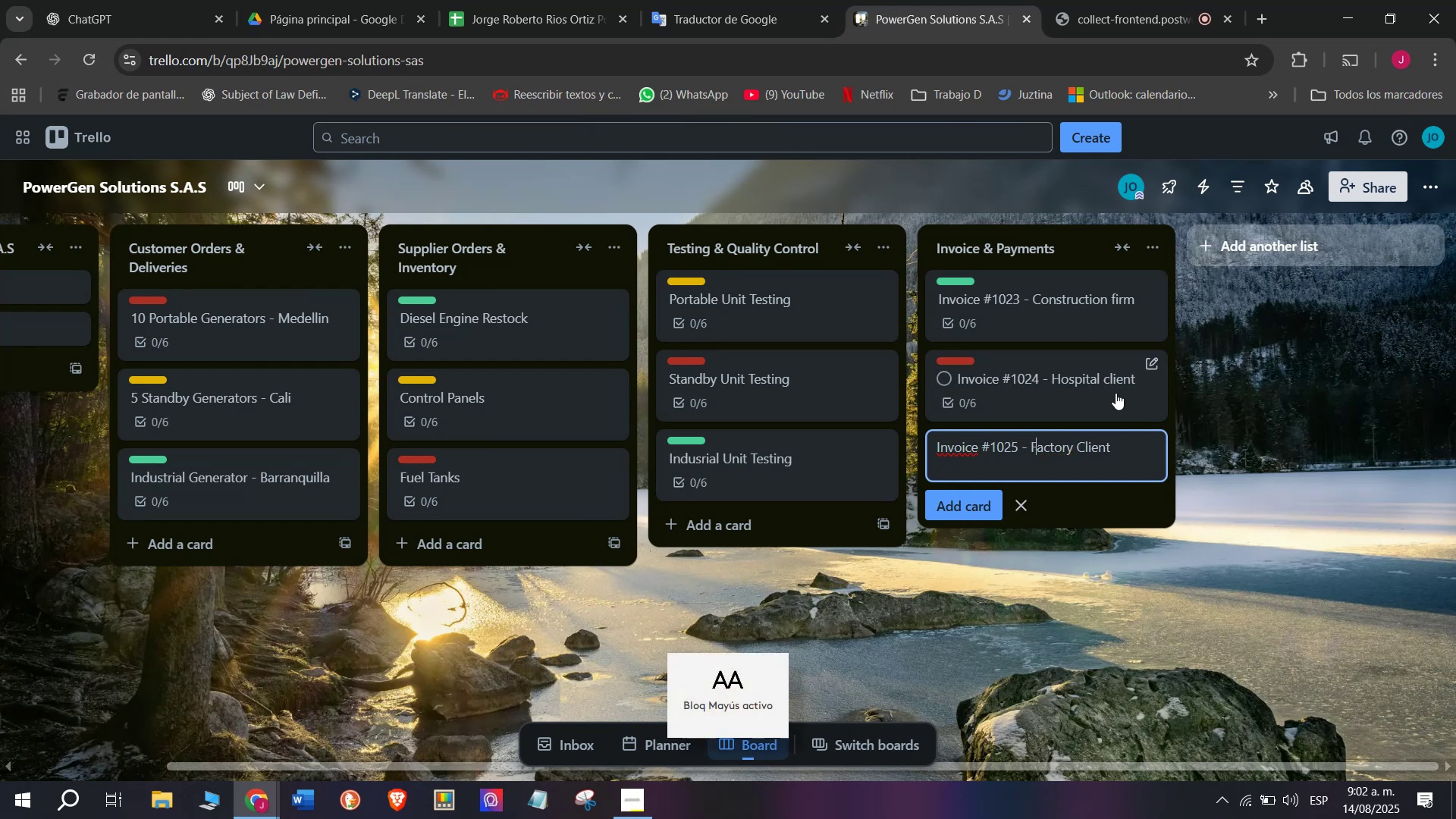 
key(CapsLock)
 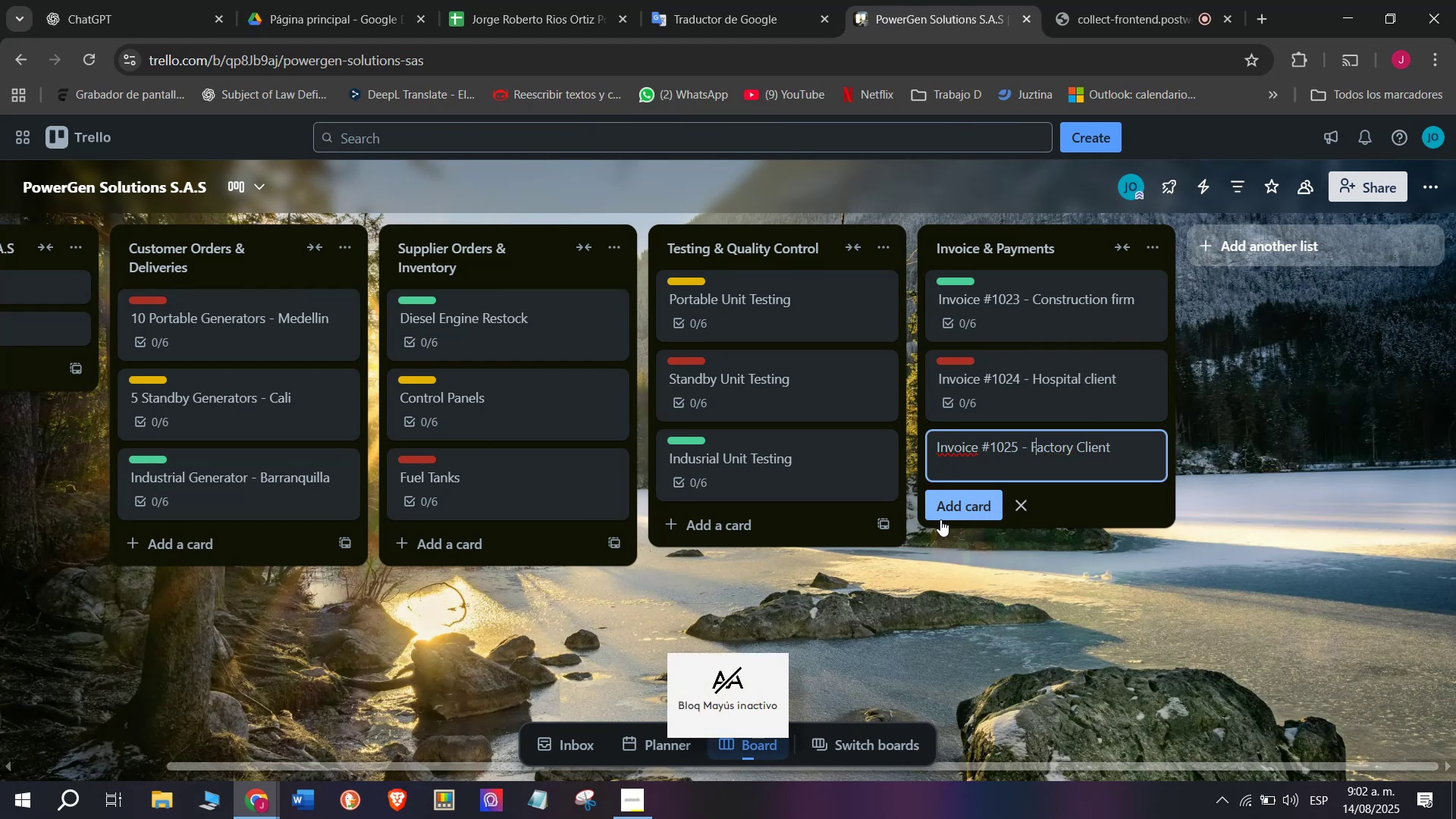 
left_click([946, 509])
 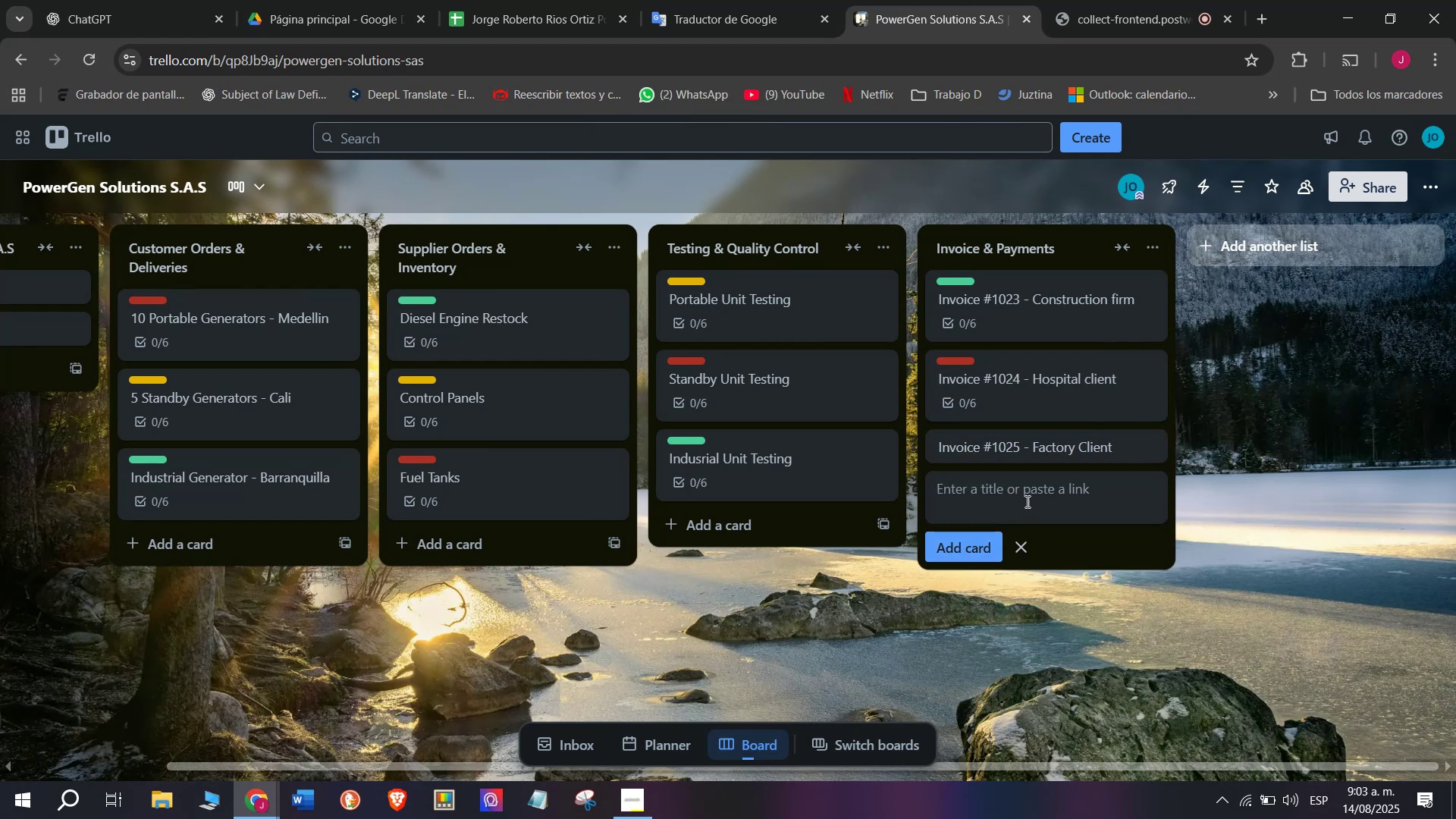 
left_click([1021, 502])
 